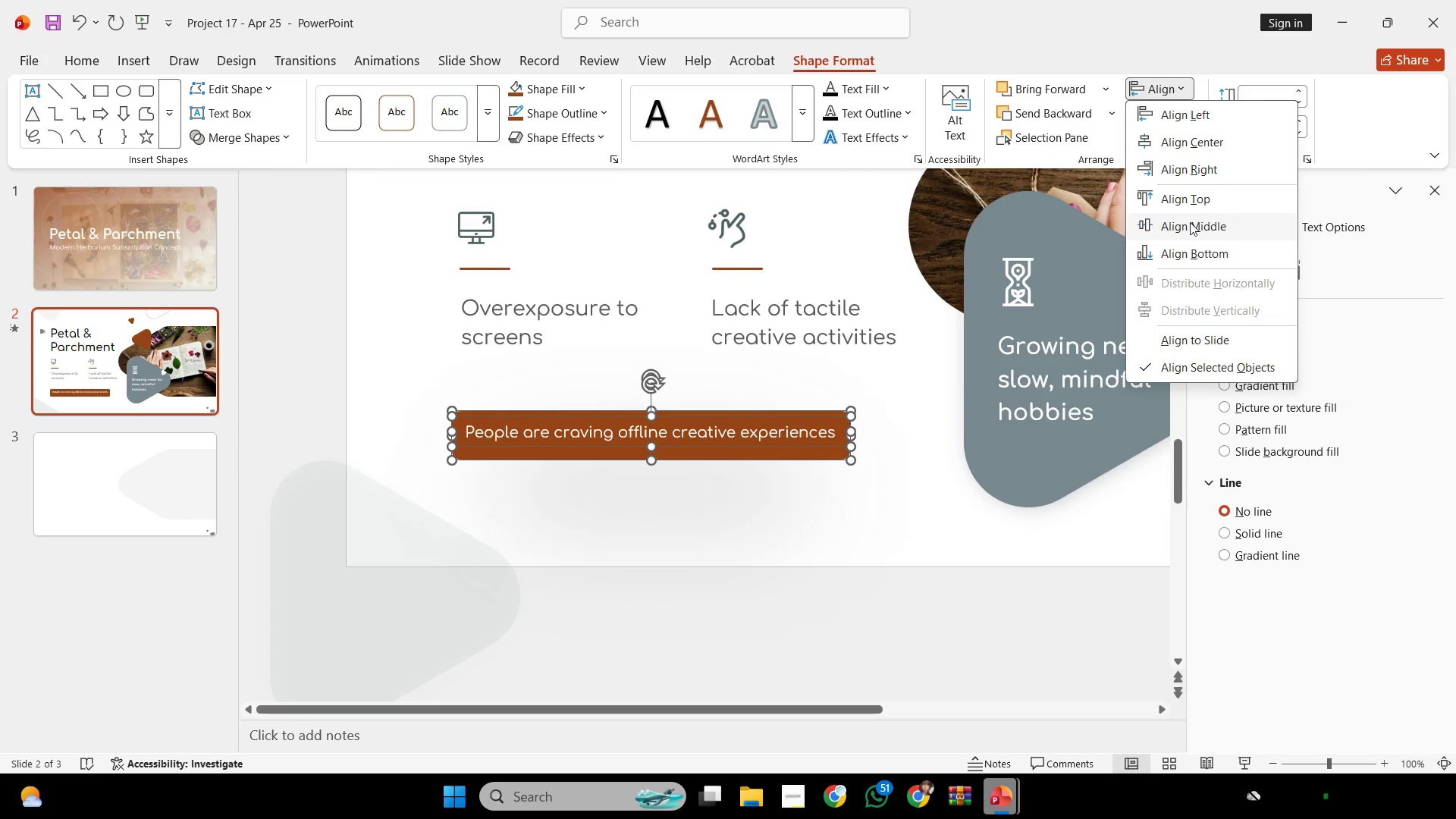 
left_click([1182, 228])
 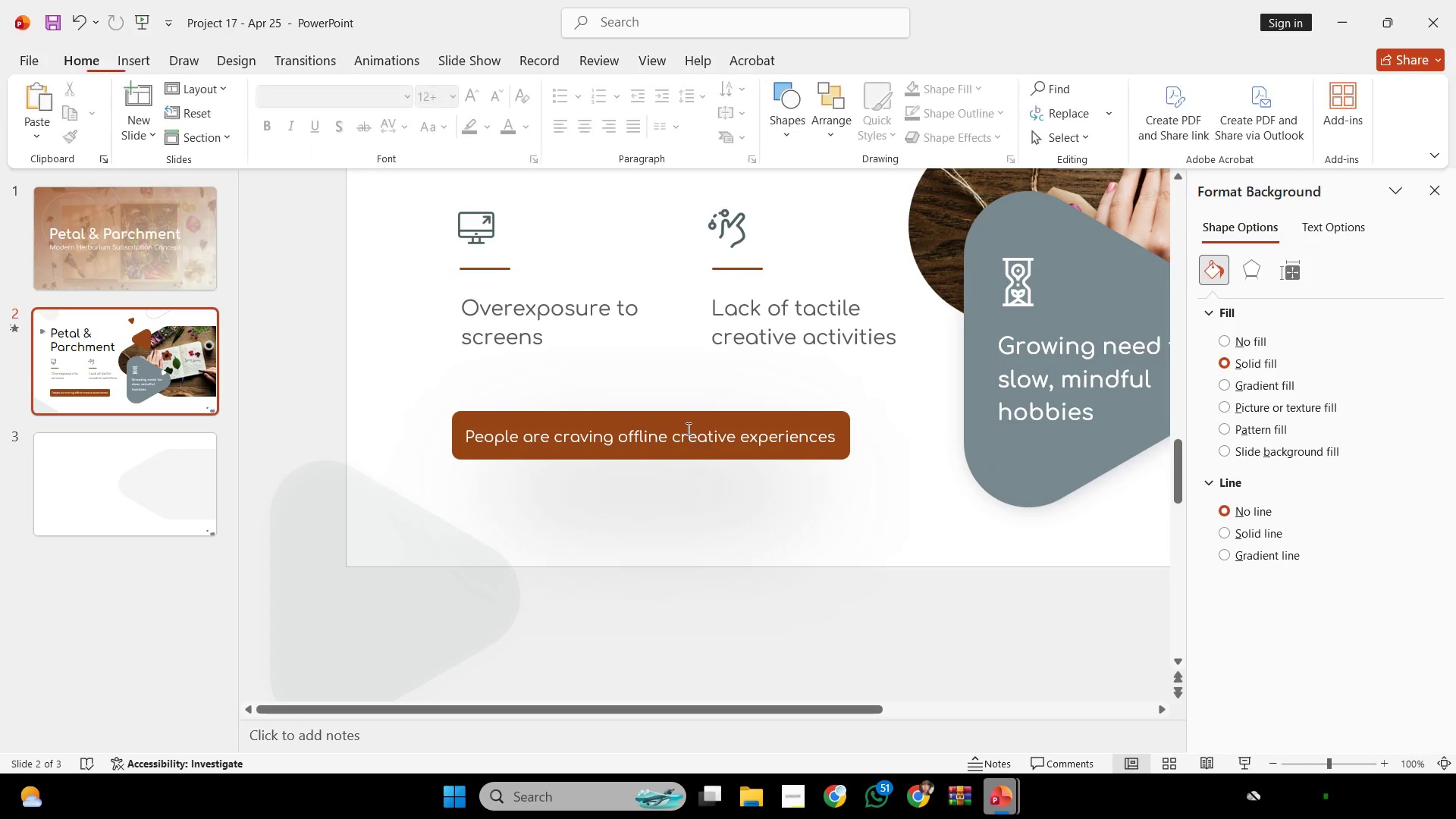 
left_click([682, 436])
 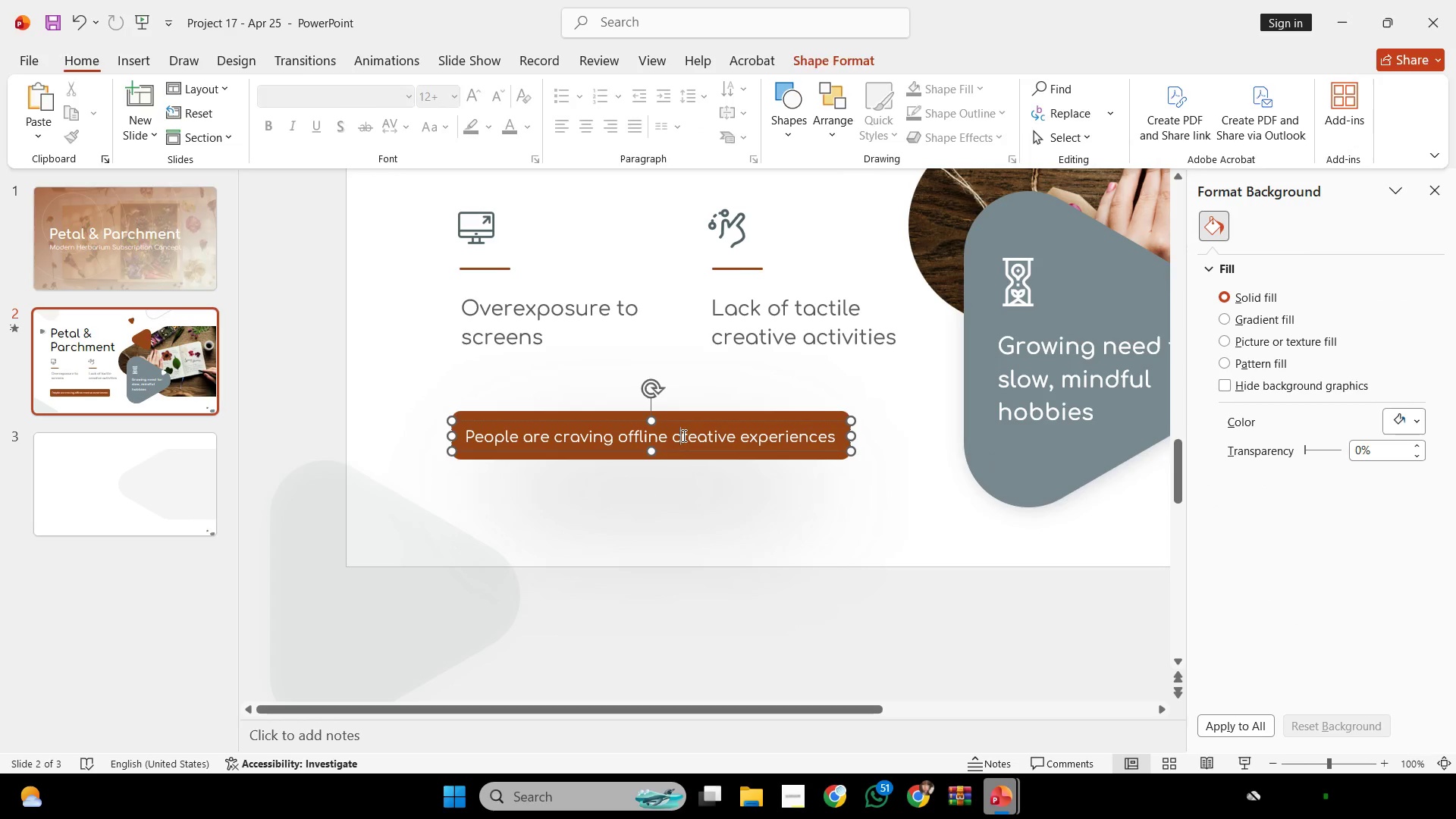 
key(Control+ControlLeft)
 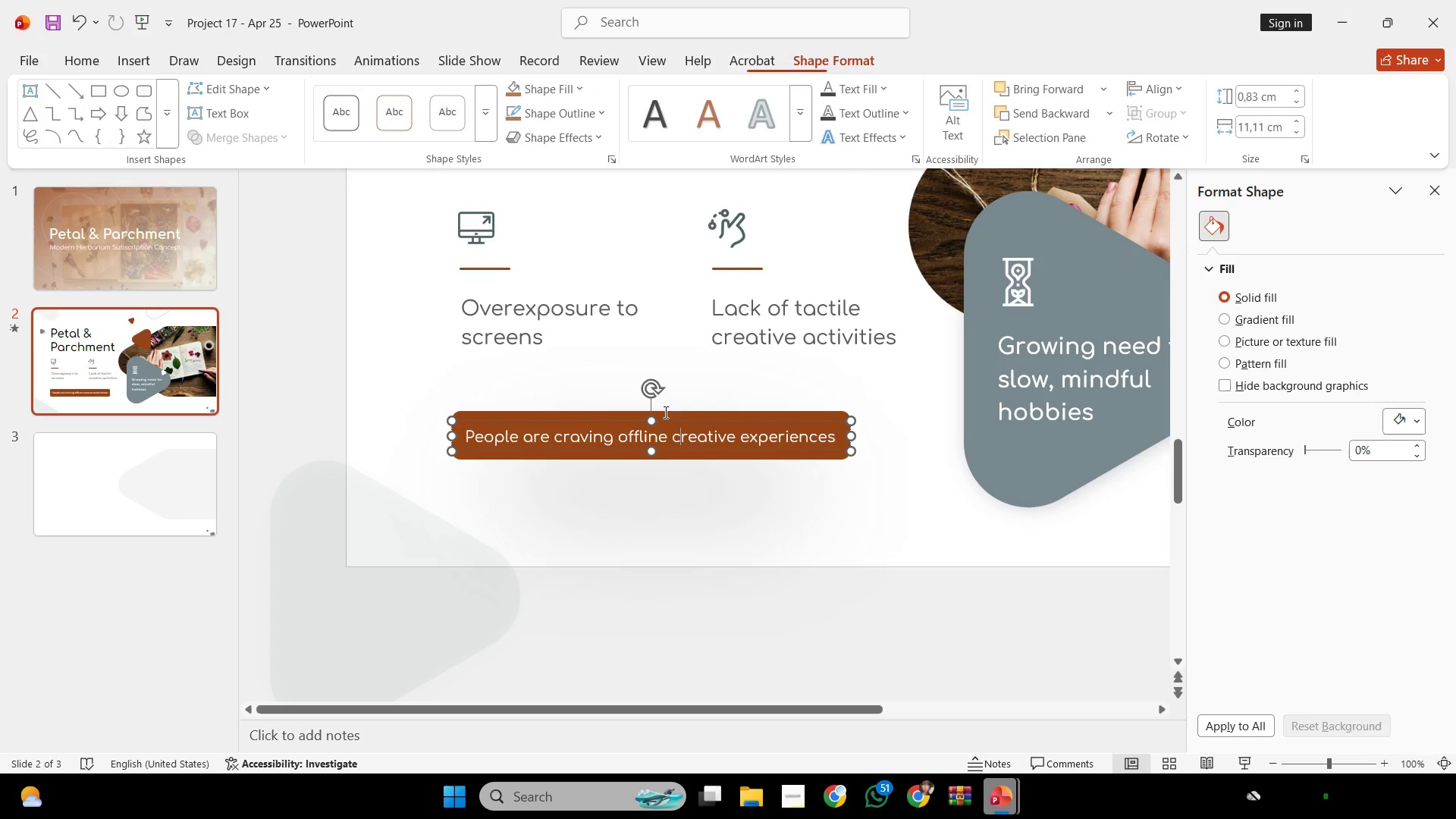 
key(Control+A)
 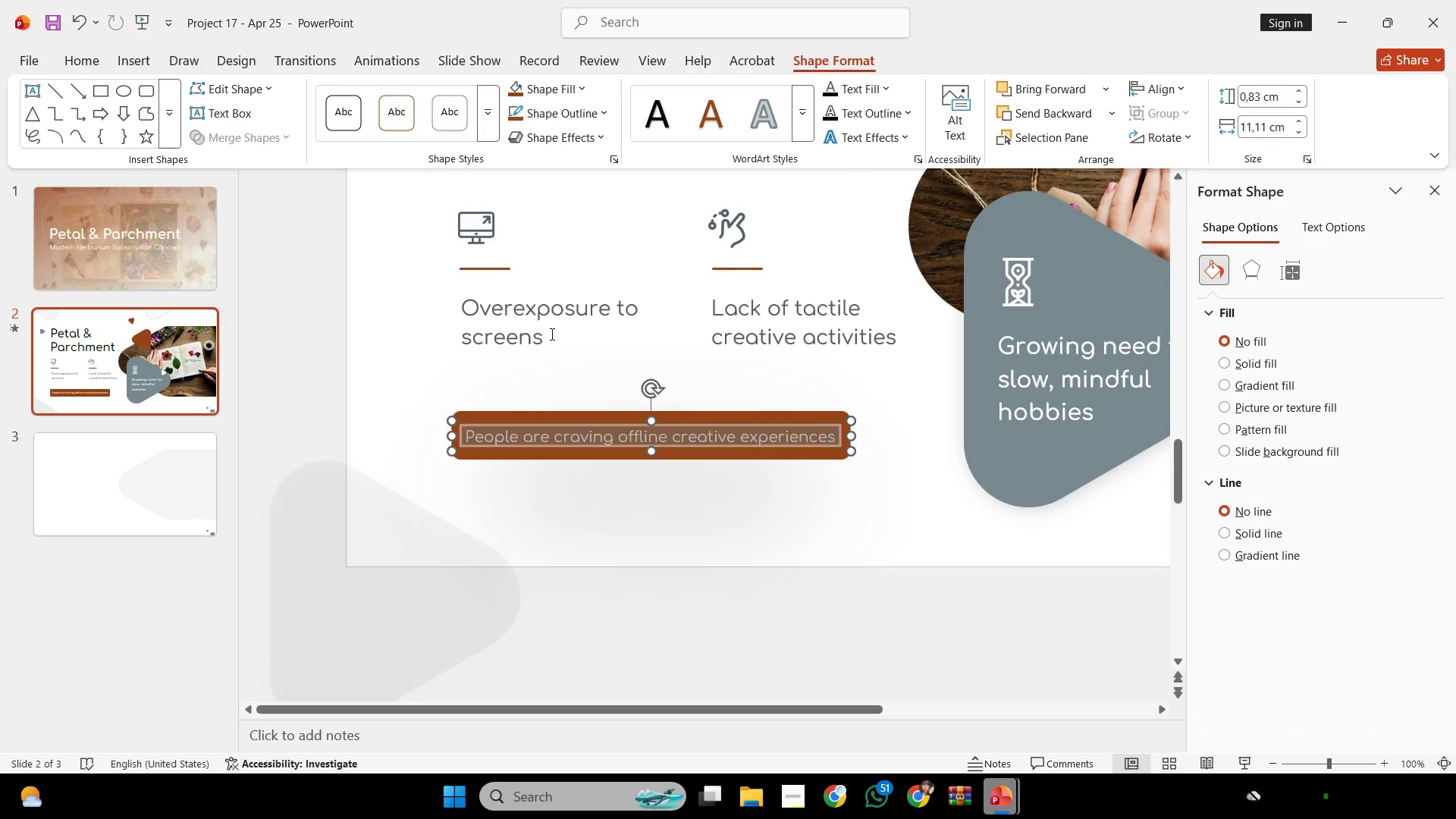 
hold_key(key=ShiftLeft, duration=1.23)
double_click([733, 338])
 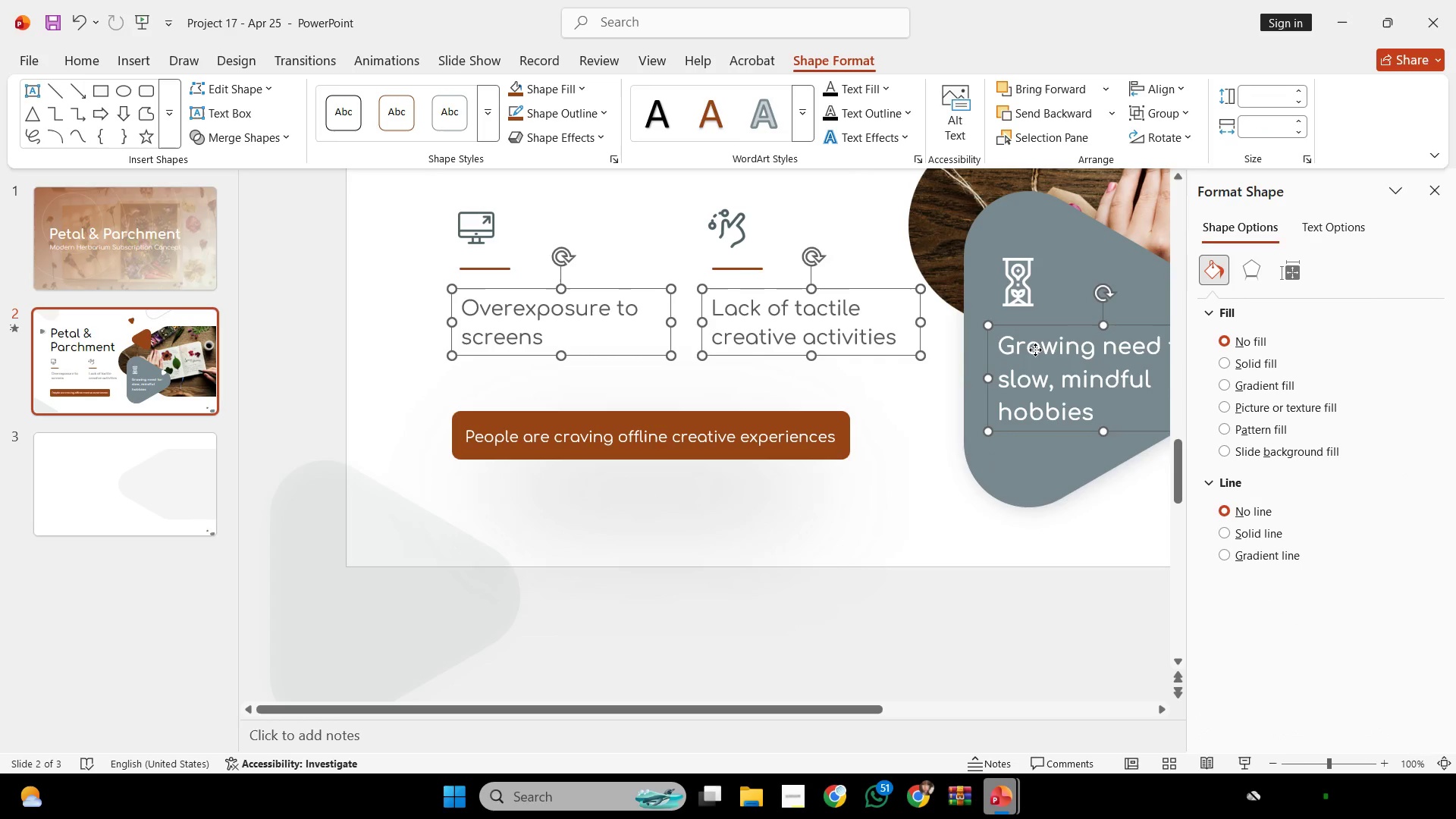 
triple_click([1035, 350])
 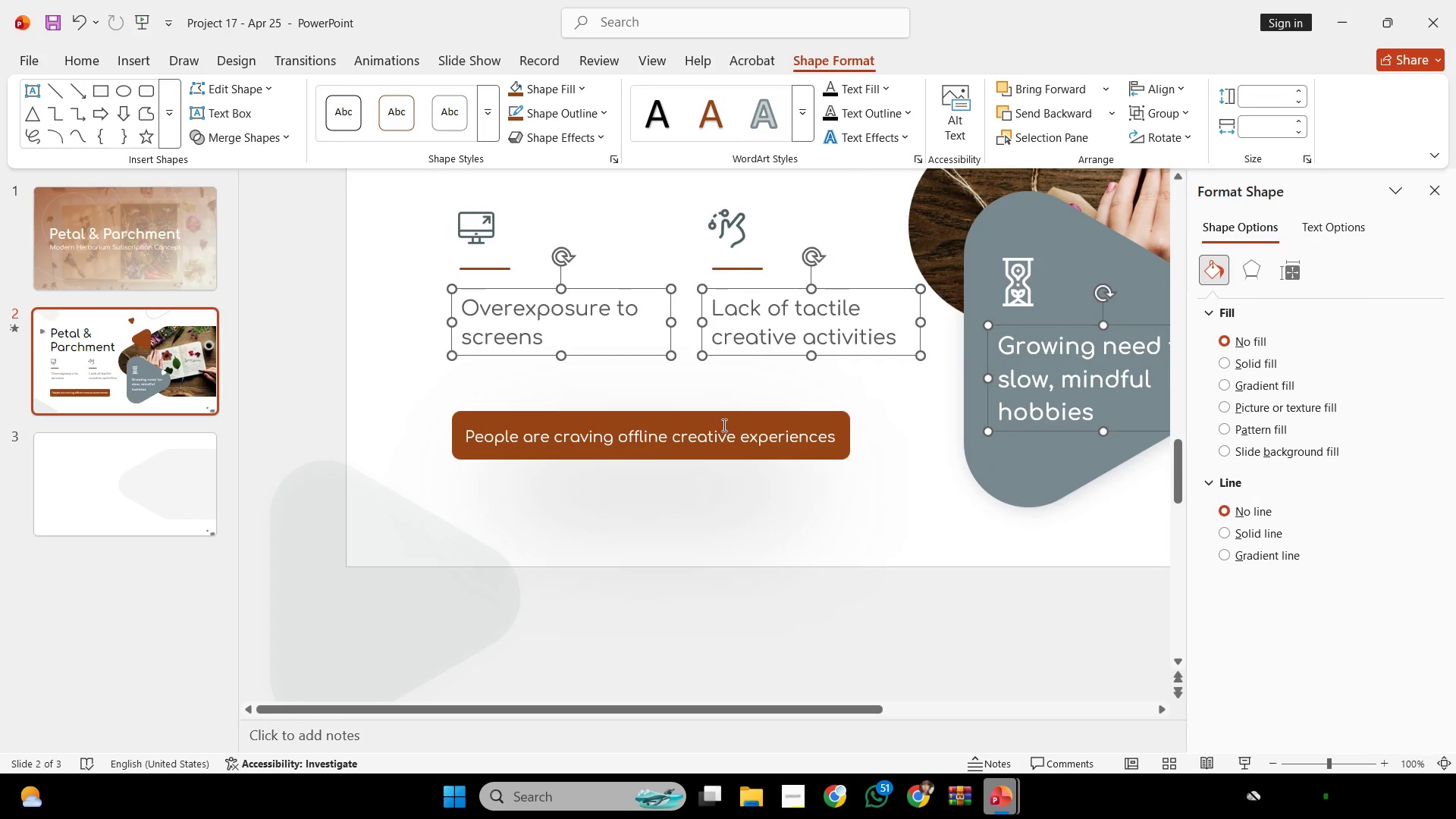 
triple_click([723, 425])
 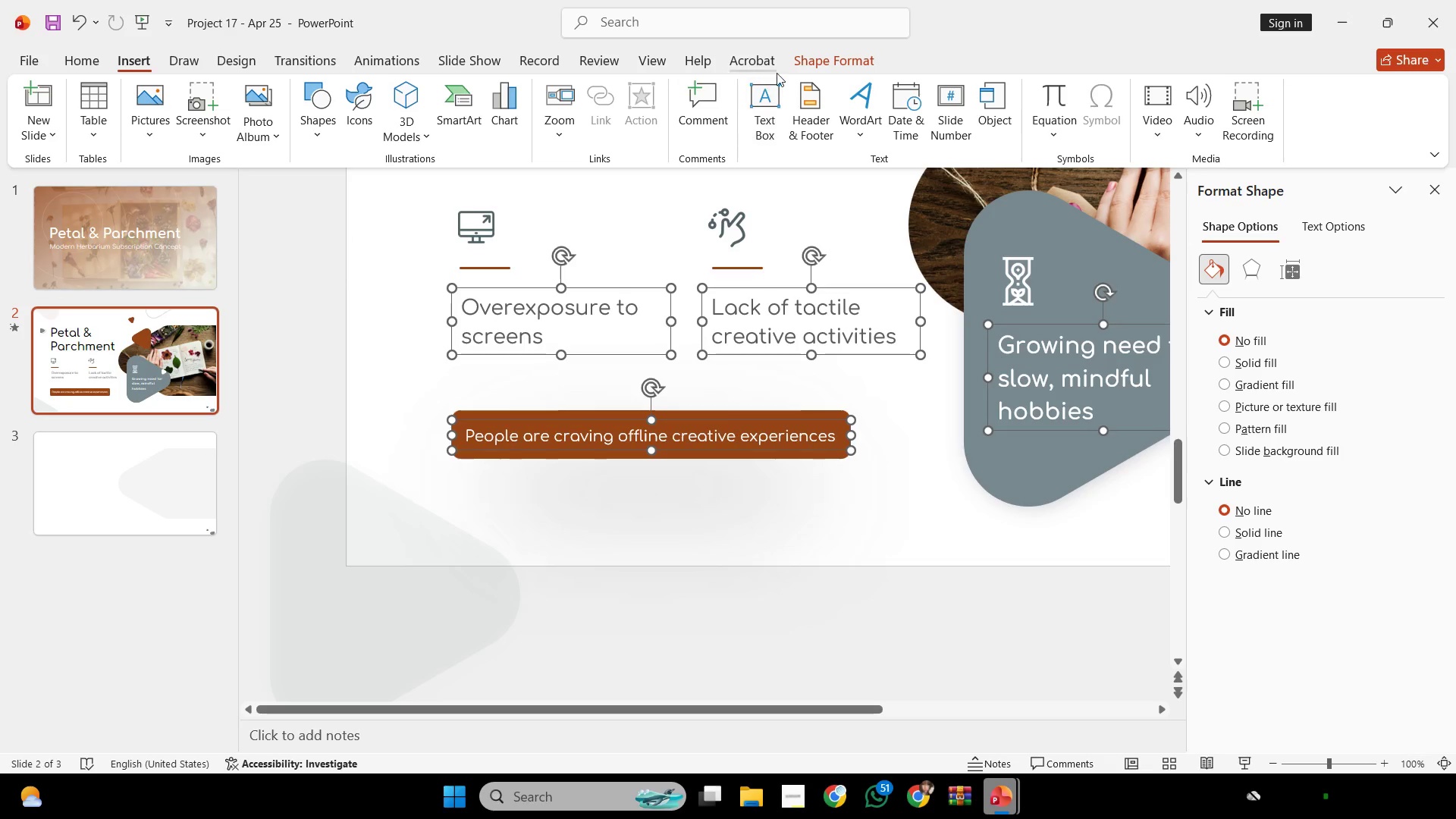 
wait(6.2)
 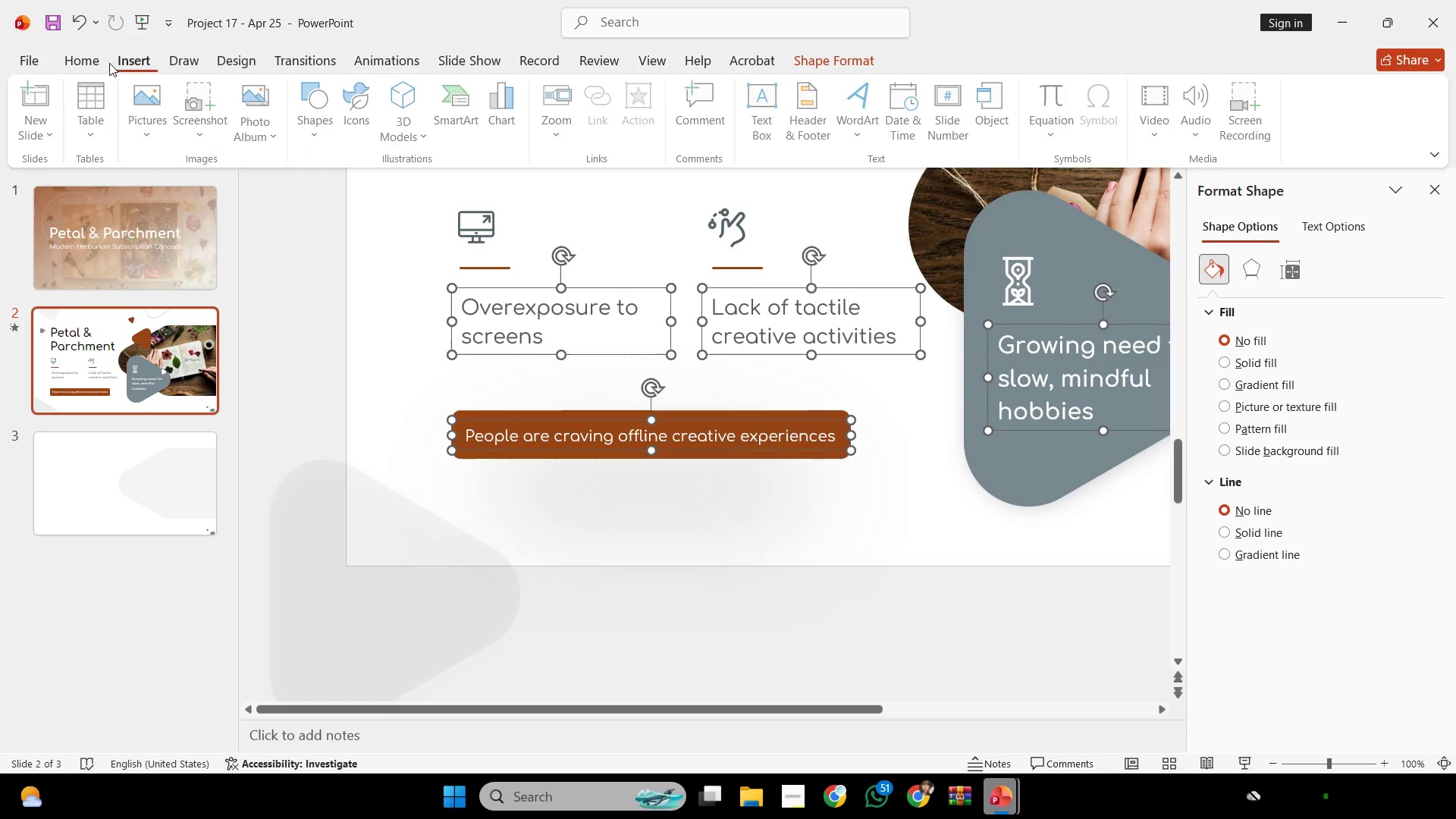 
left_click([82, 64])
 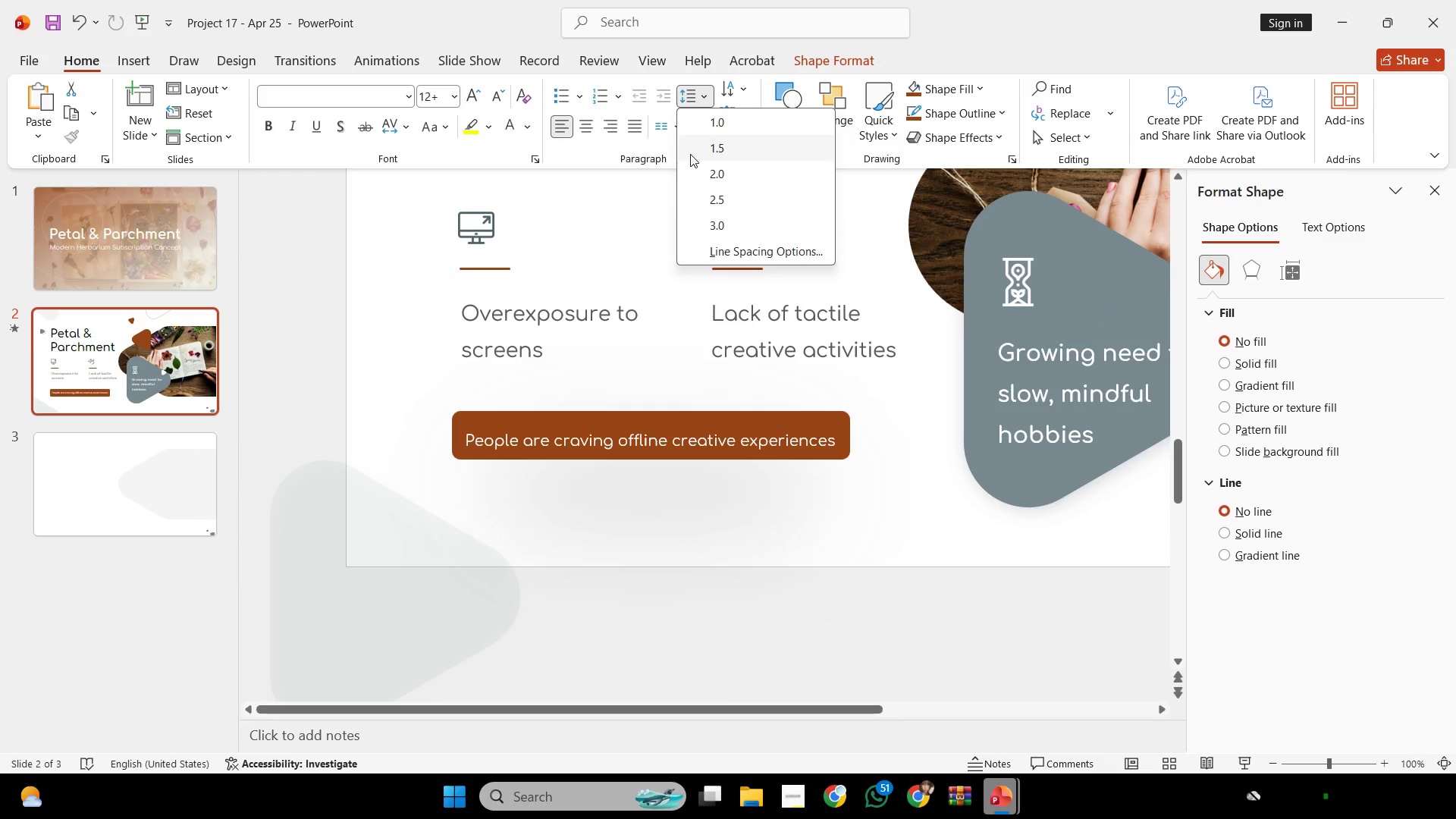 
wait(9.44)
 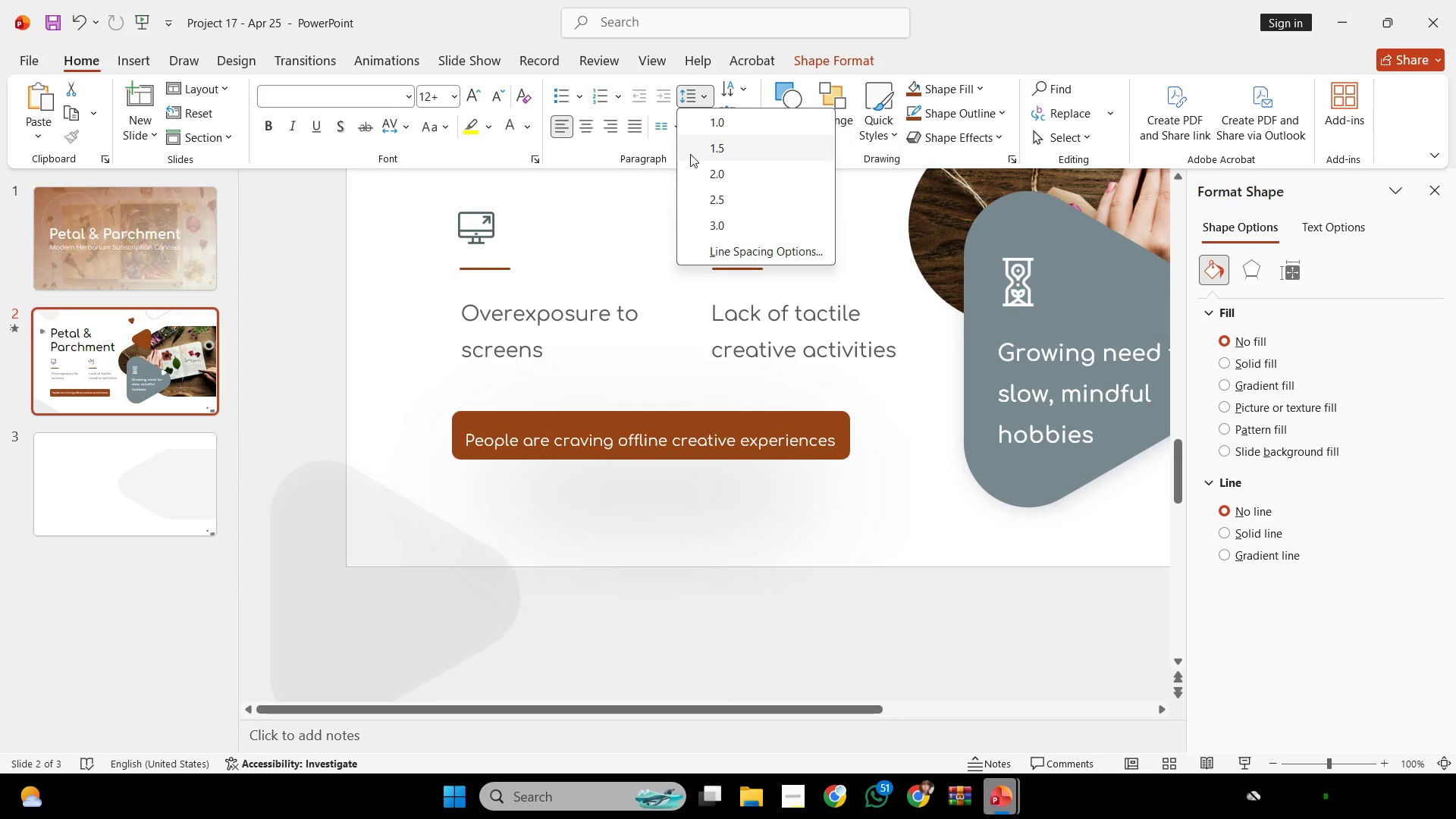 
left_click([777, 243])
 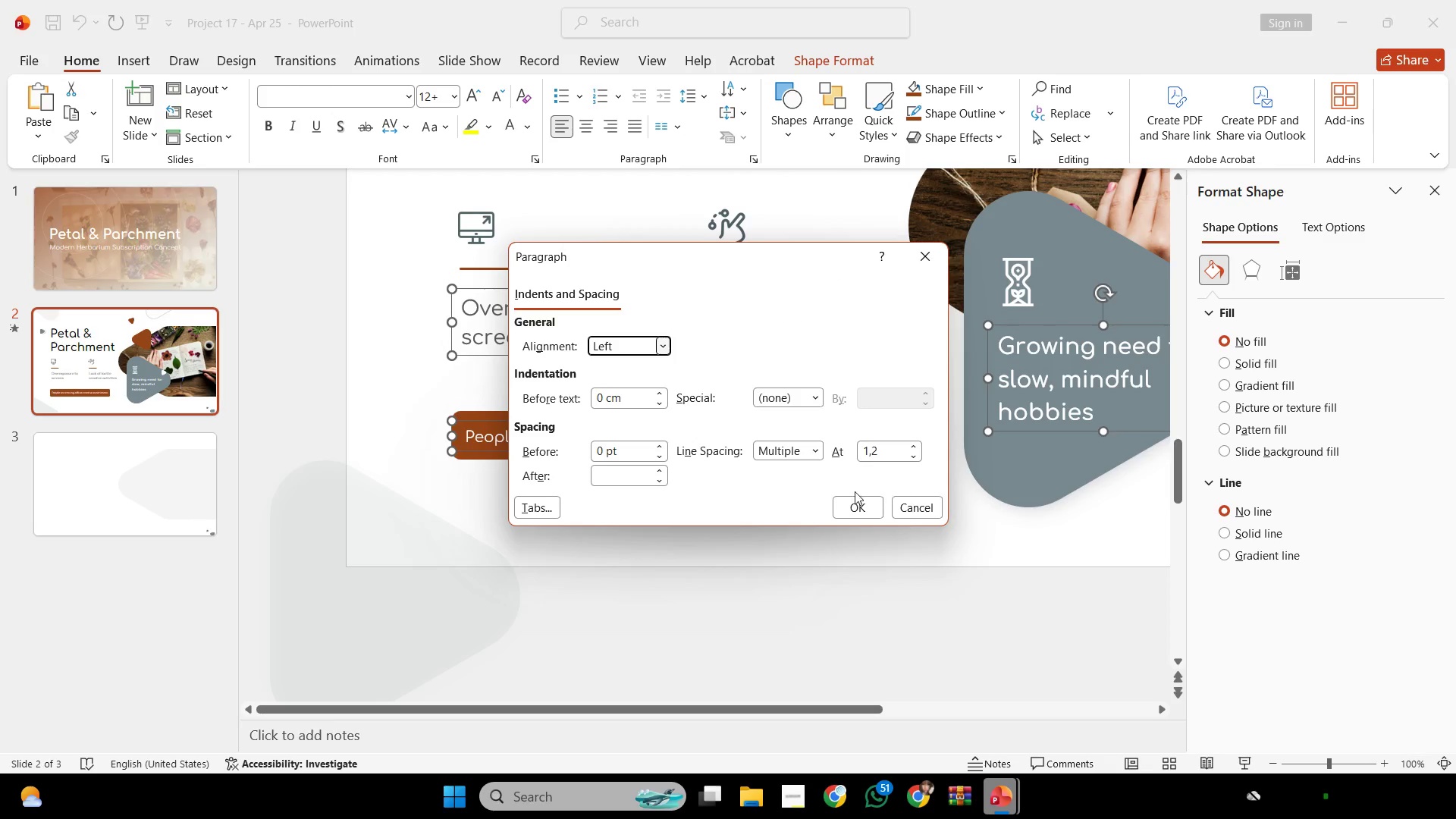 
left_click([848, 497])
 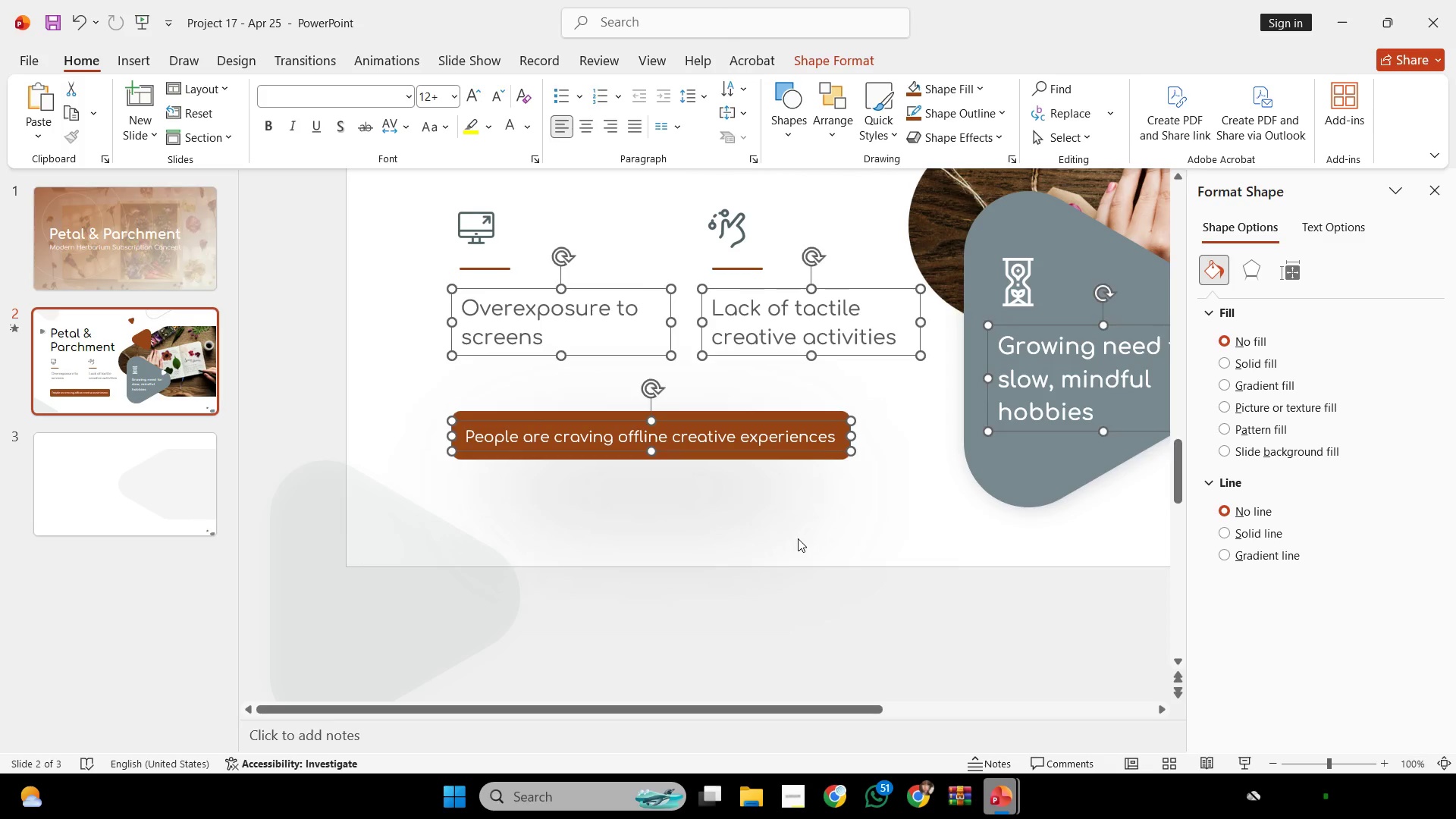 
left_click([798, 538])
 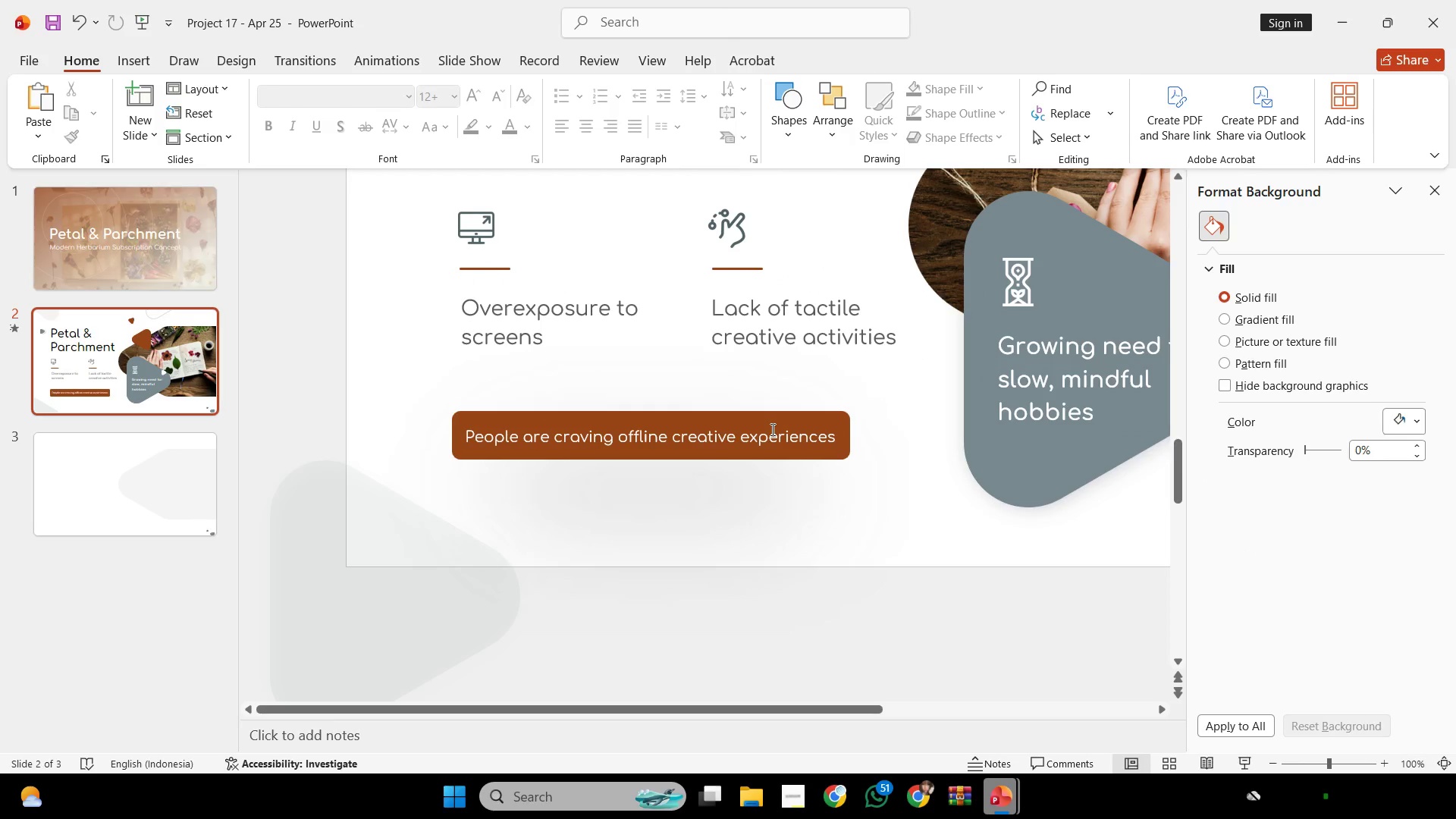 
left_click([775, 419])
 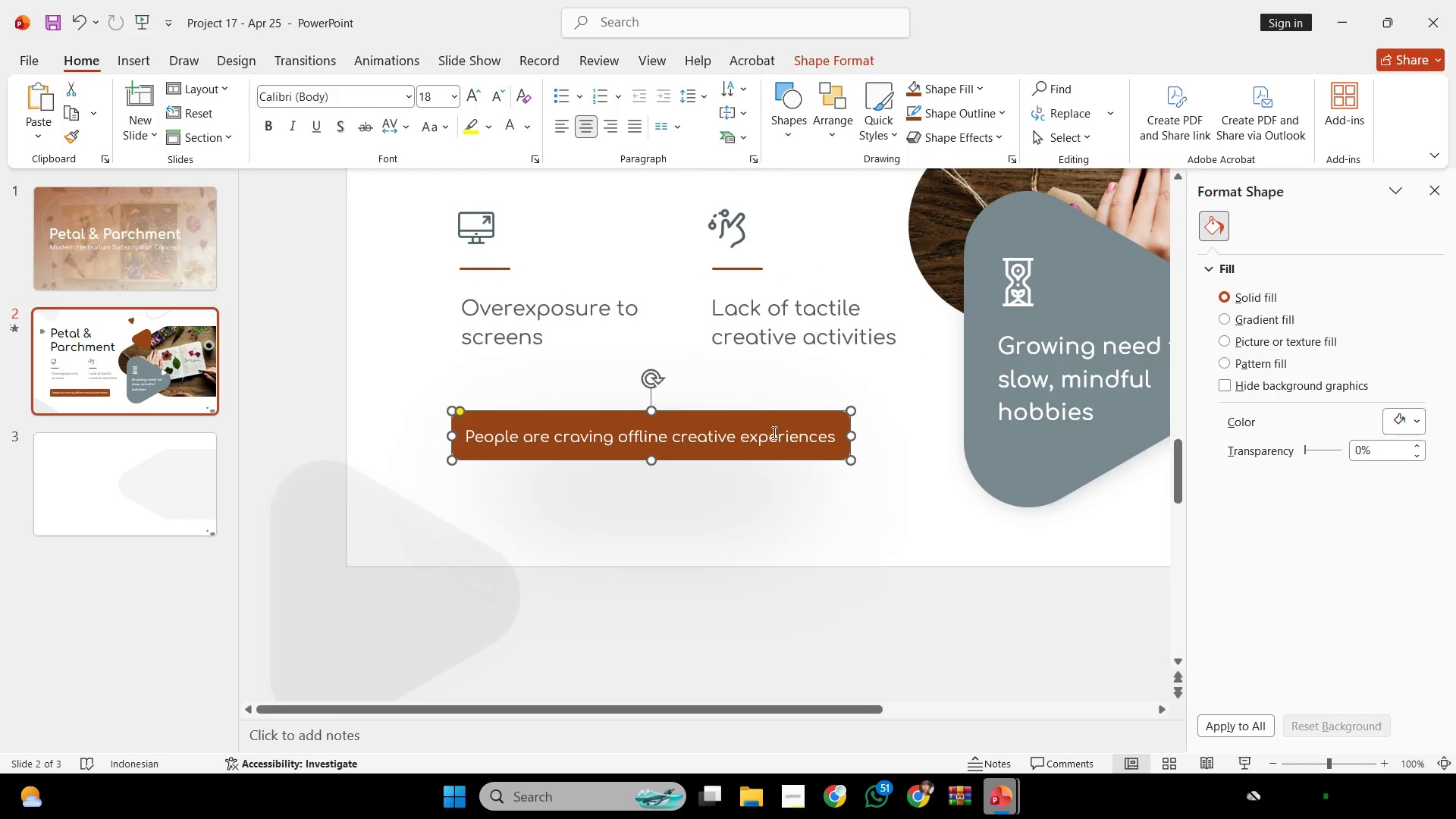 
hold_key(key=ShiftLeft, duration=0.8)
left_click_drag(start_coordinate=[773, 436], to_coordinate=[773, 444])
 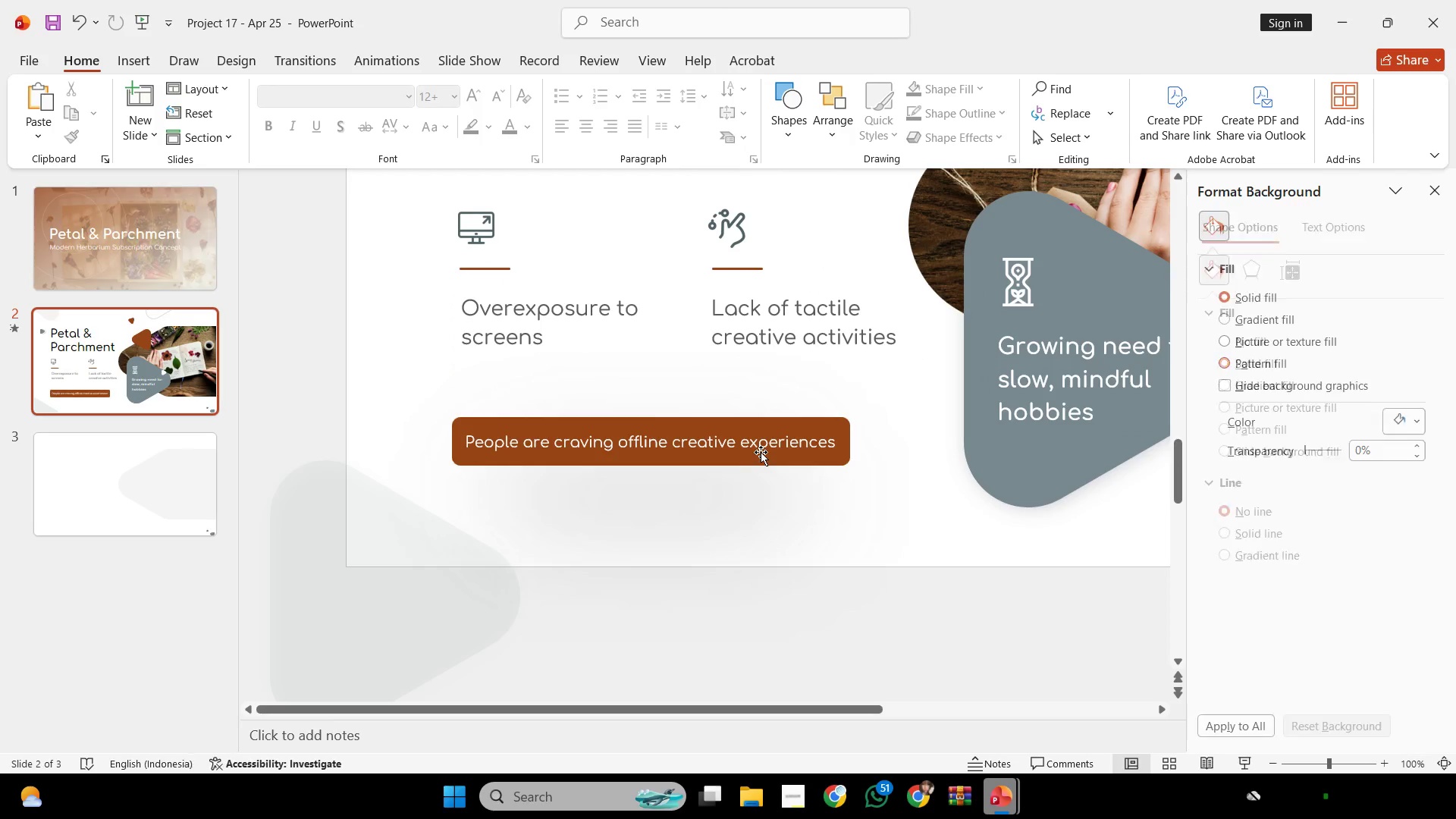 
double_click([761, 452])
 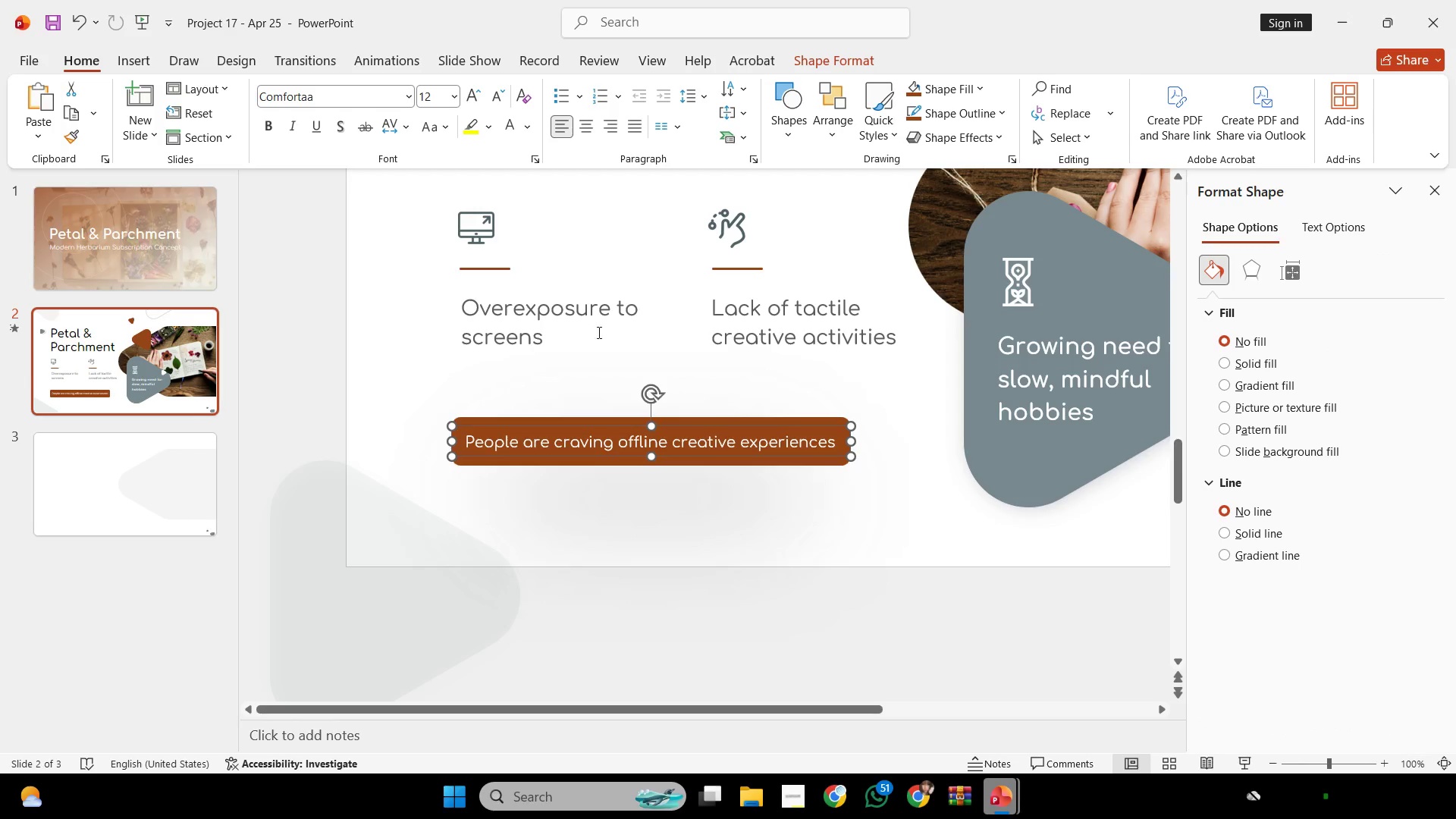 
left_click([592, 325])
 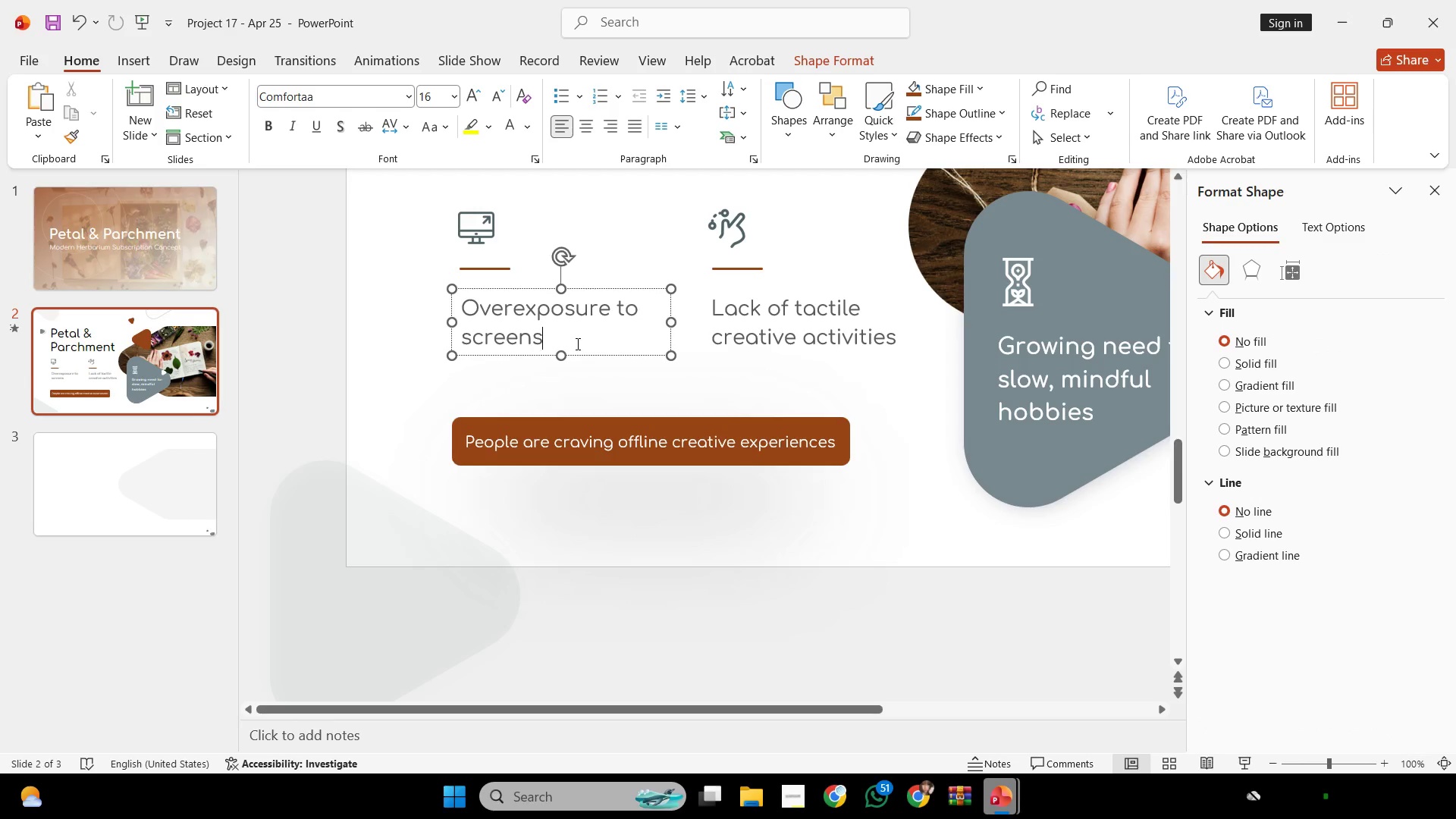 
hold_key(key=ControlLeft, duration=0.81)
hold_key(key=ShiftLeft, duration=0.75)
left_click_drag(start_coordinate=[587, 353], to_coordinate=[601, 414])
 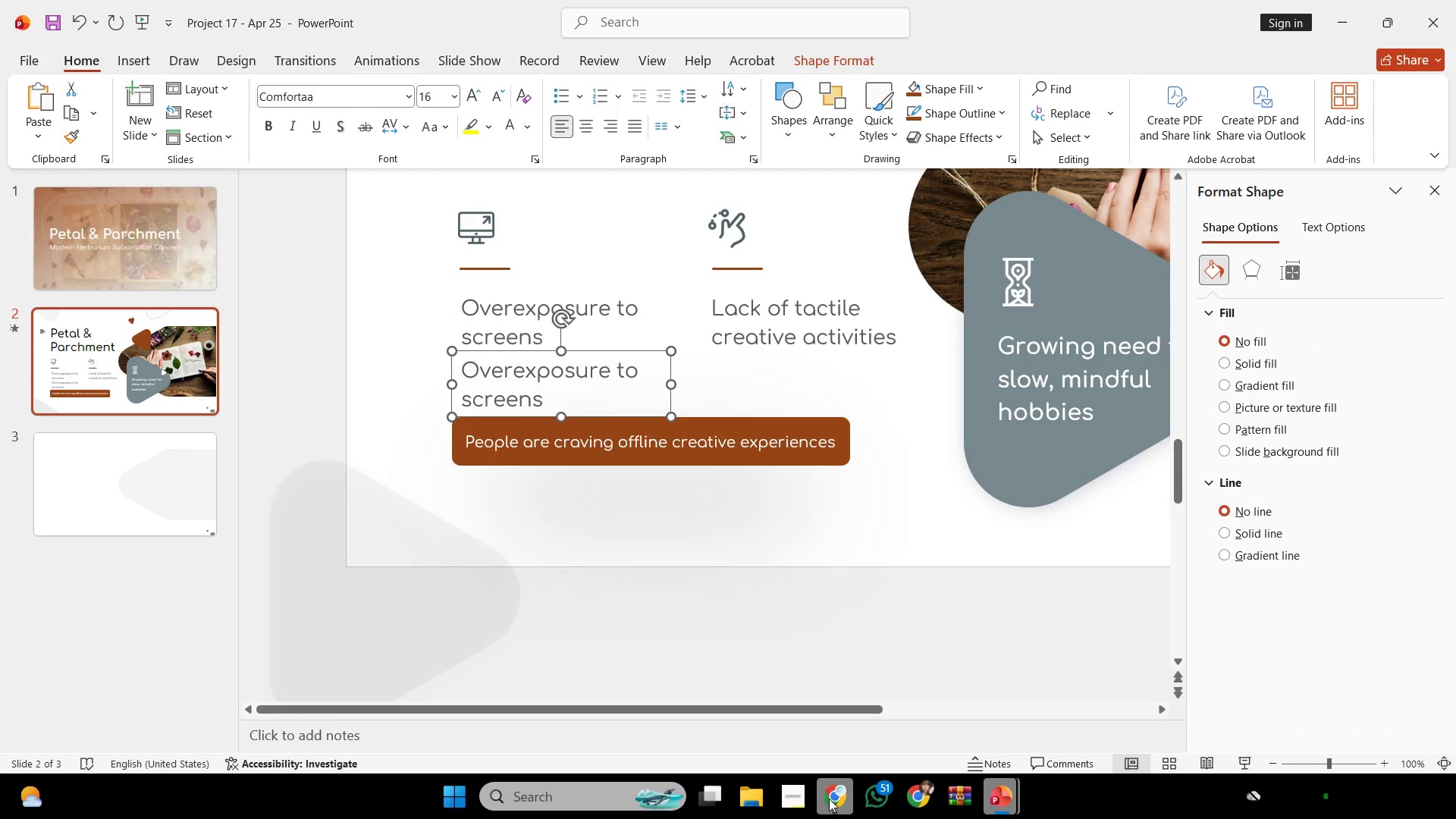 
left_click([829, 799])
 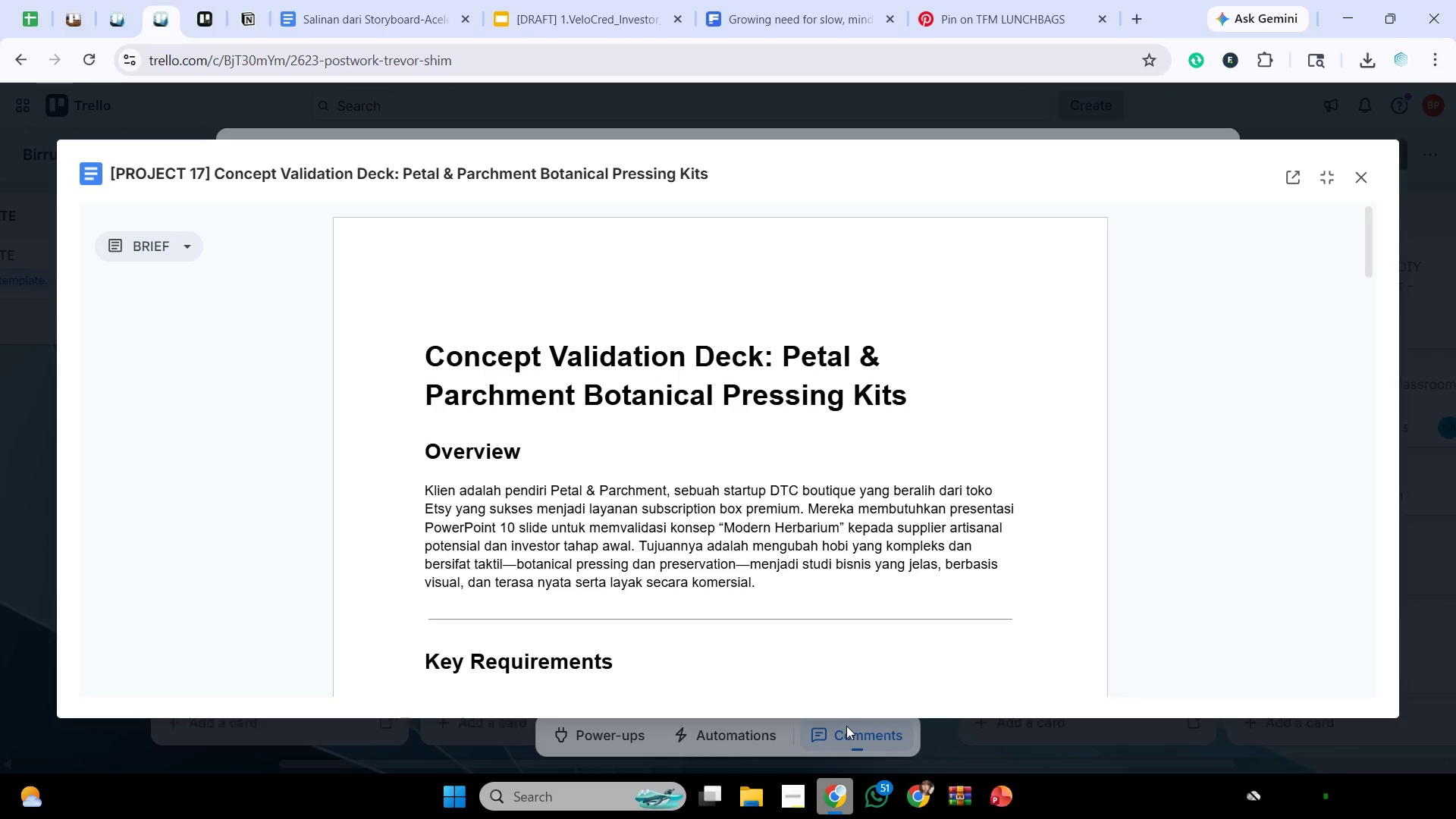 
scroll: coordinate [924, 510], scroll_direction: down, amount: 34.0
 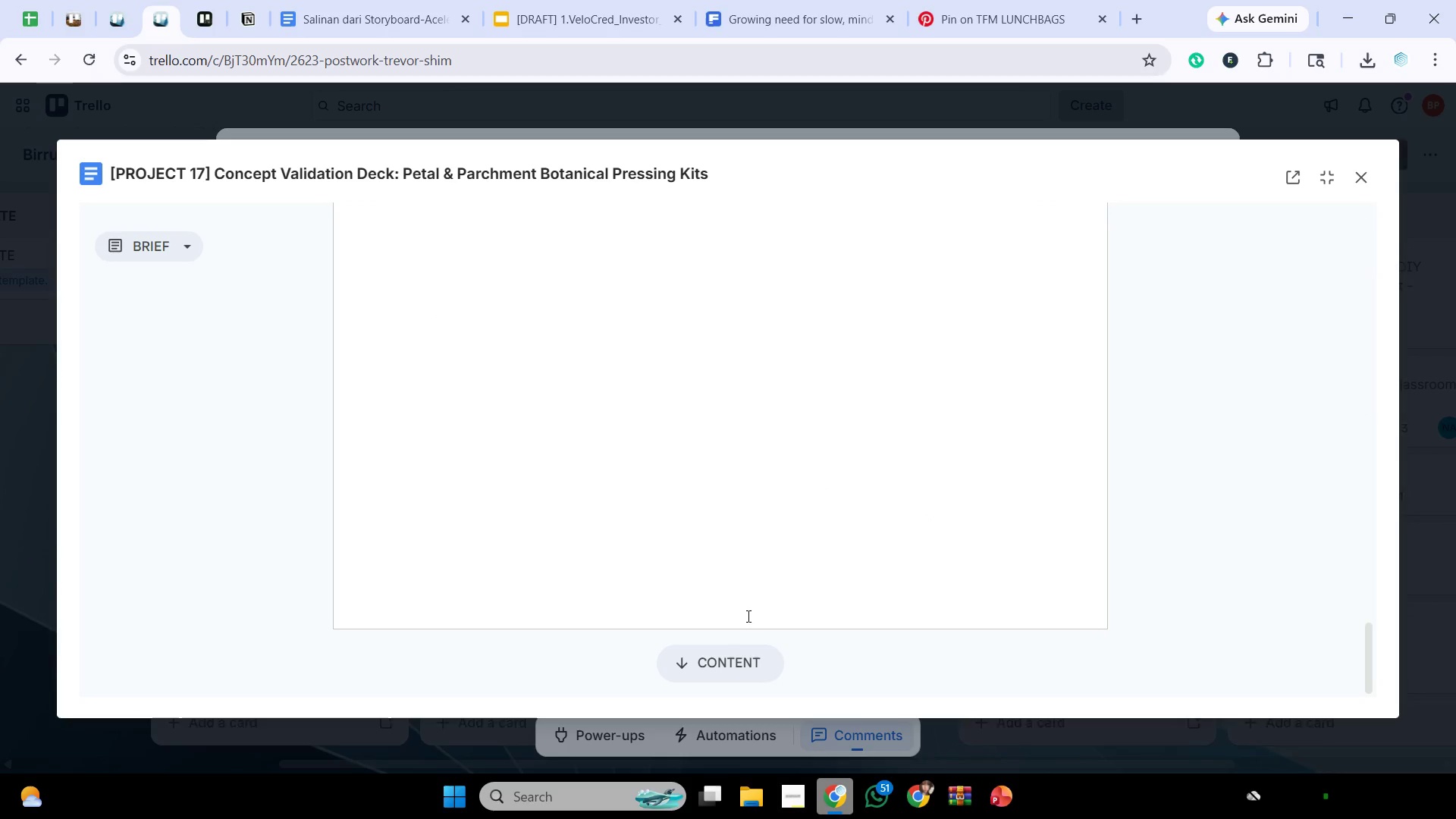 
left_click([736, 667])
 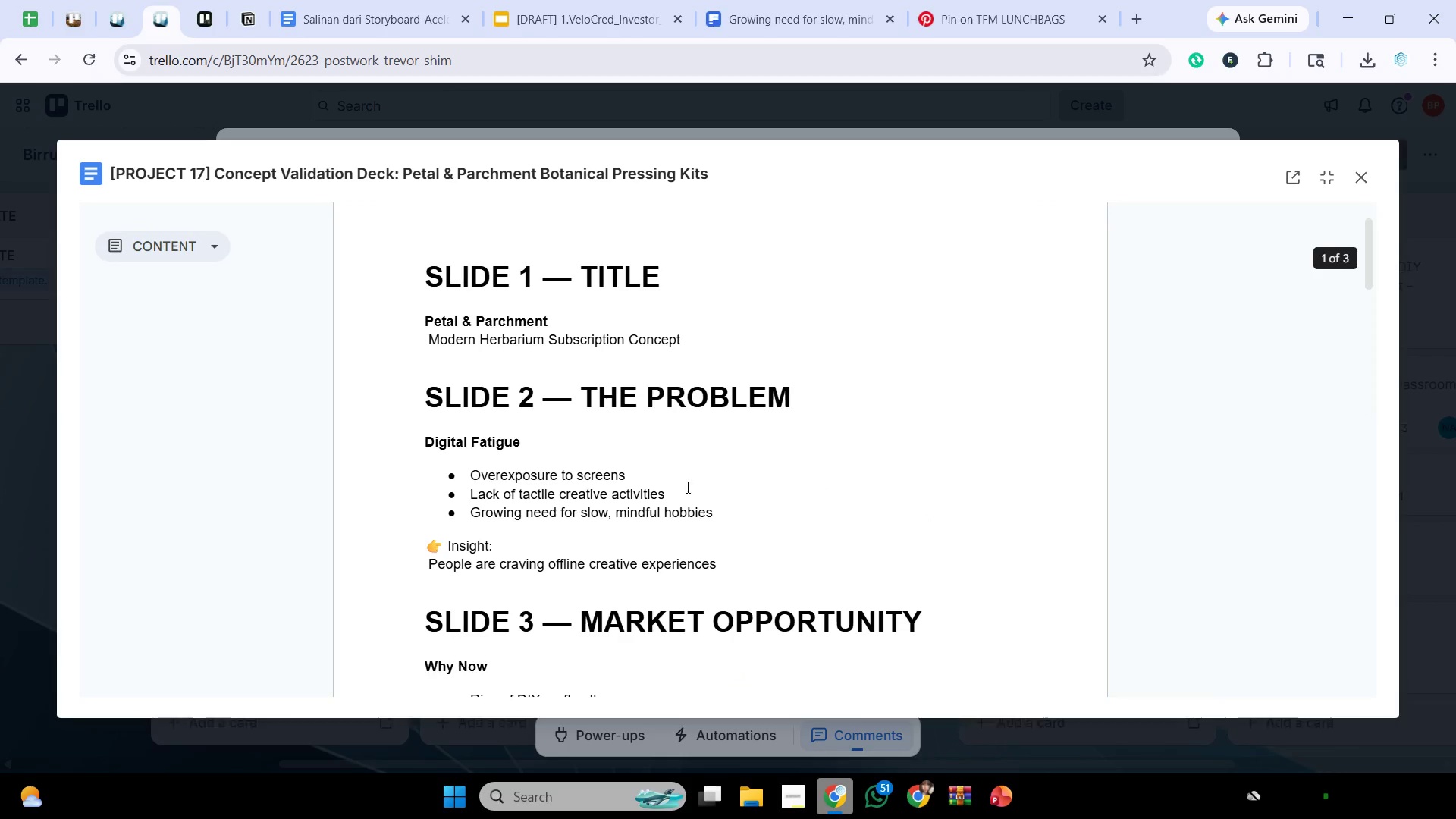 
scroll: coordinate [566, 303], scroll_direction: down, amount: 4.0
 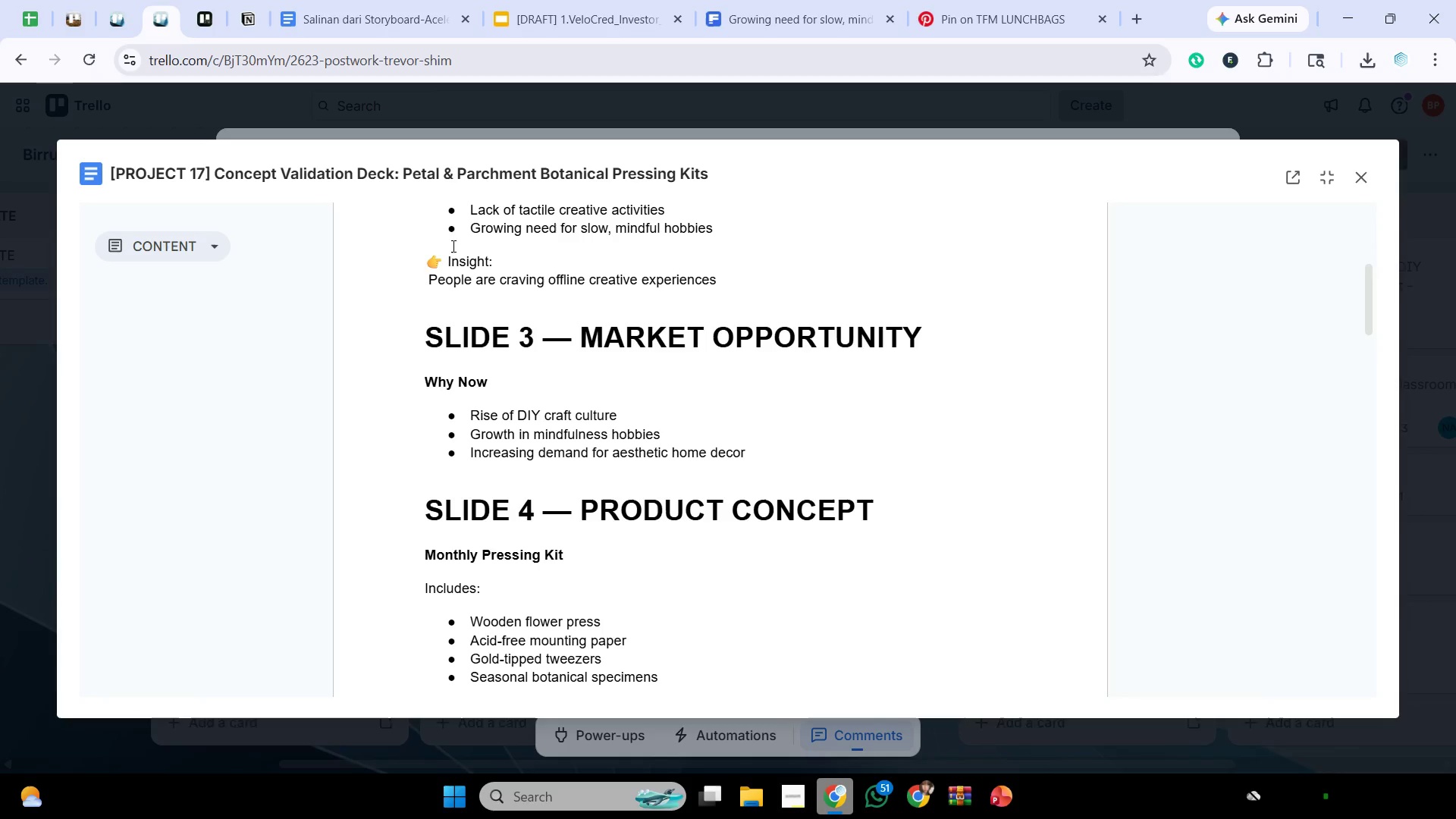 
left_click_drag(start_coordinate=[447, 258], to_coordinate=[509, 258])
 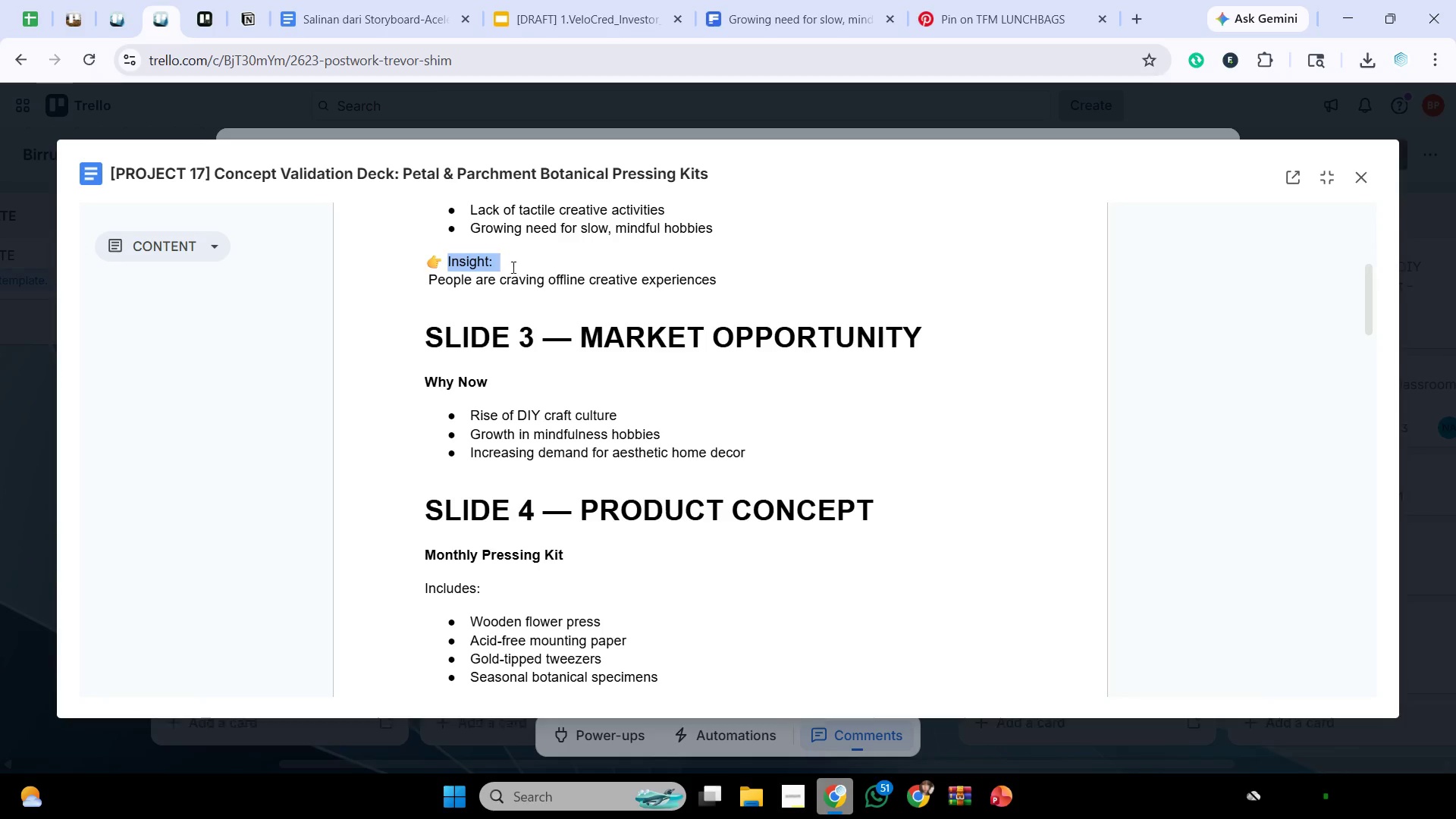 
key(Control+C)
 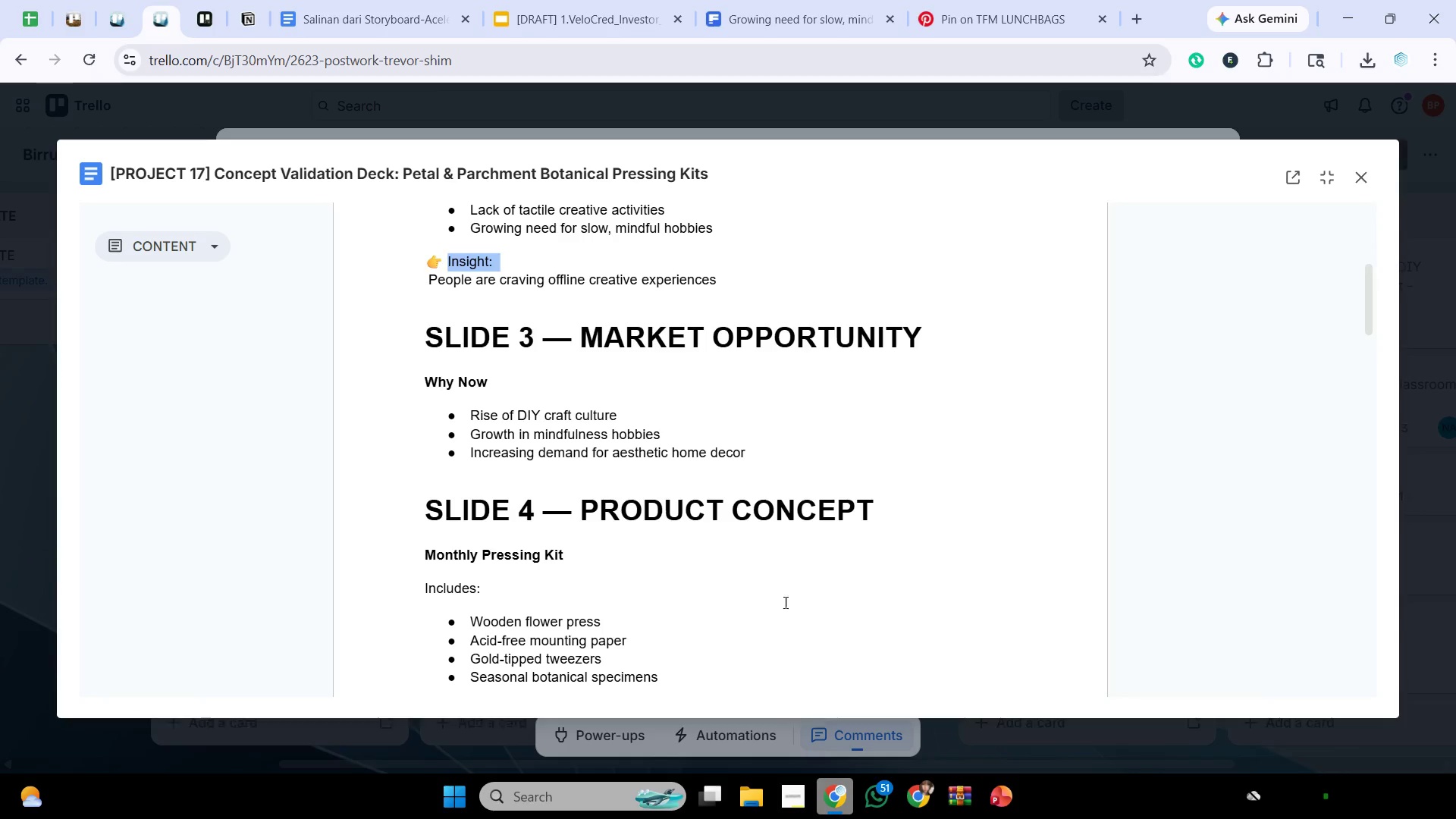 
key(Control+C)
 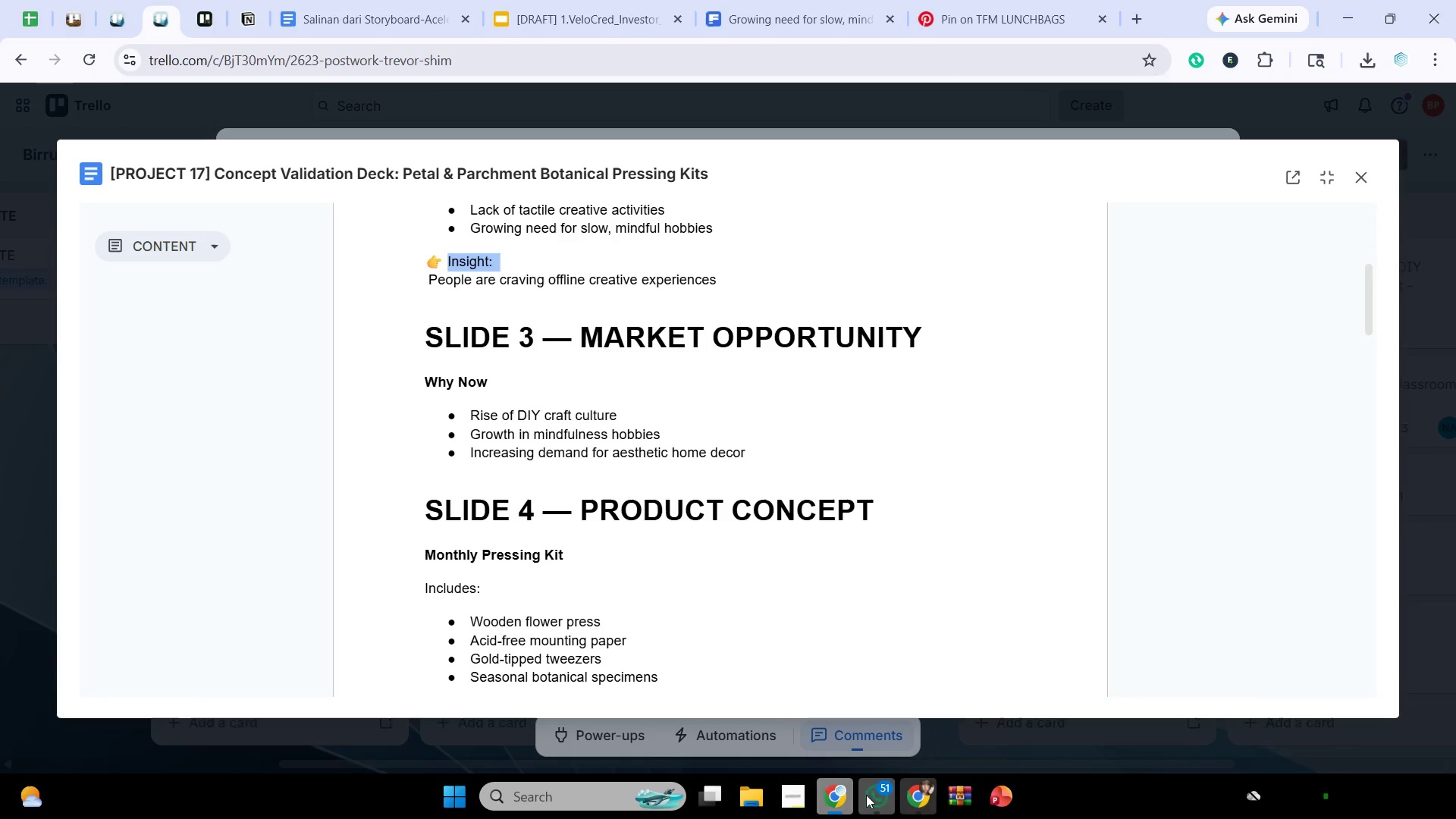 
left_click([843, 796])
 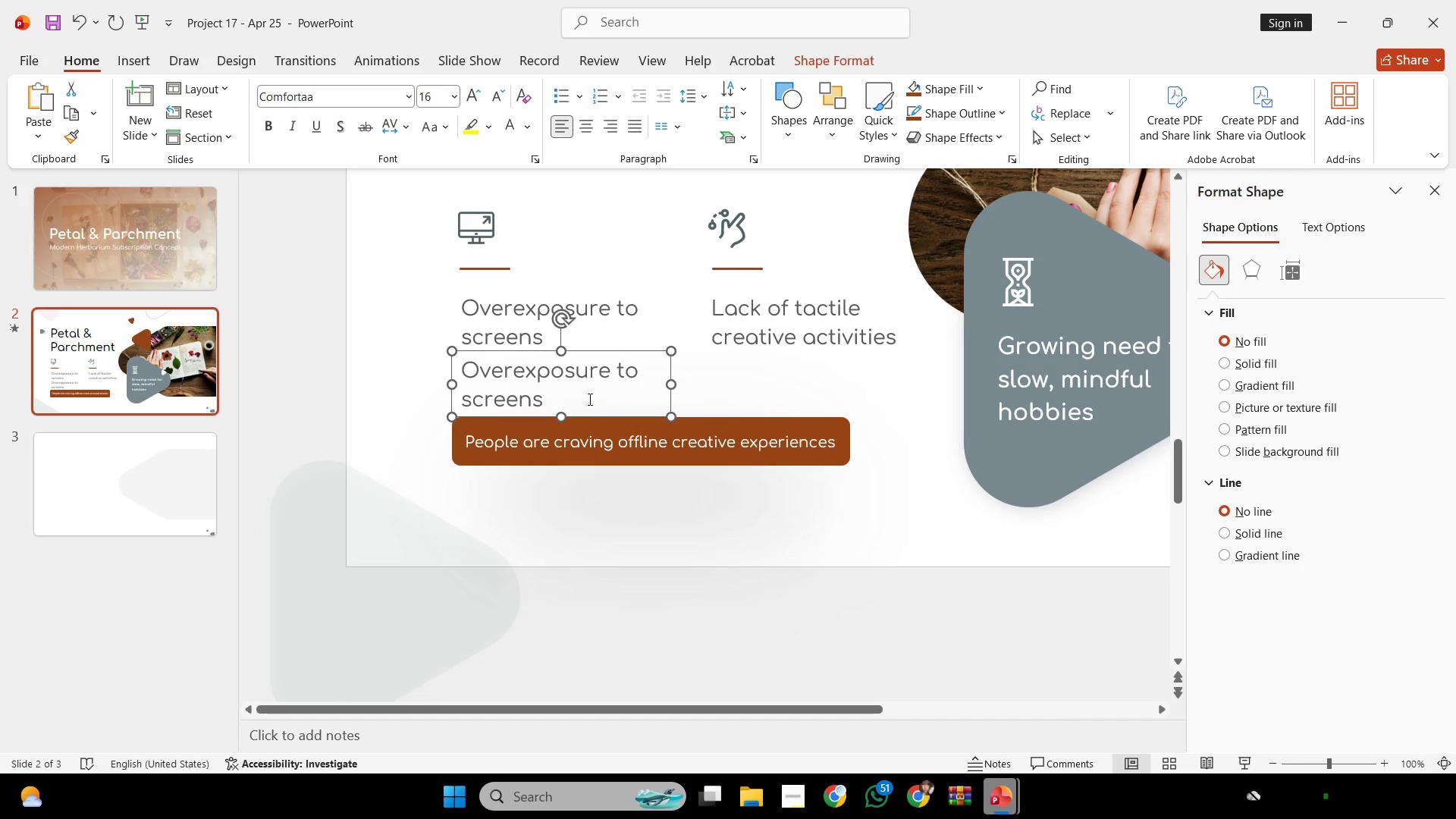 
key(Control+ControlLeft)
 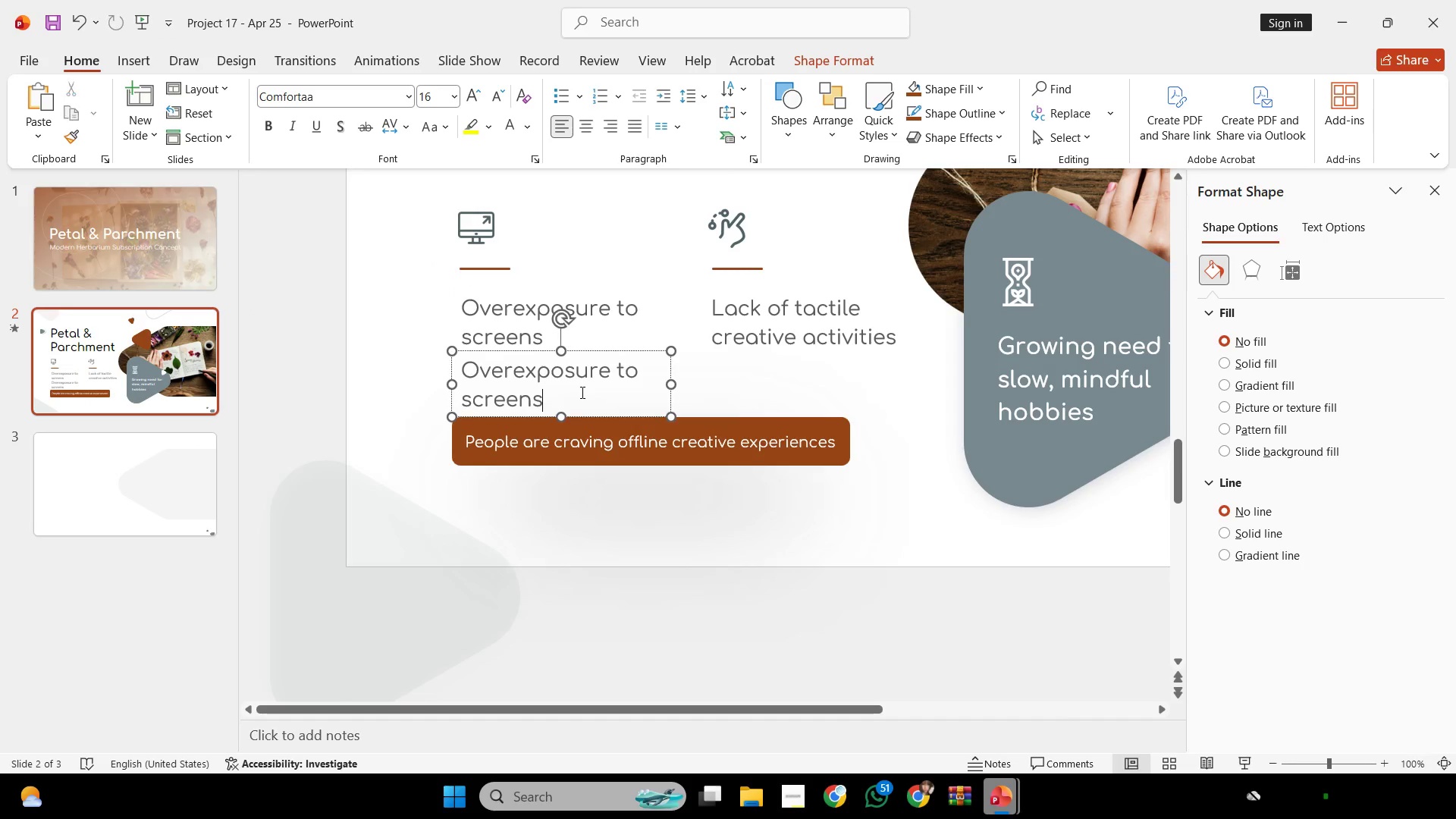 
left_click([581, 392])
 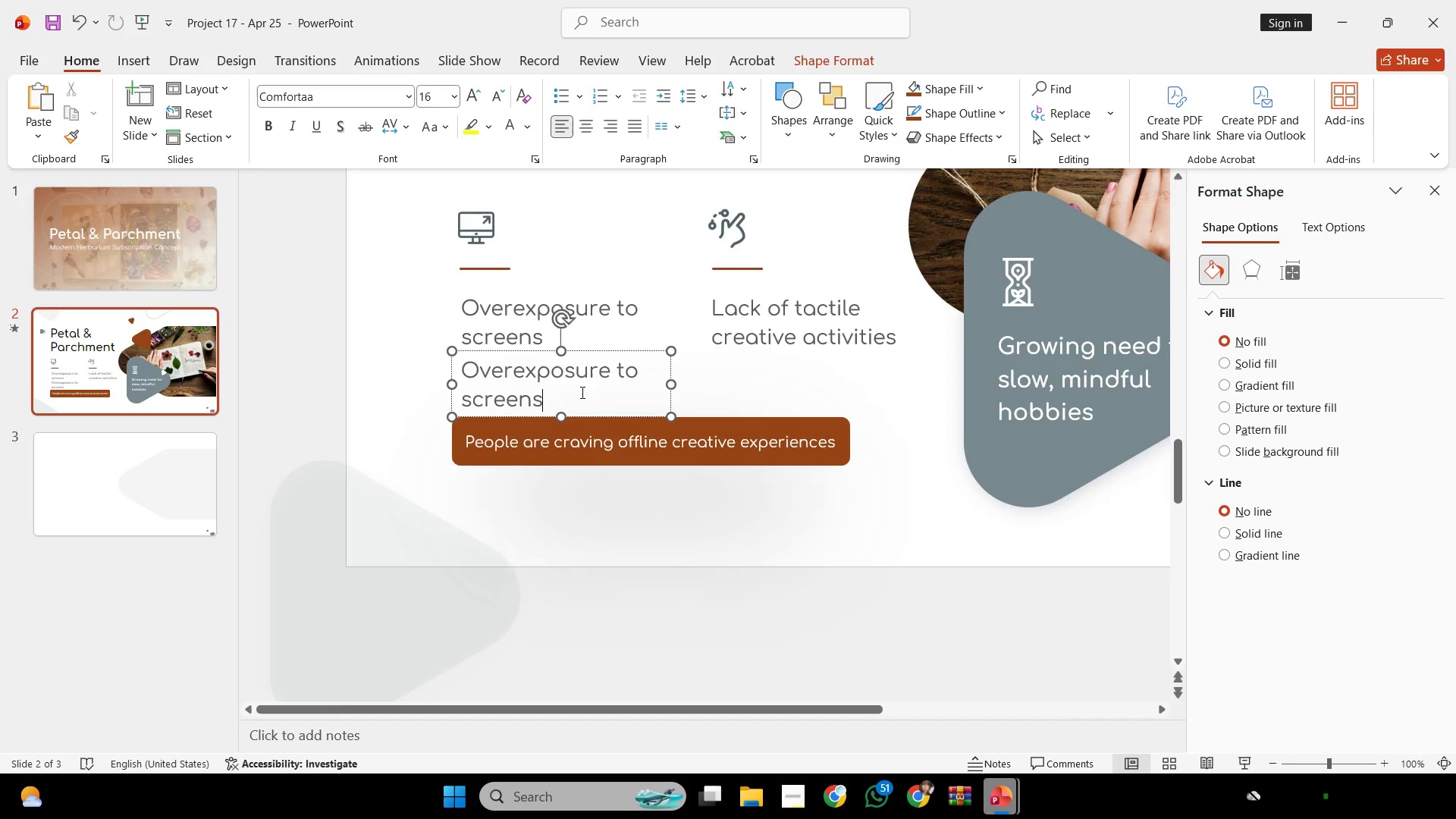 
key(Control+ControlLeft)
 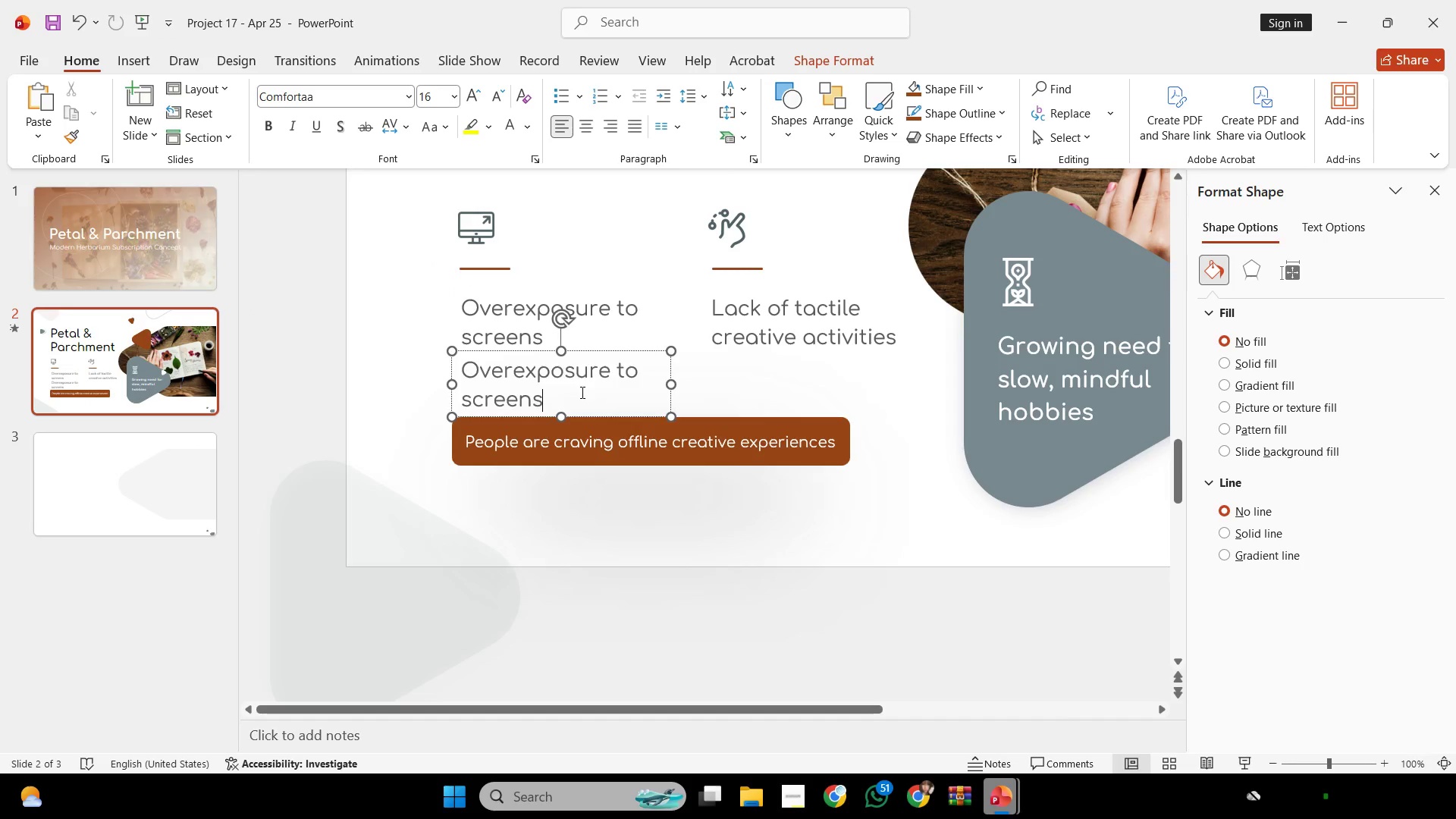 
key(Control+A)
 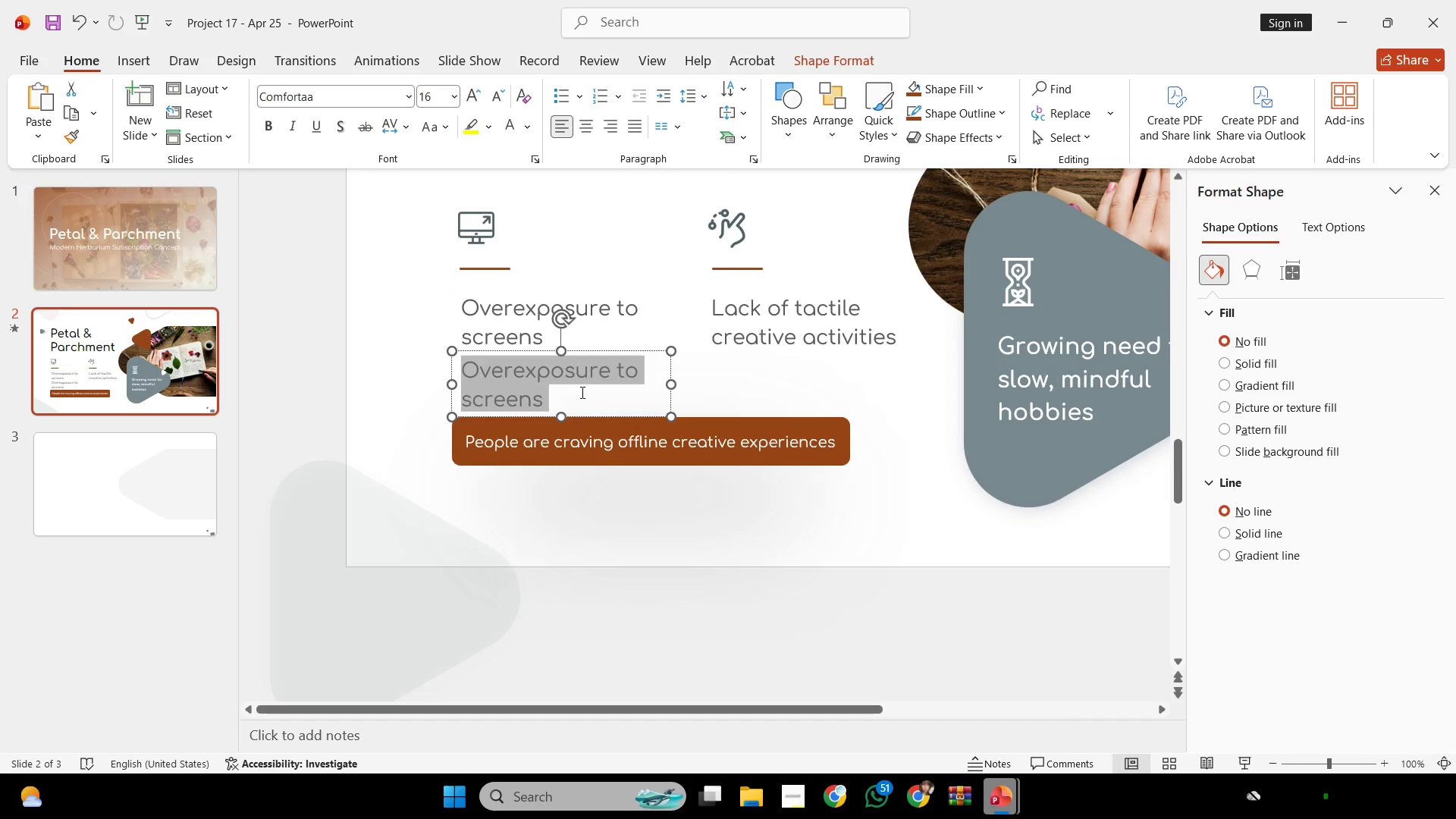 
right_click([581, 392])
 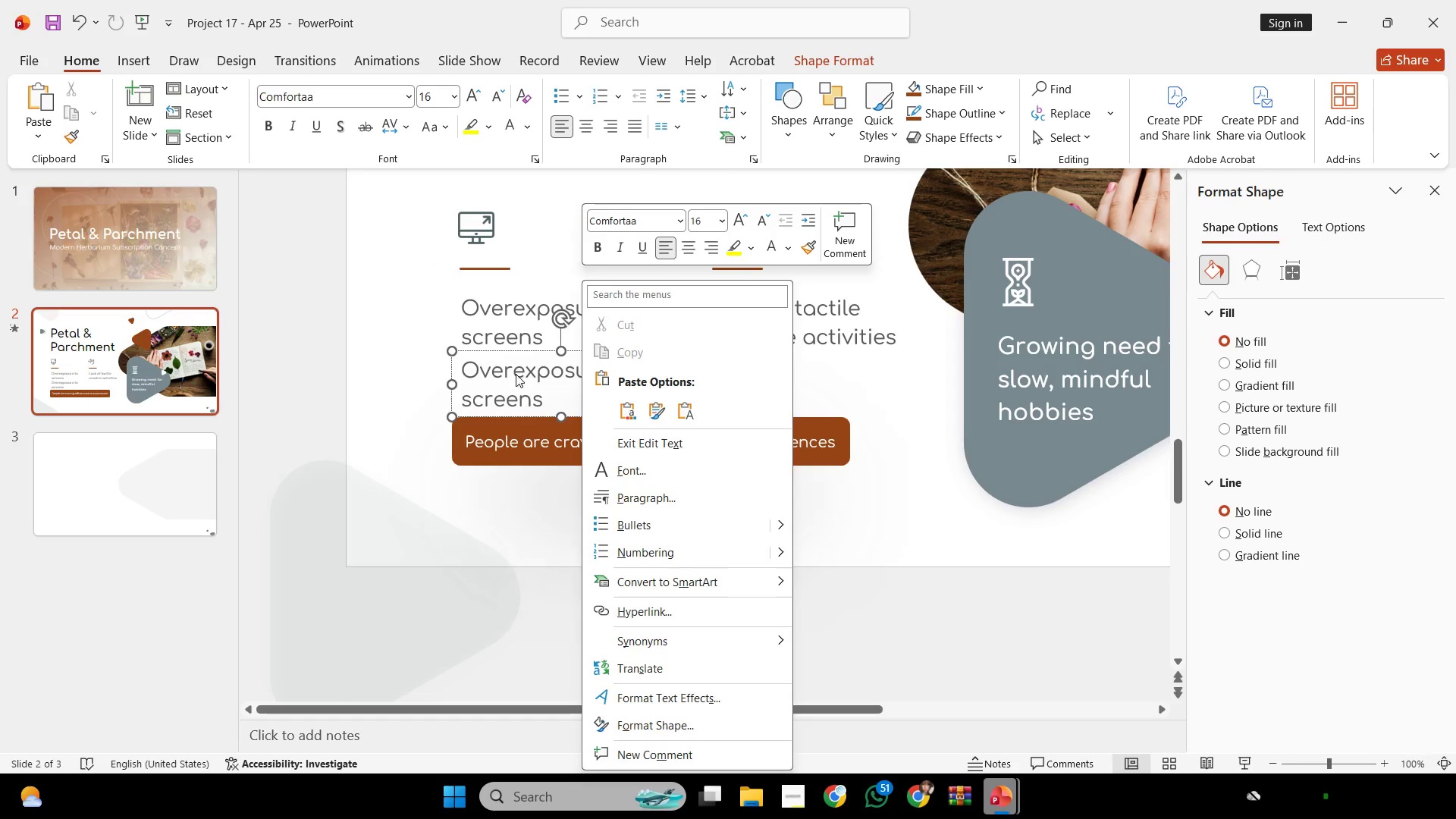 
left_click([516, 374])
 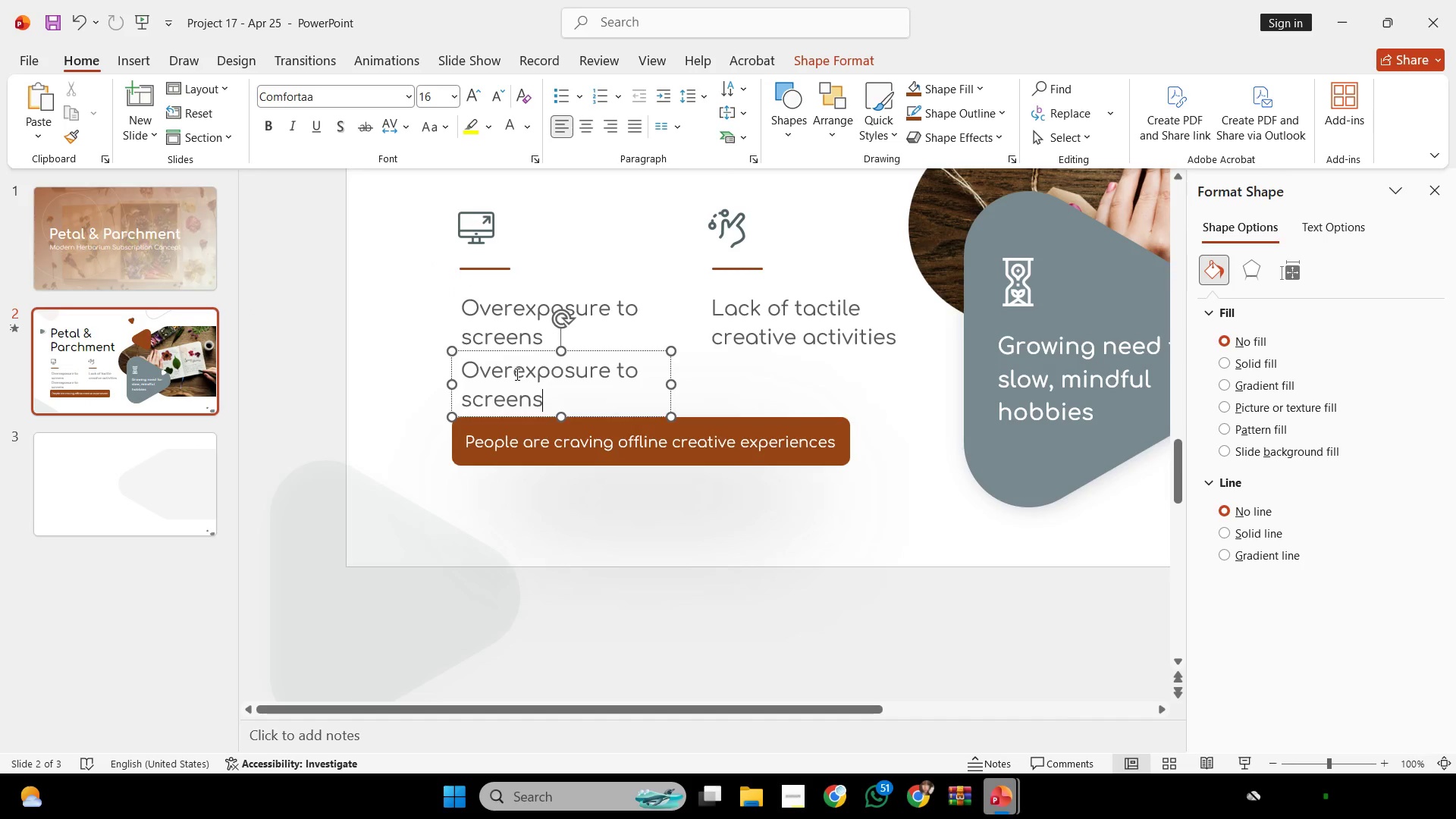 
key(Control+ControlLeft)
 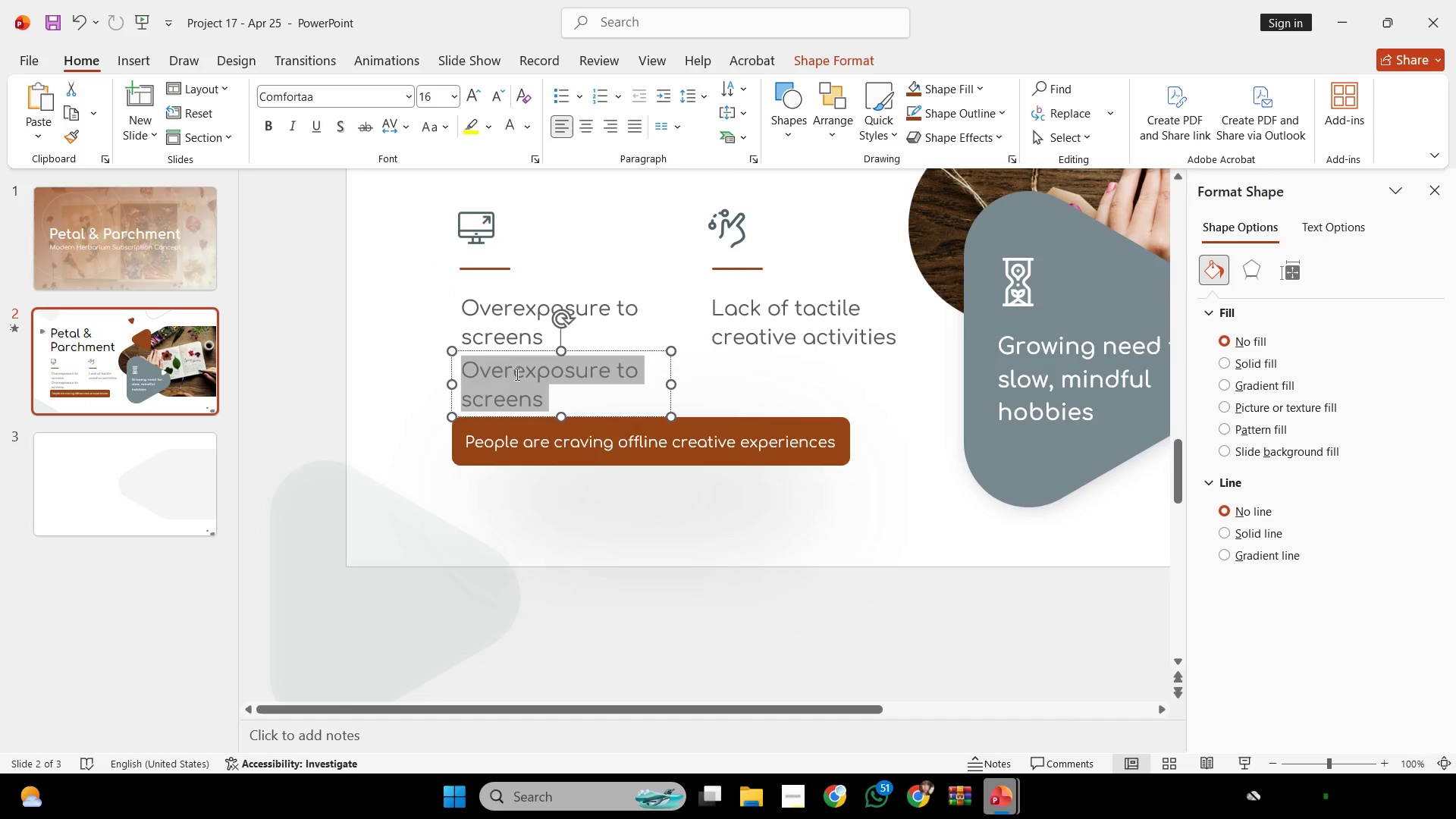 
key(Control+A)
 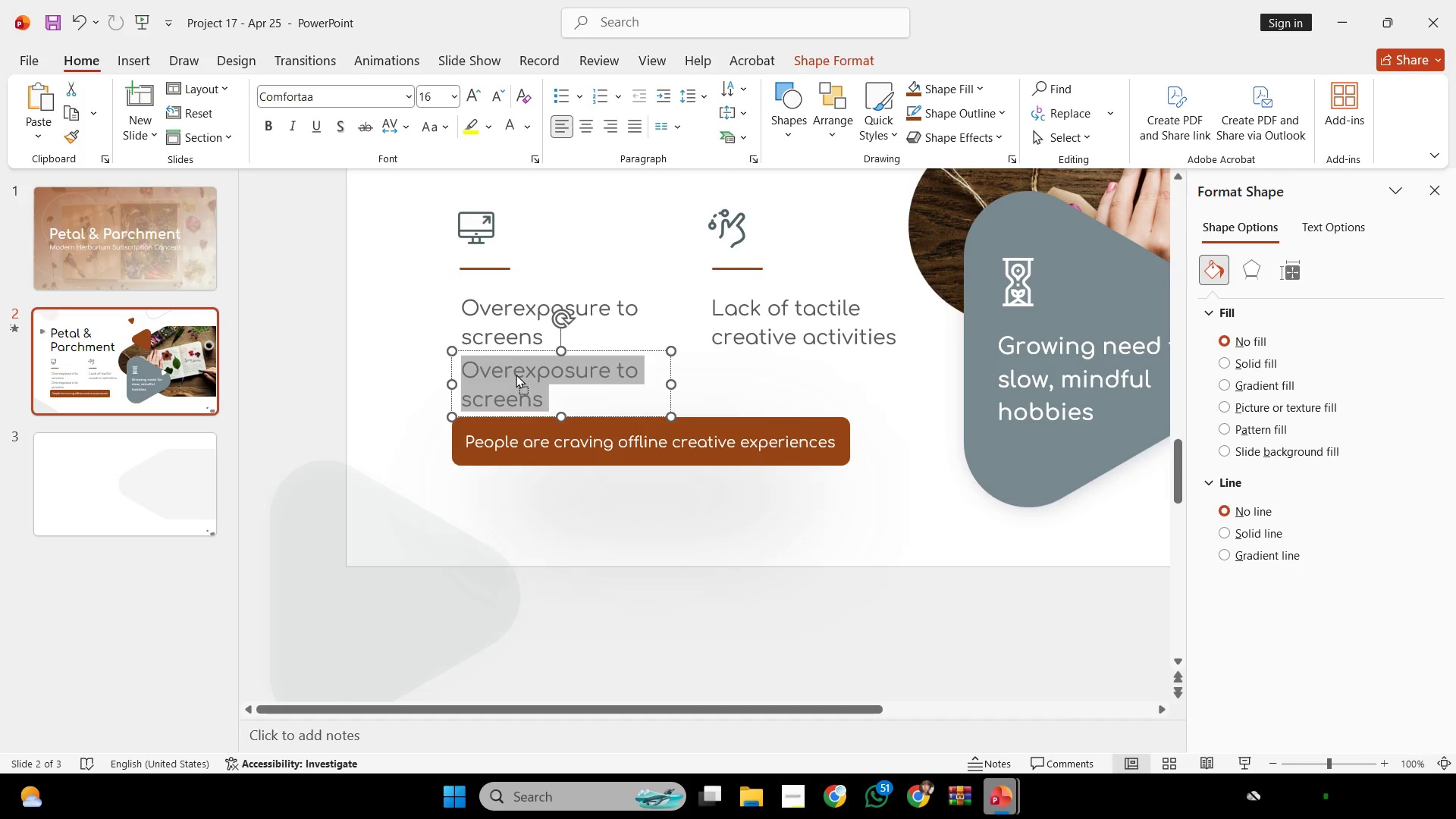 
right_click([516, 374])
 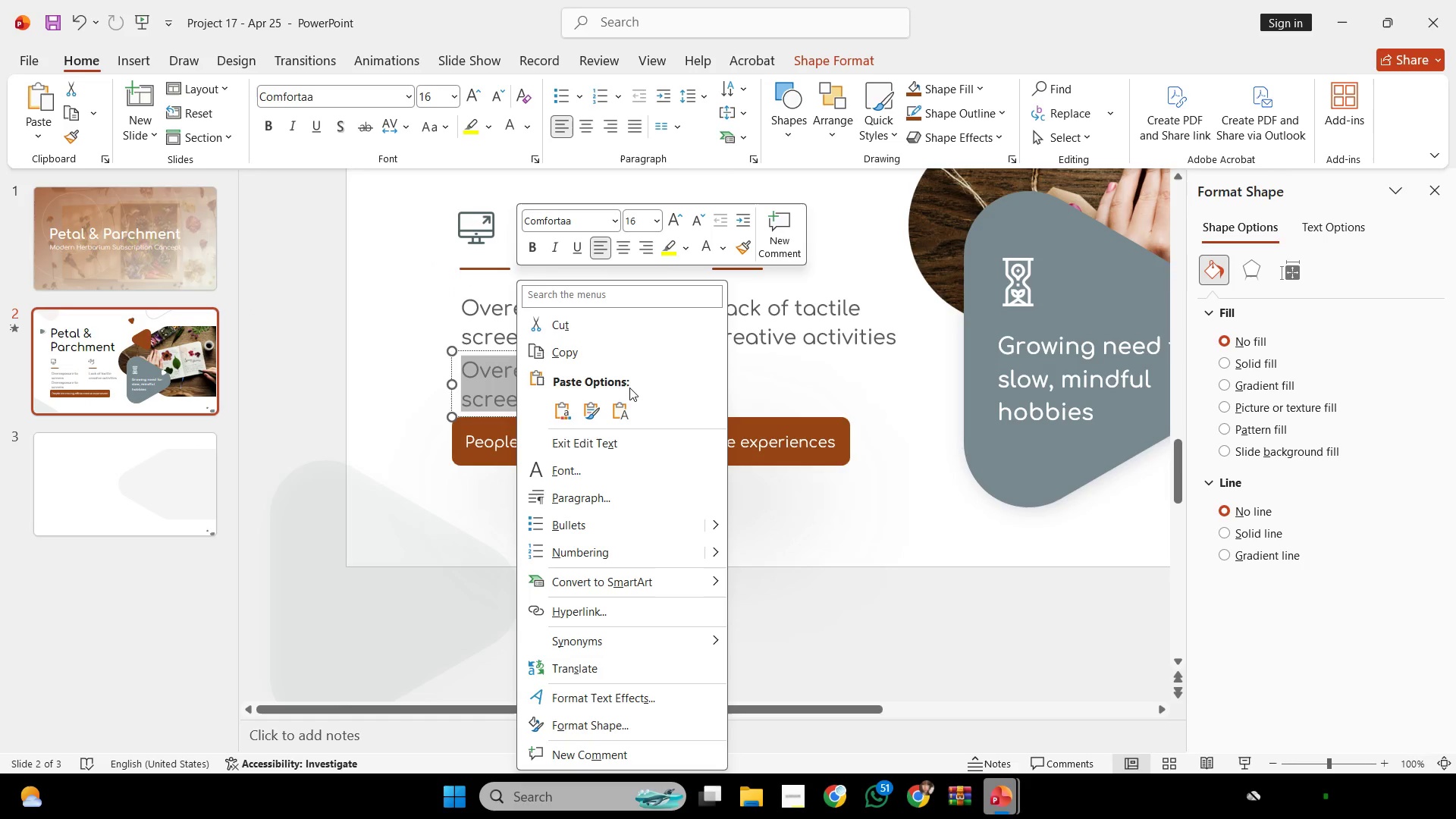 
left_click([623, 400])
 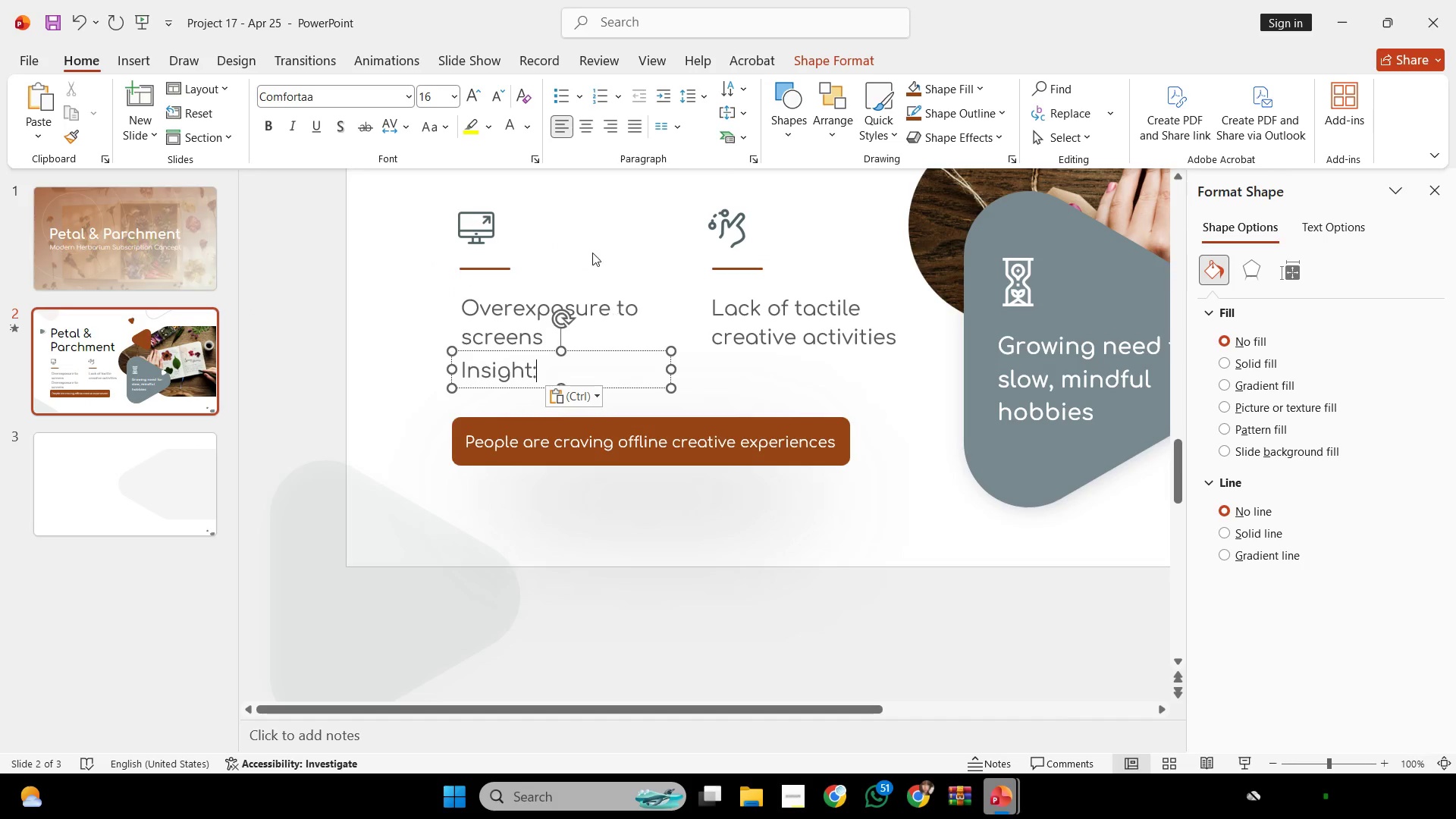 
key(Control+A)
 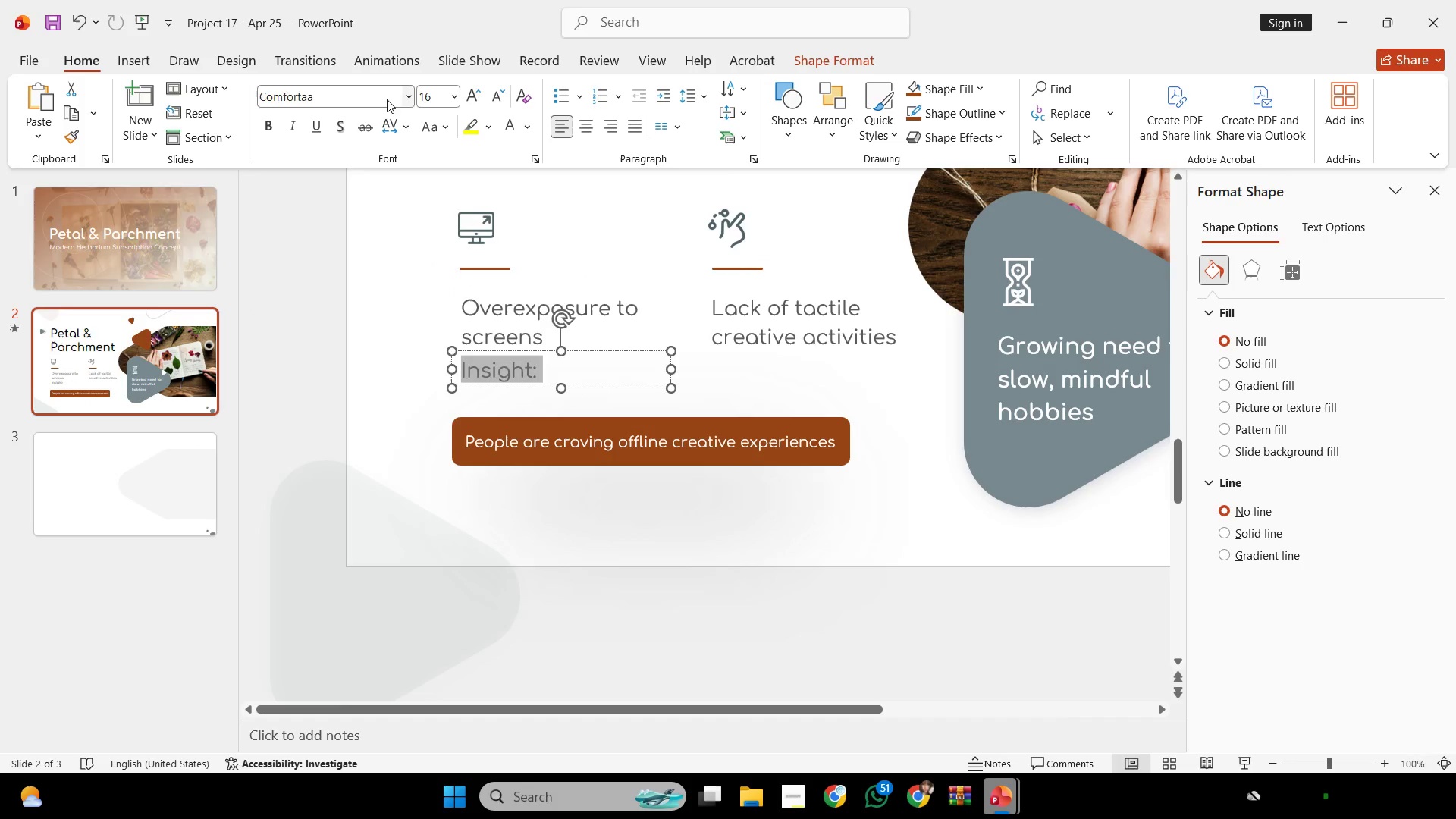 
double_click([387, 99])
 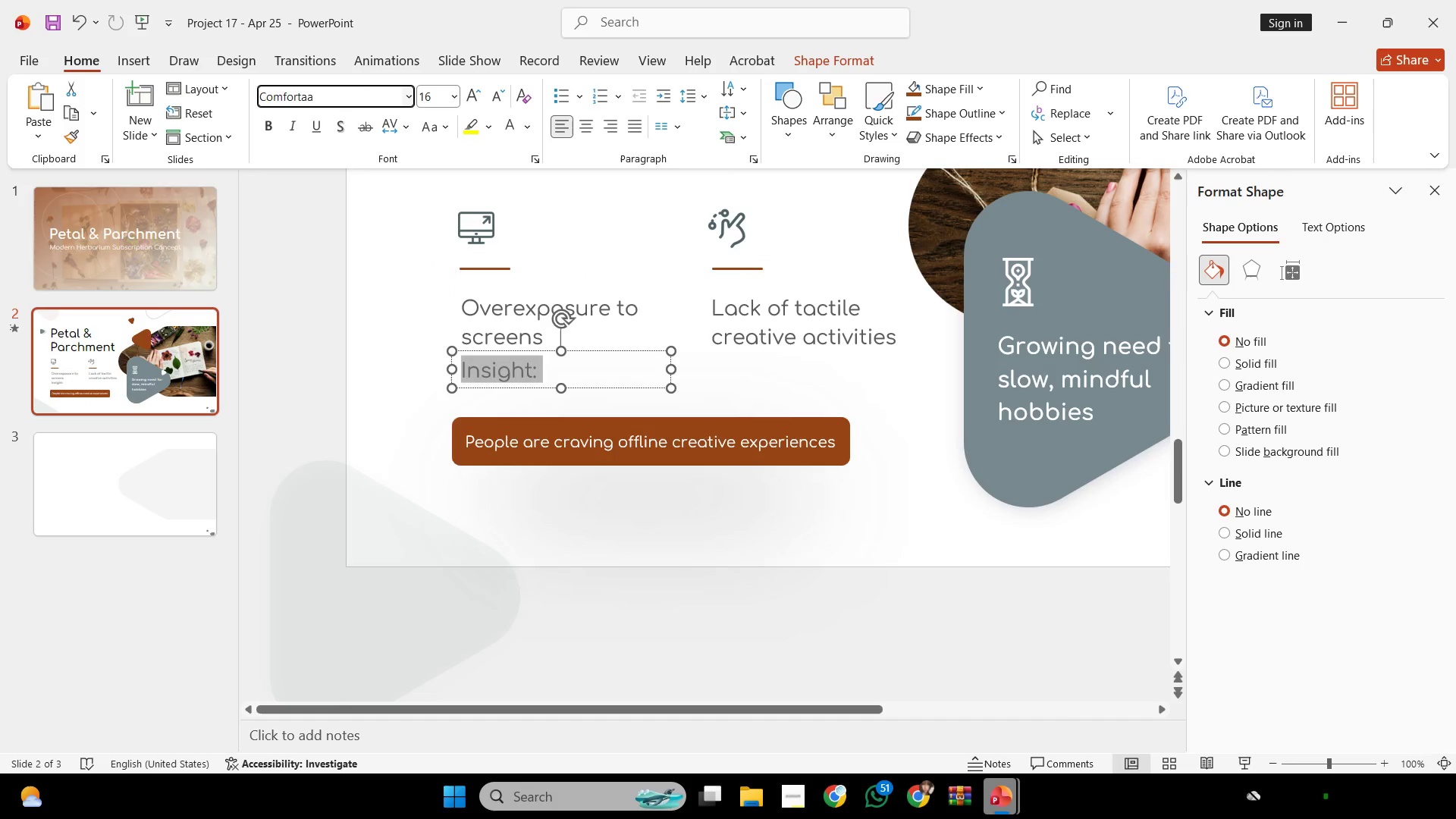 
type( se)
 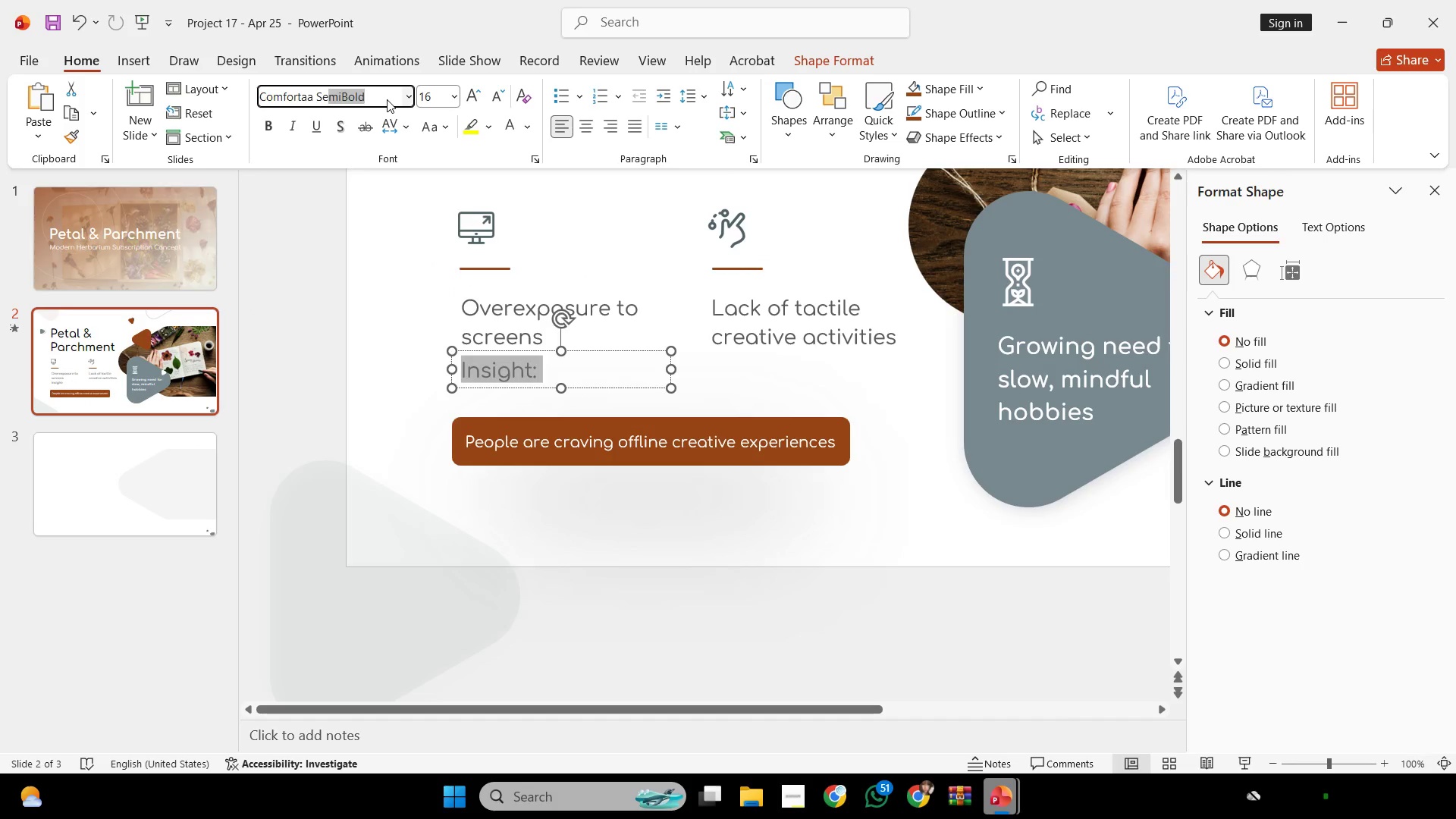 
key(Enter)
 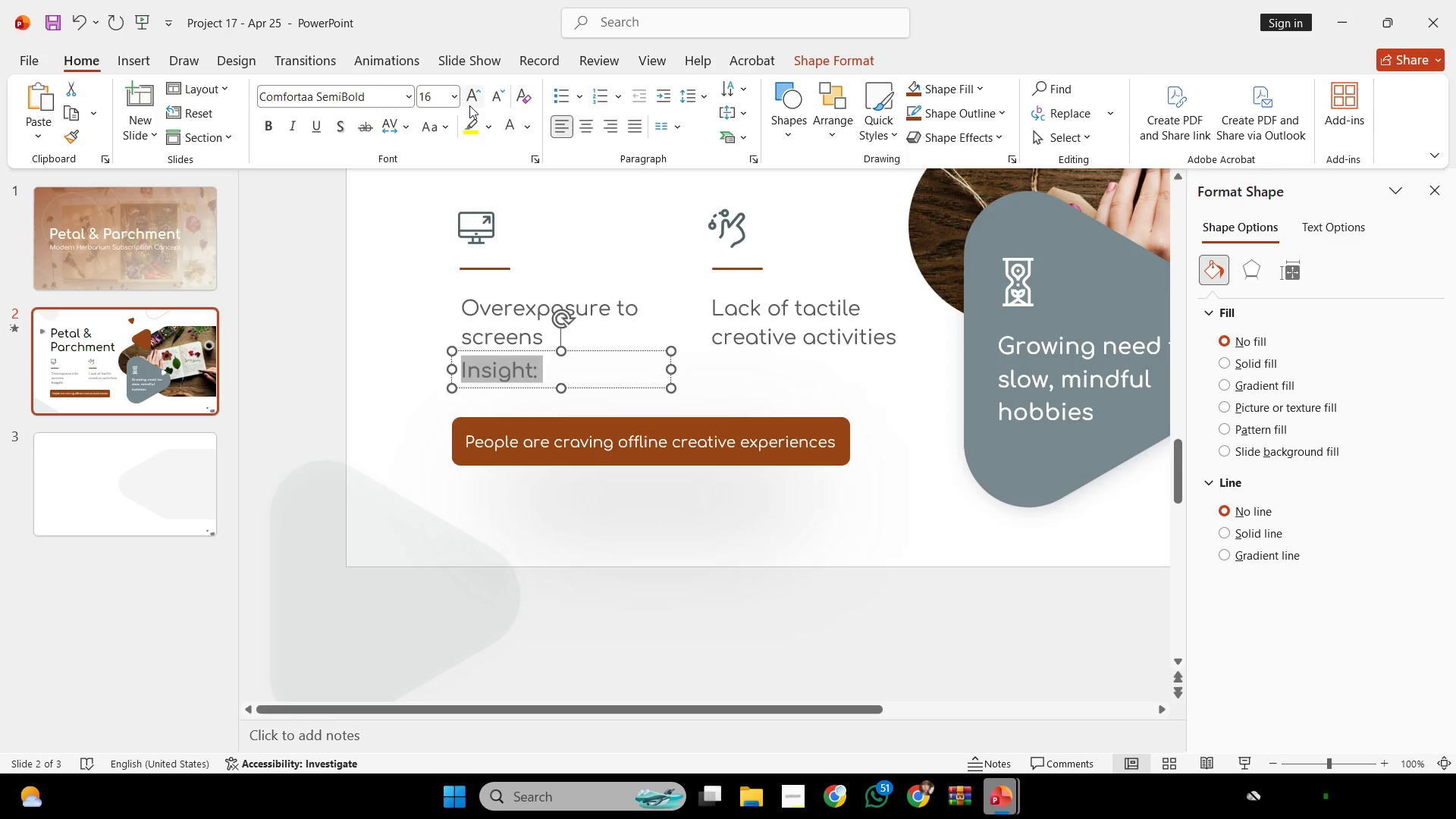 
double_click([494, 97])
 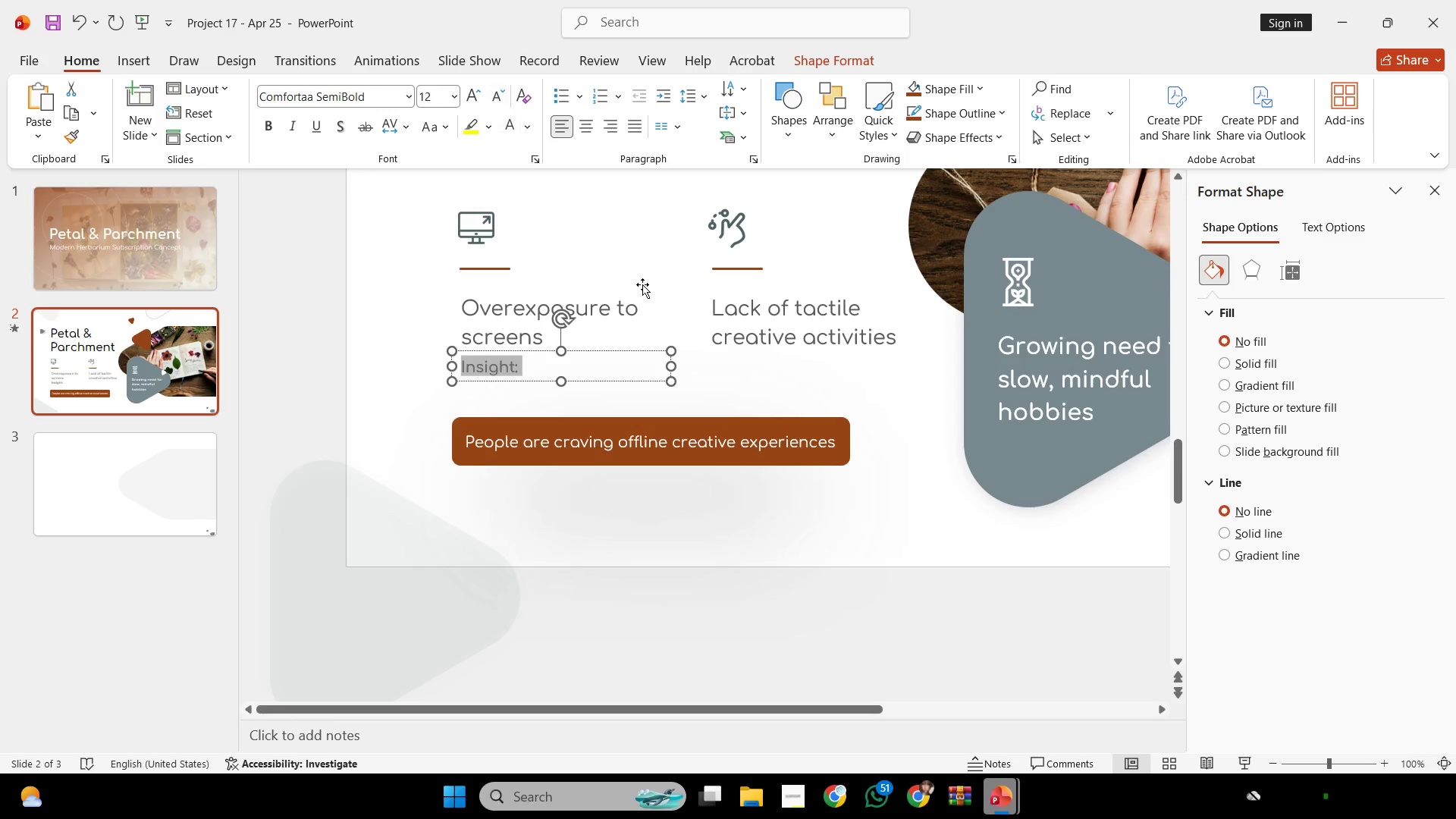 
hold_key(key=ShiftLeft, duration=2.28)
left_click_drag(start_coordinate=[596, 378], to_coordinate=[600, 404])
 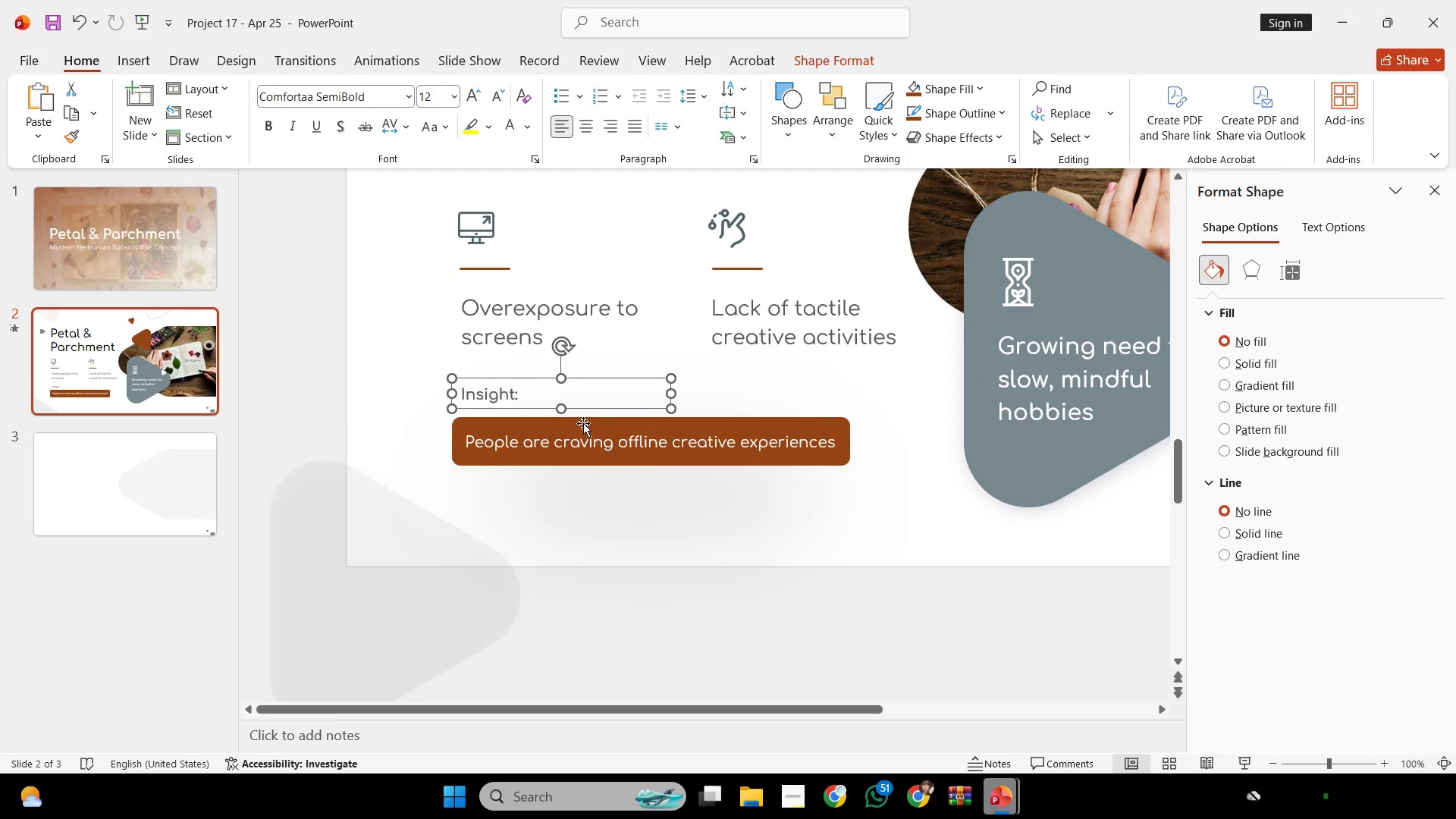 
left_click([583, 423])
 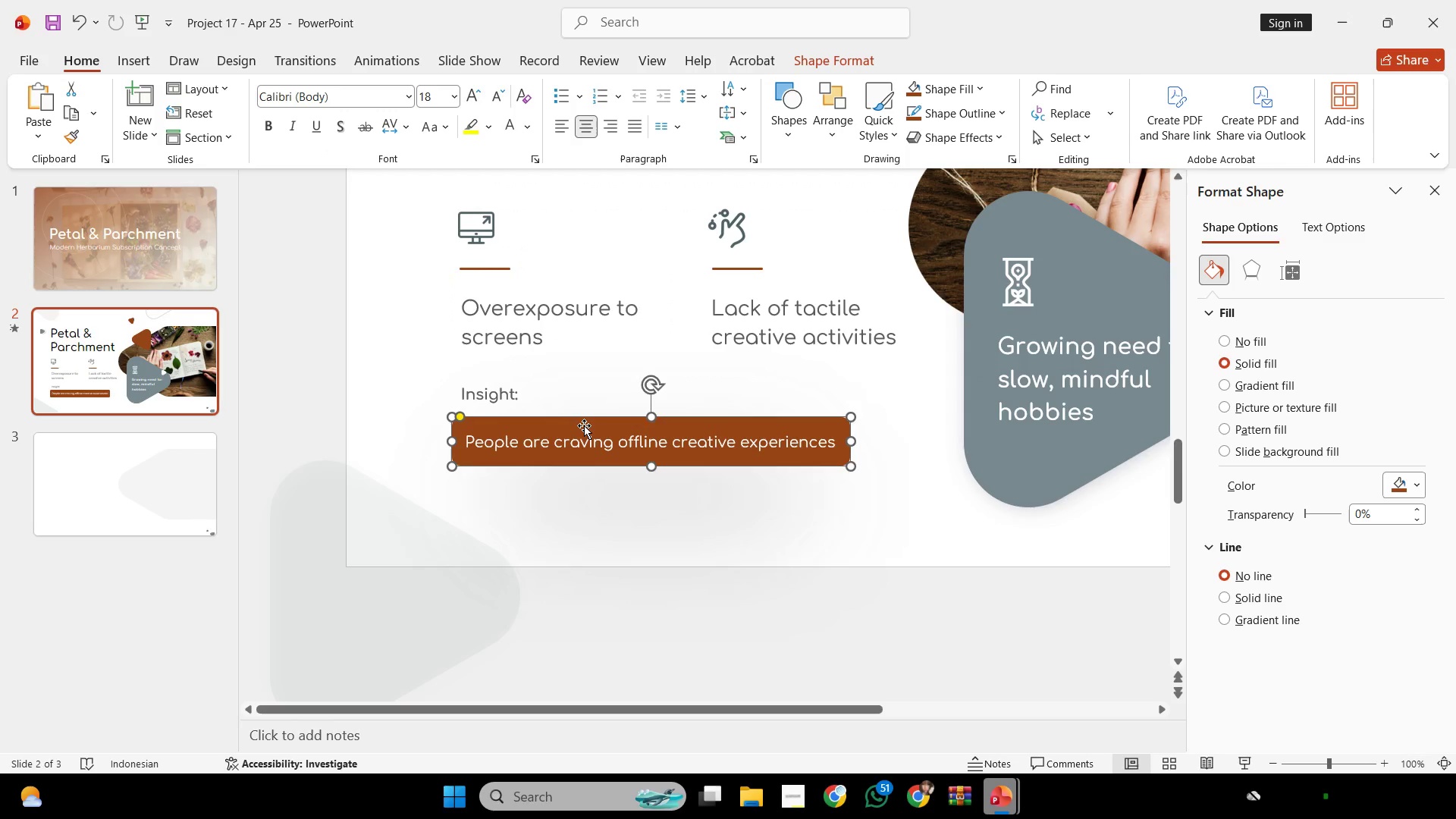 
hold_key(key=ShiftLeft, duration=1.8)
left_click_drag(start_coordinate=[584, 425], to_coordinate=[587, 384])
 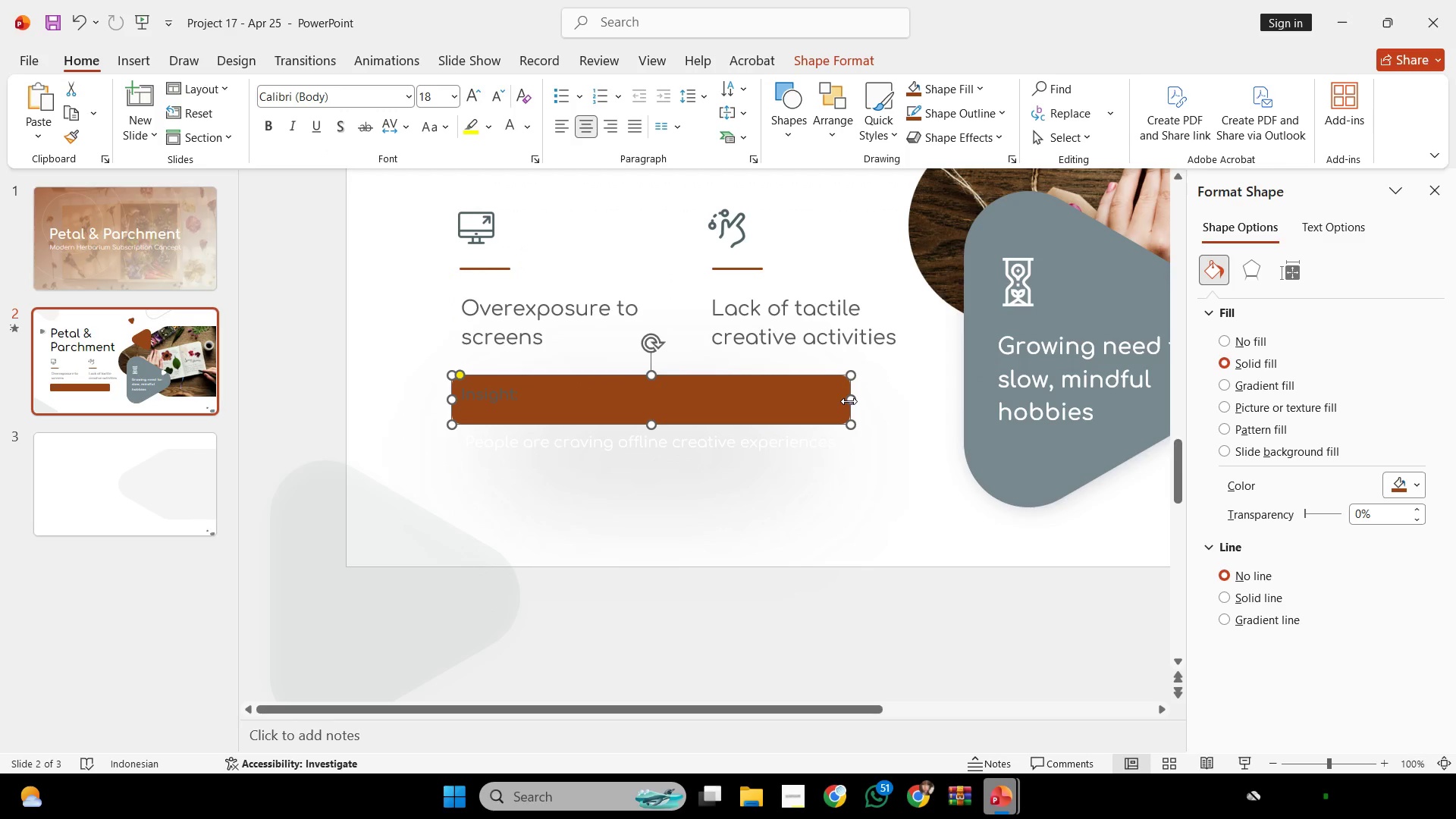 
left_click_drag(start_coordinate=[849, 401], to_coordinate=[595, 404])
 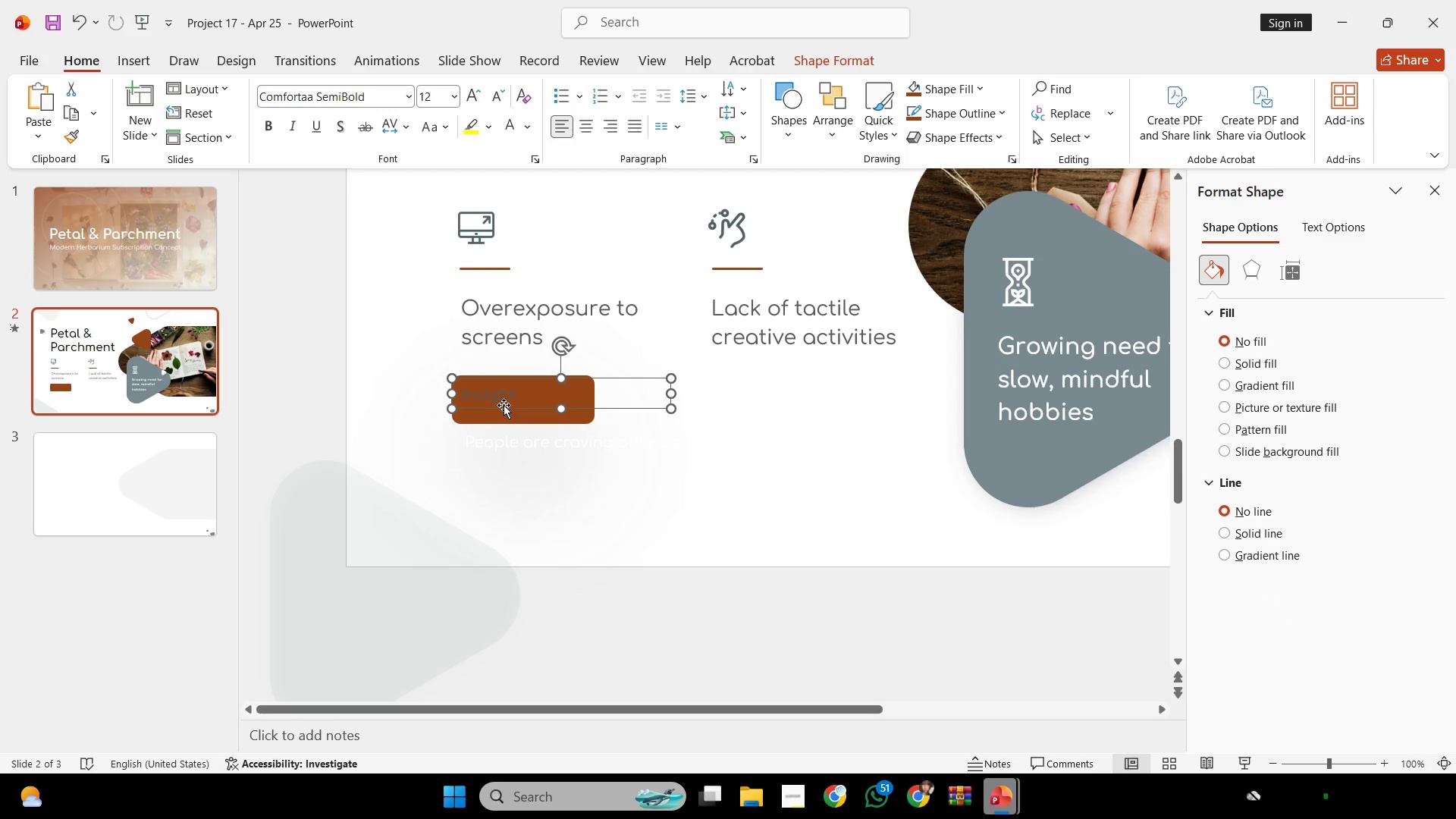 
double_click([501, 397])
 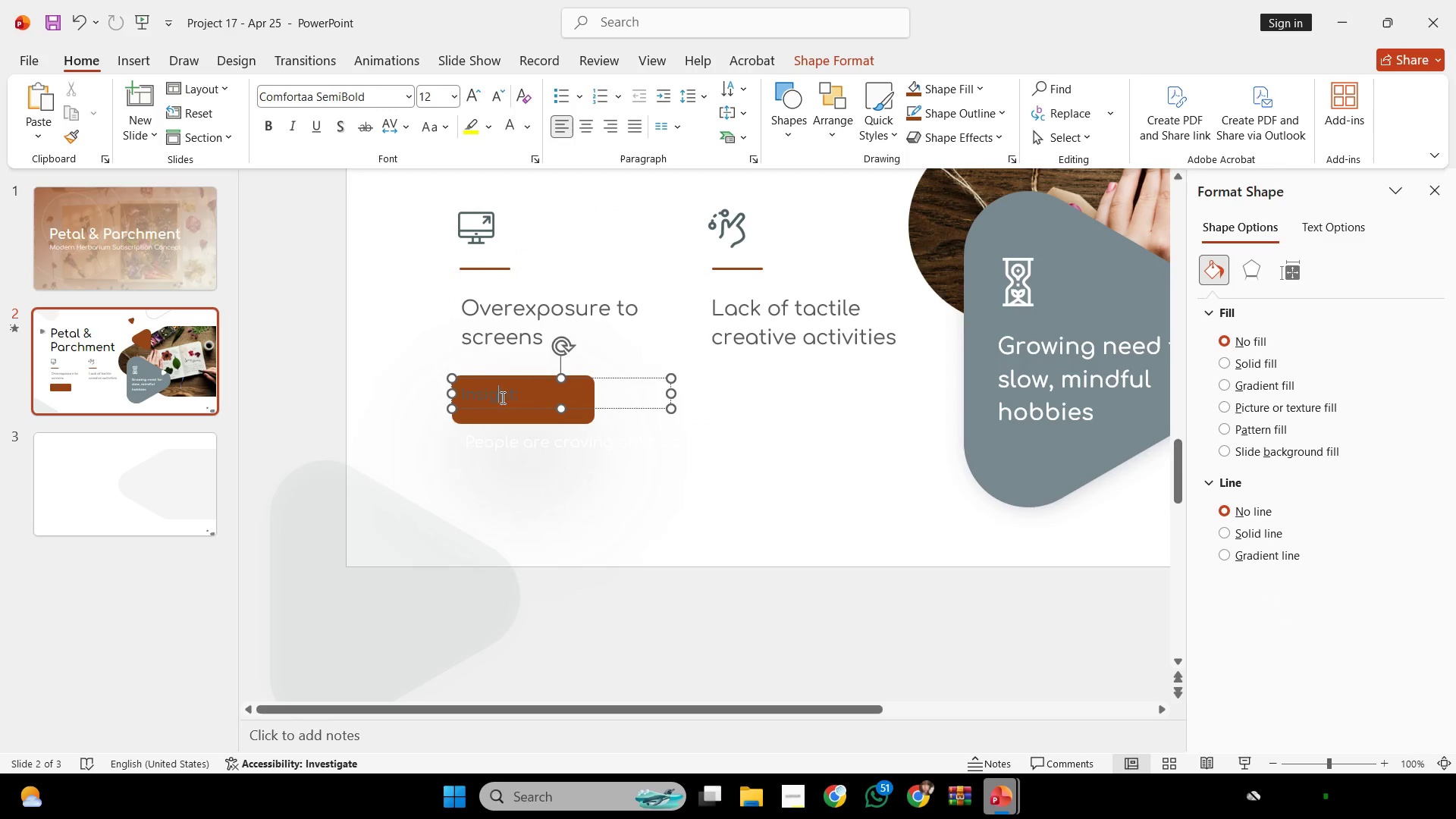 
key(Control+ControlLeft)
 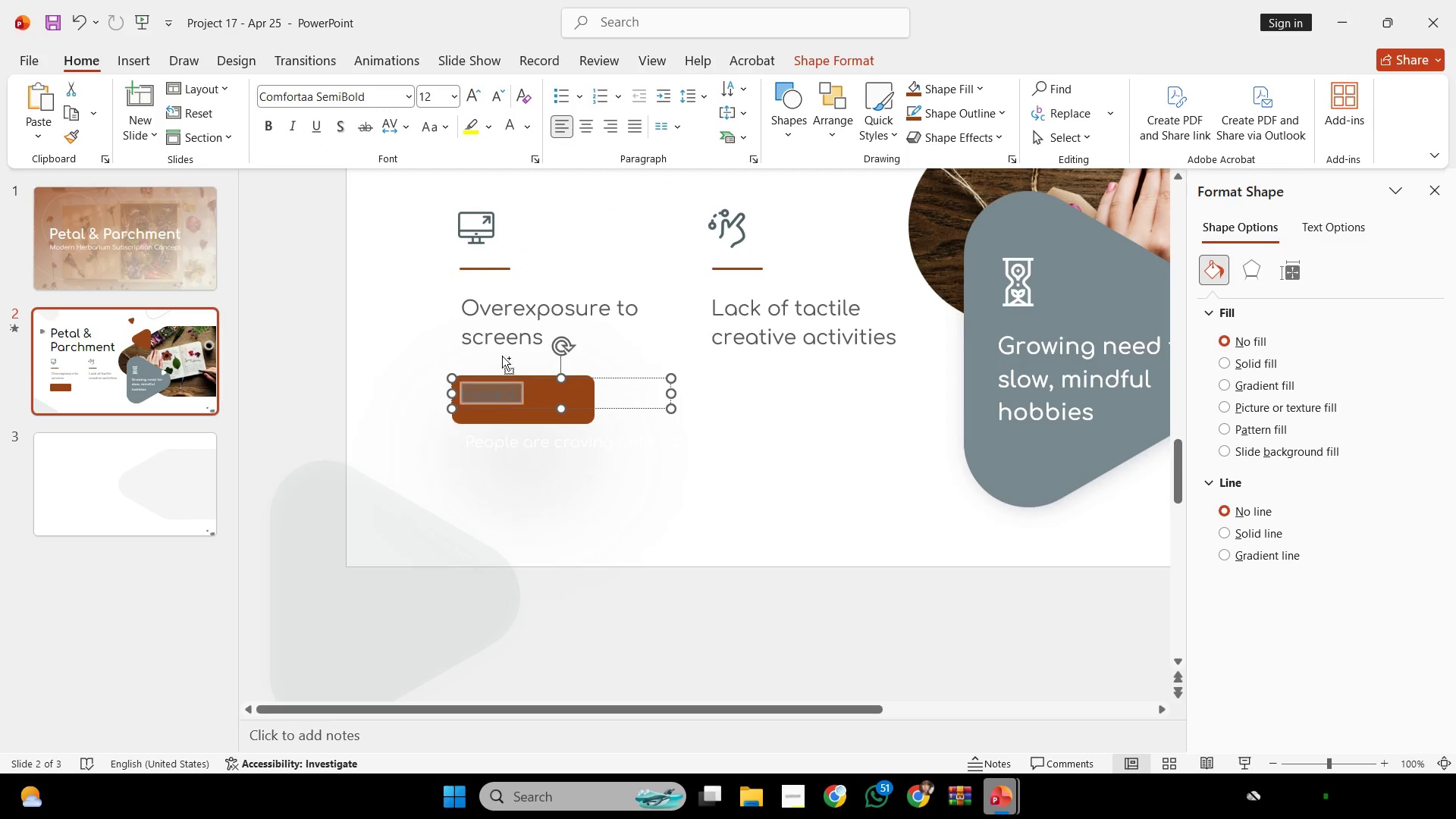 
key(Control+A)
 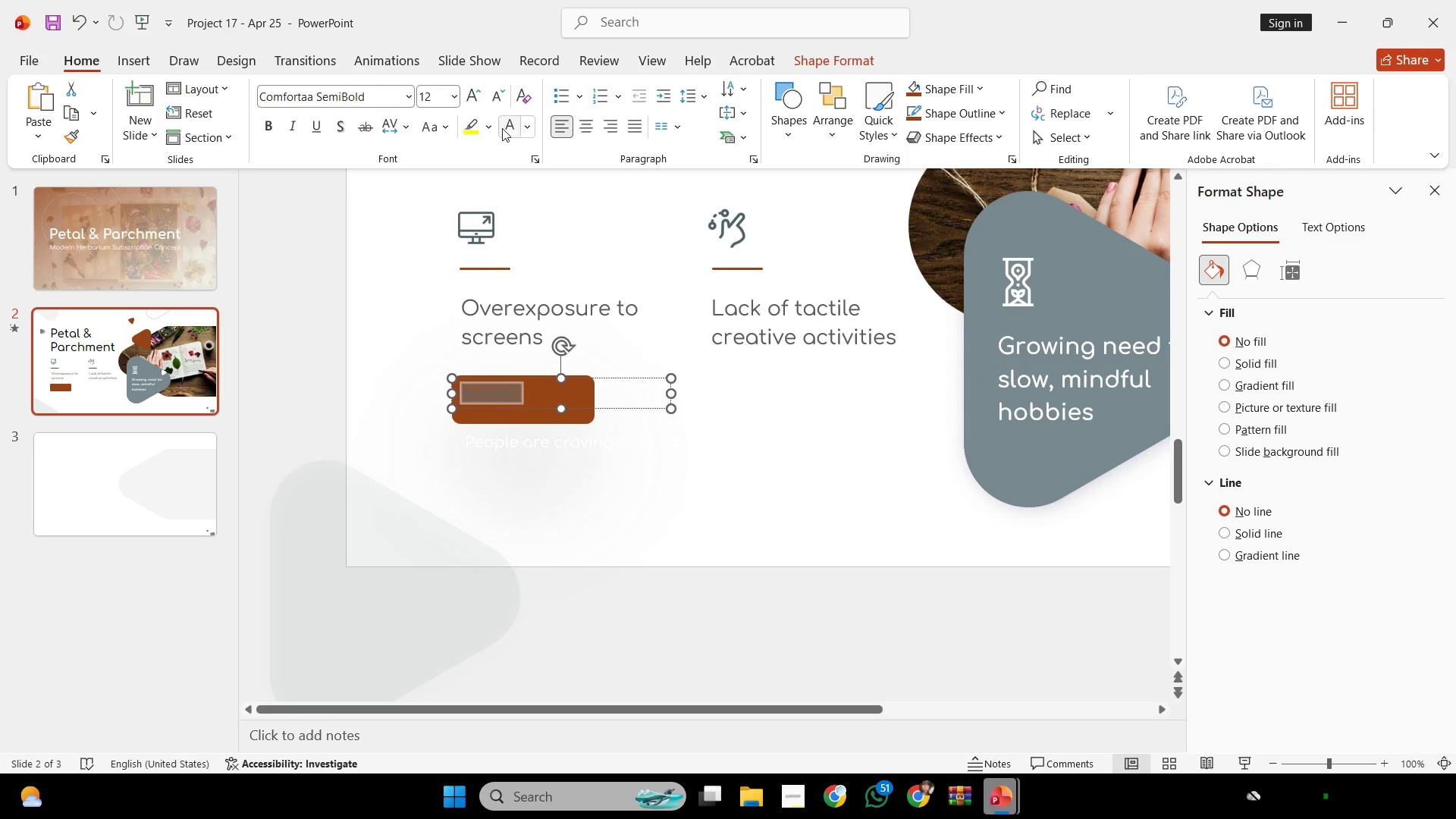 
left_click([500, 127])
 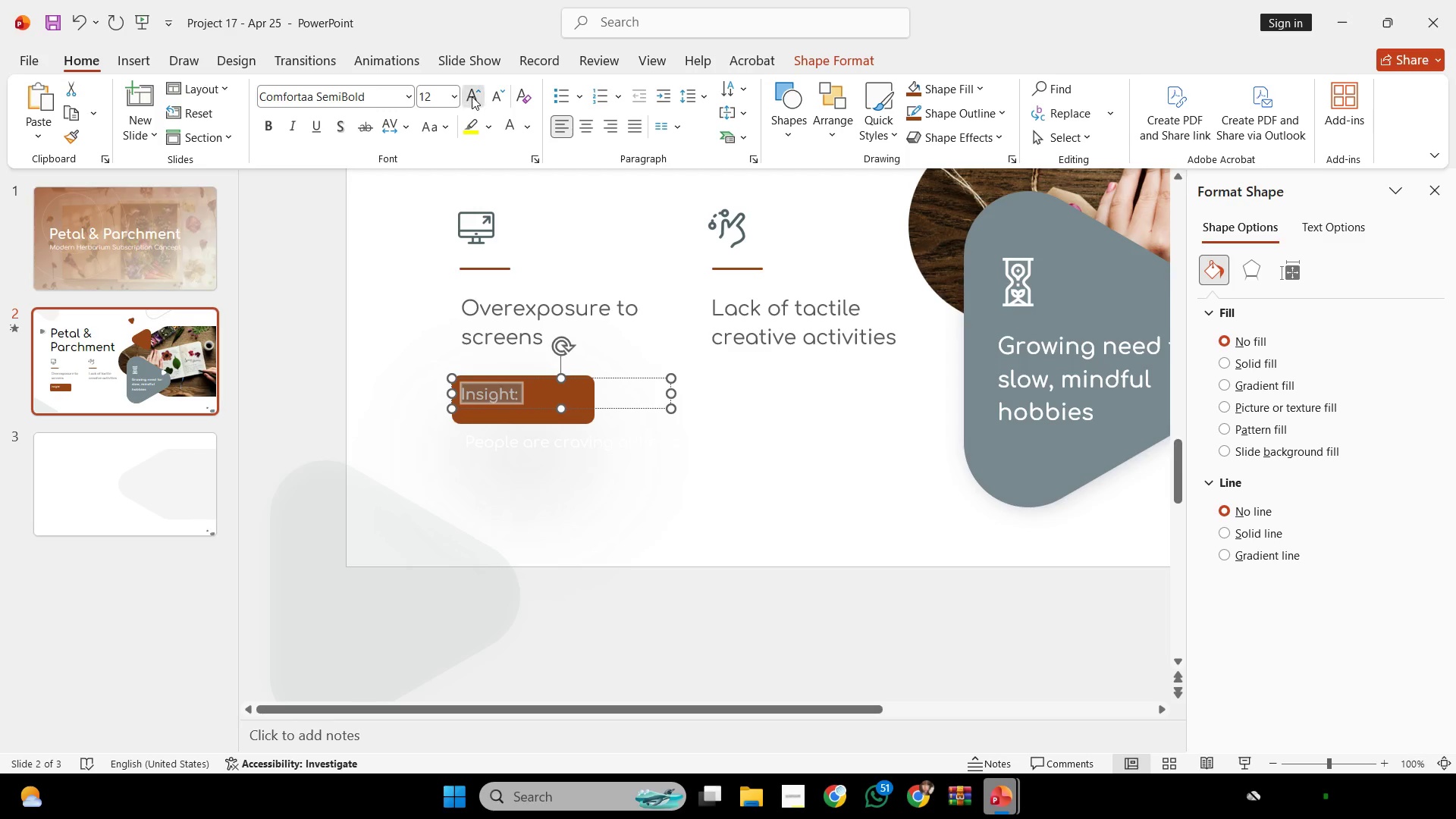 
double_click([472, 96])
 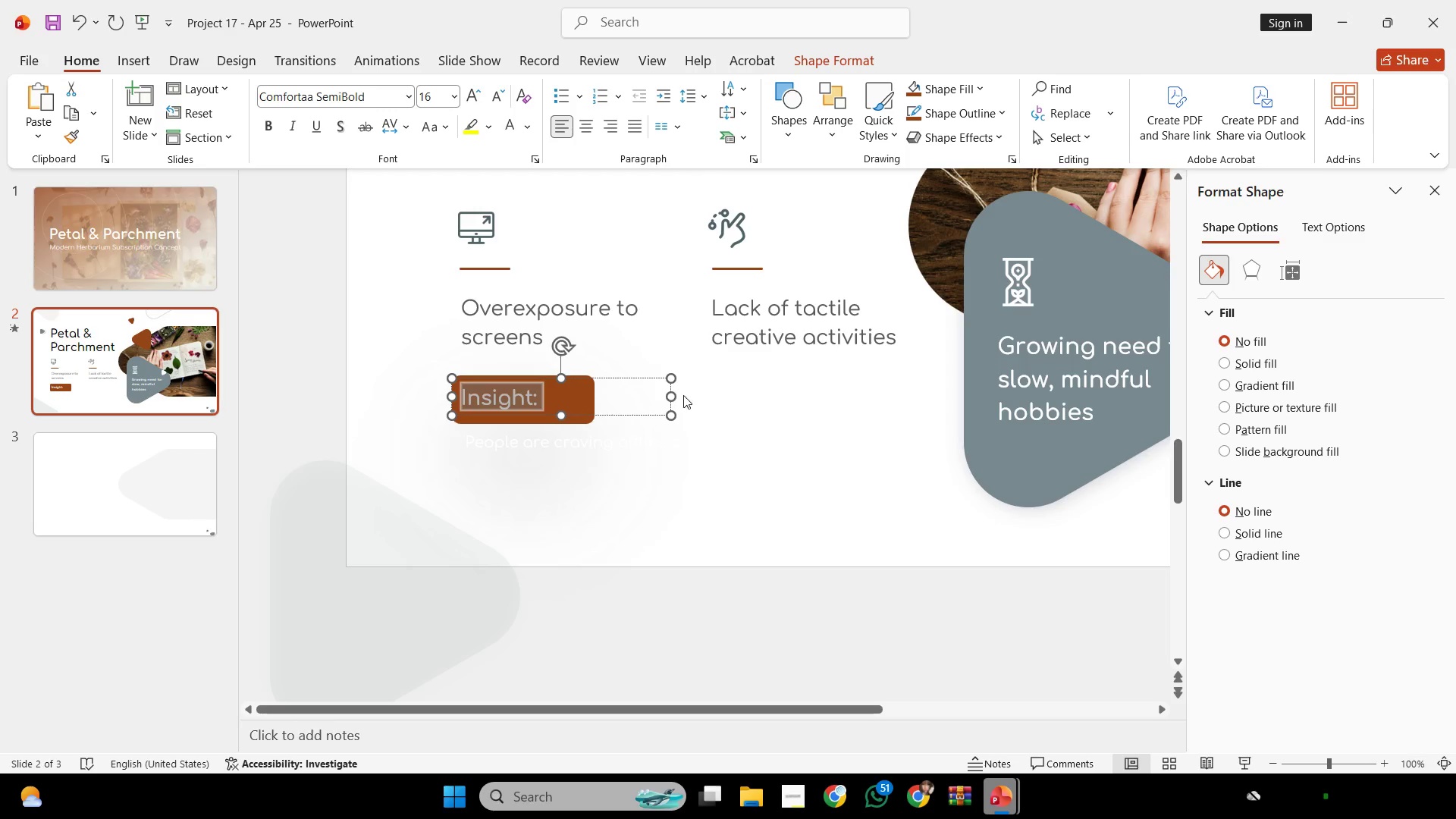 
left_click_drag(start_coordinate=[665, 395], to_coordinate=[585, 400])
 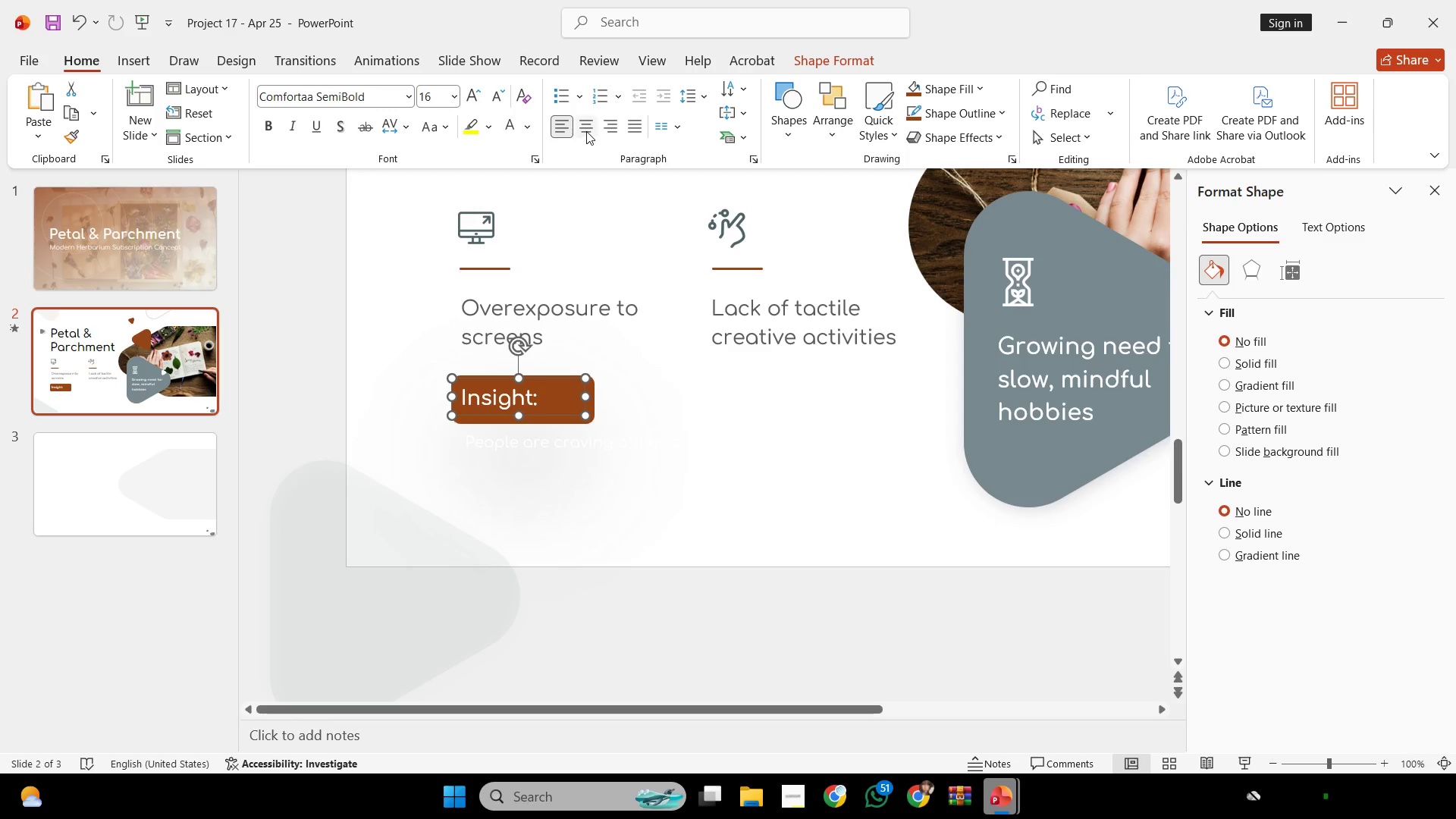 
left_click([586, 131])
 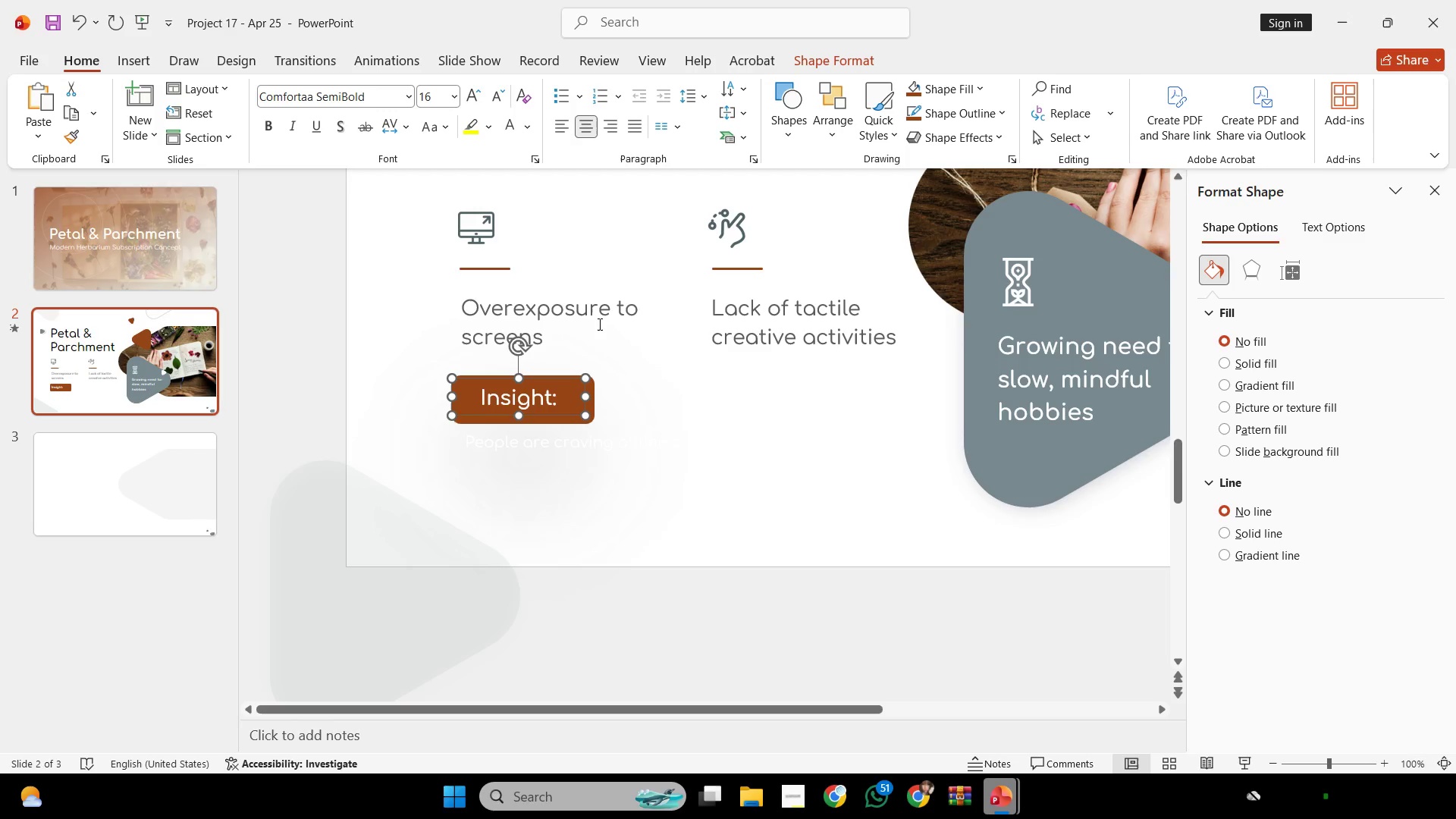 
hold_key(key=ShiftLeft, duration=0.75)
left_click([593, 388])
 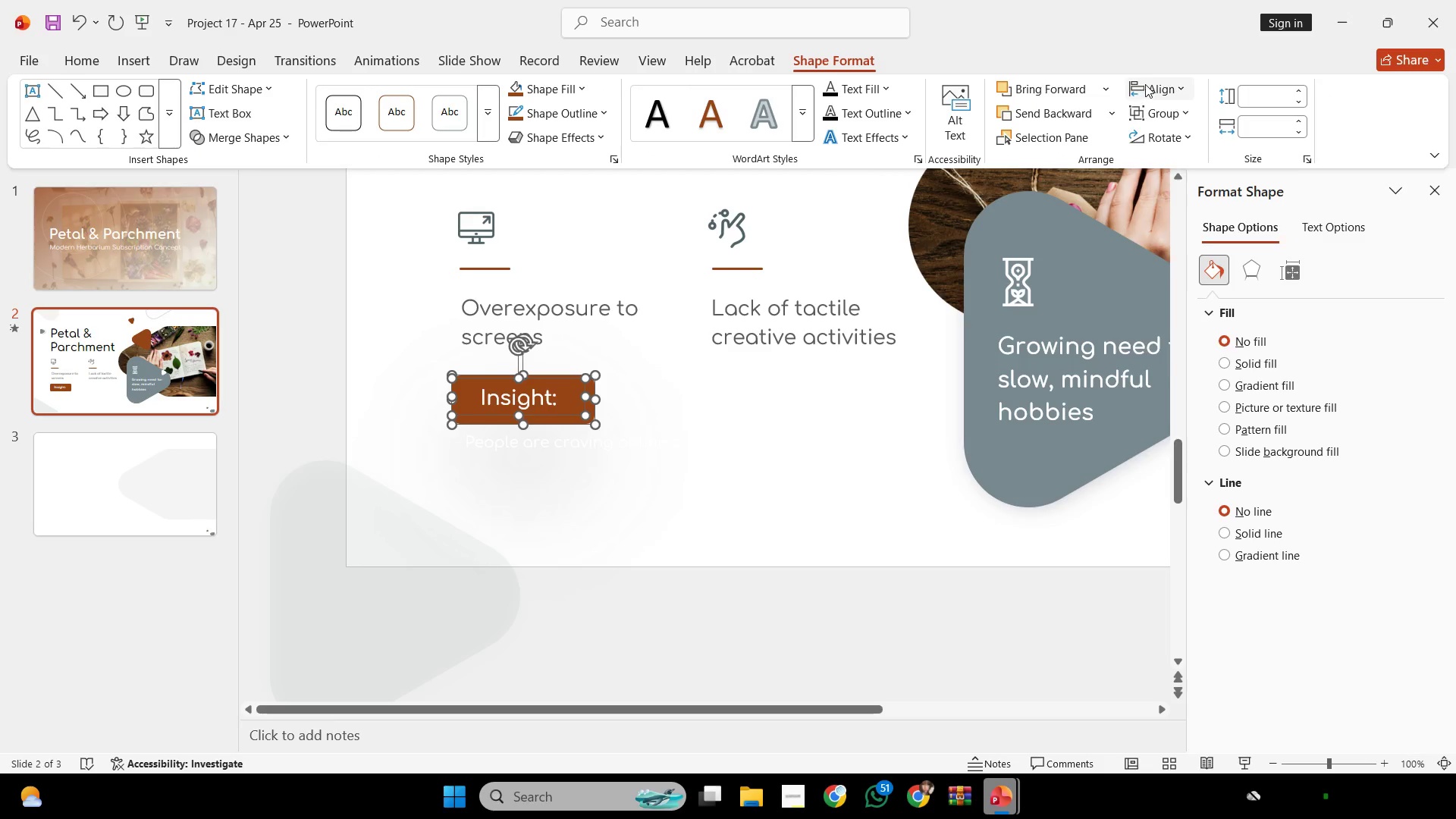 
double_click([1176, 137])
 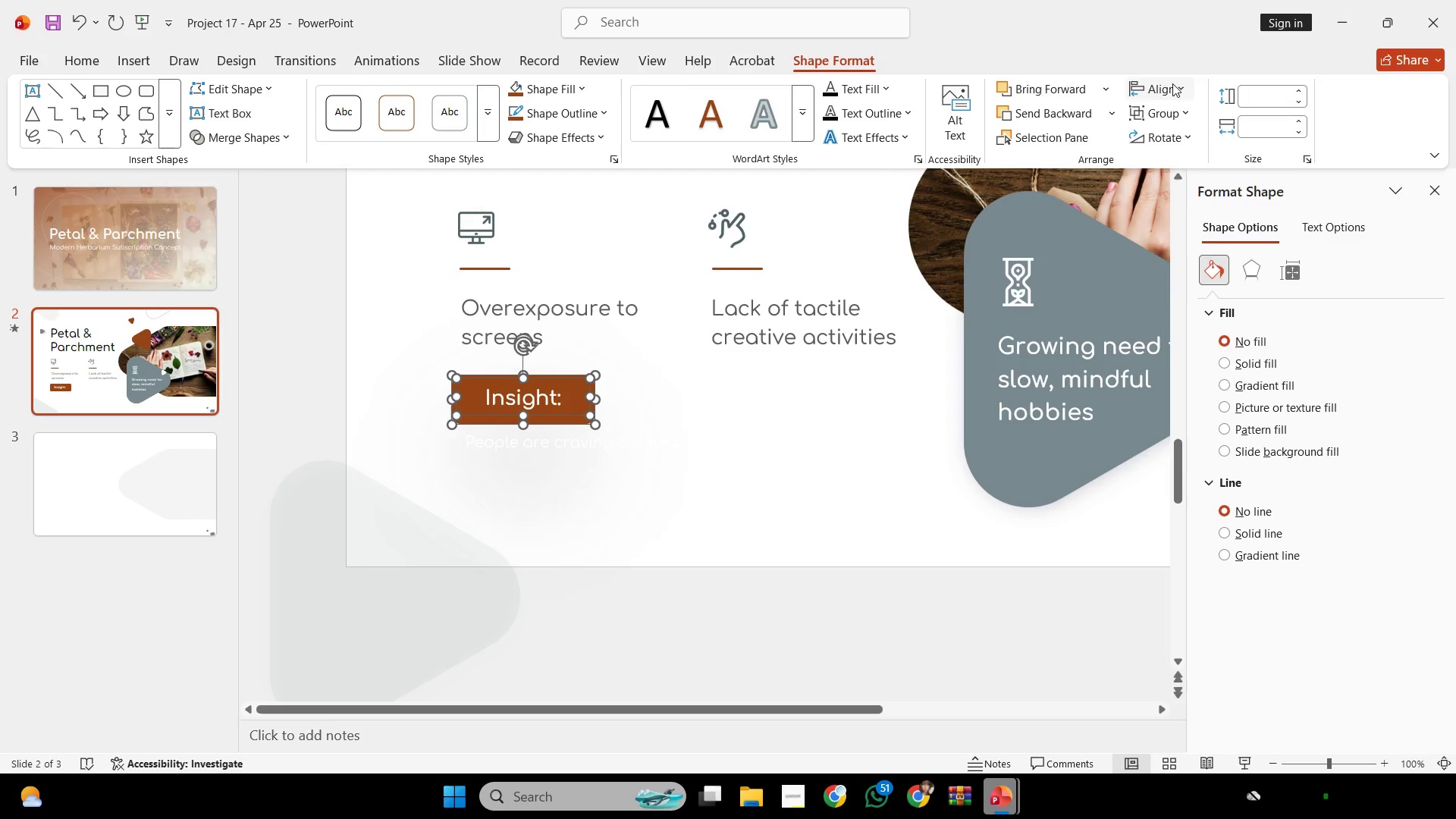 
triple_click([1172, 83])
 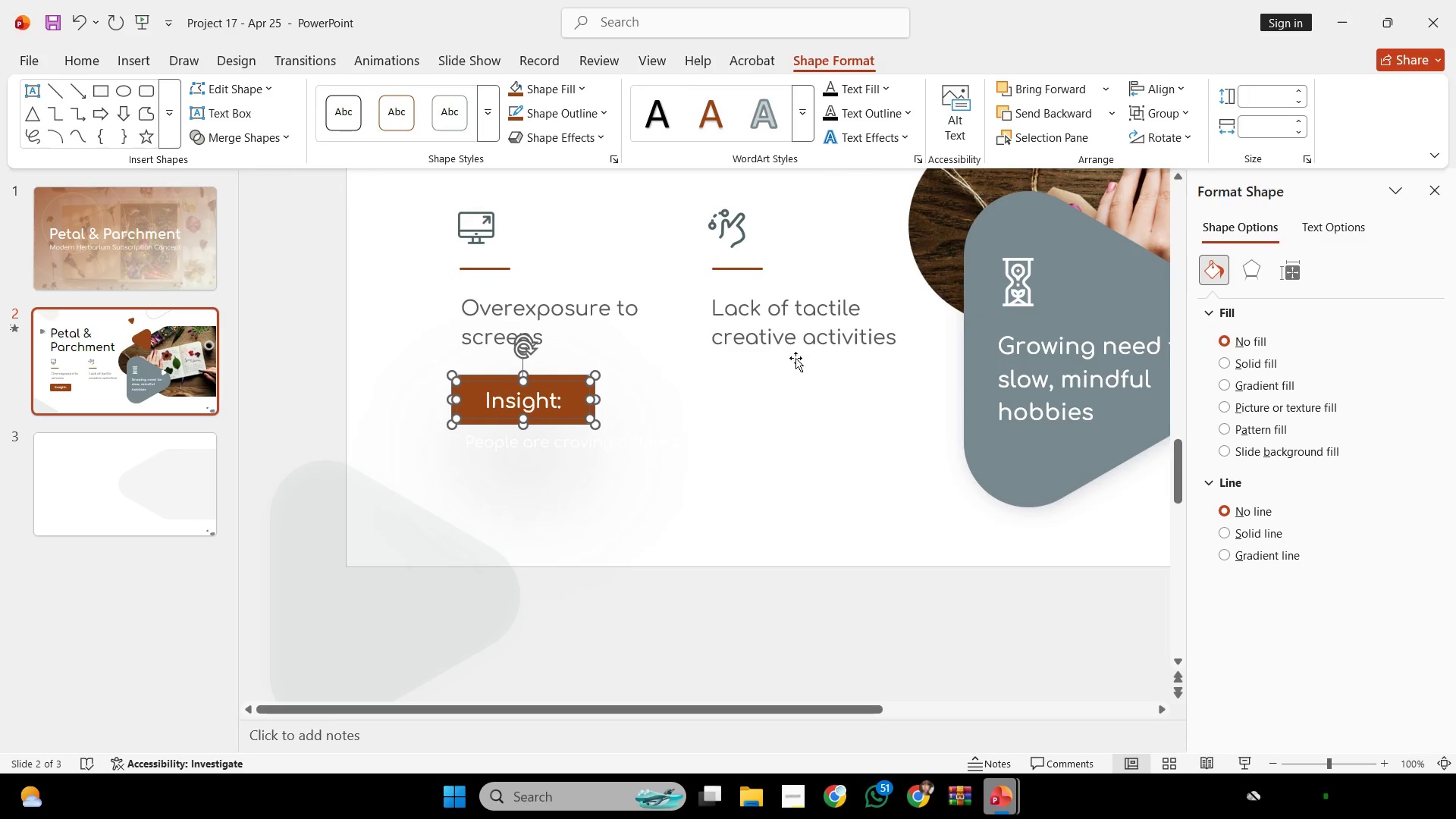 
double_click([733, 400])
 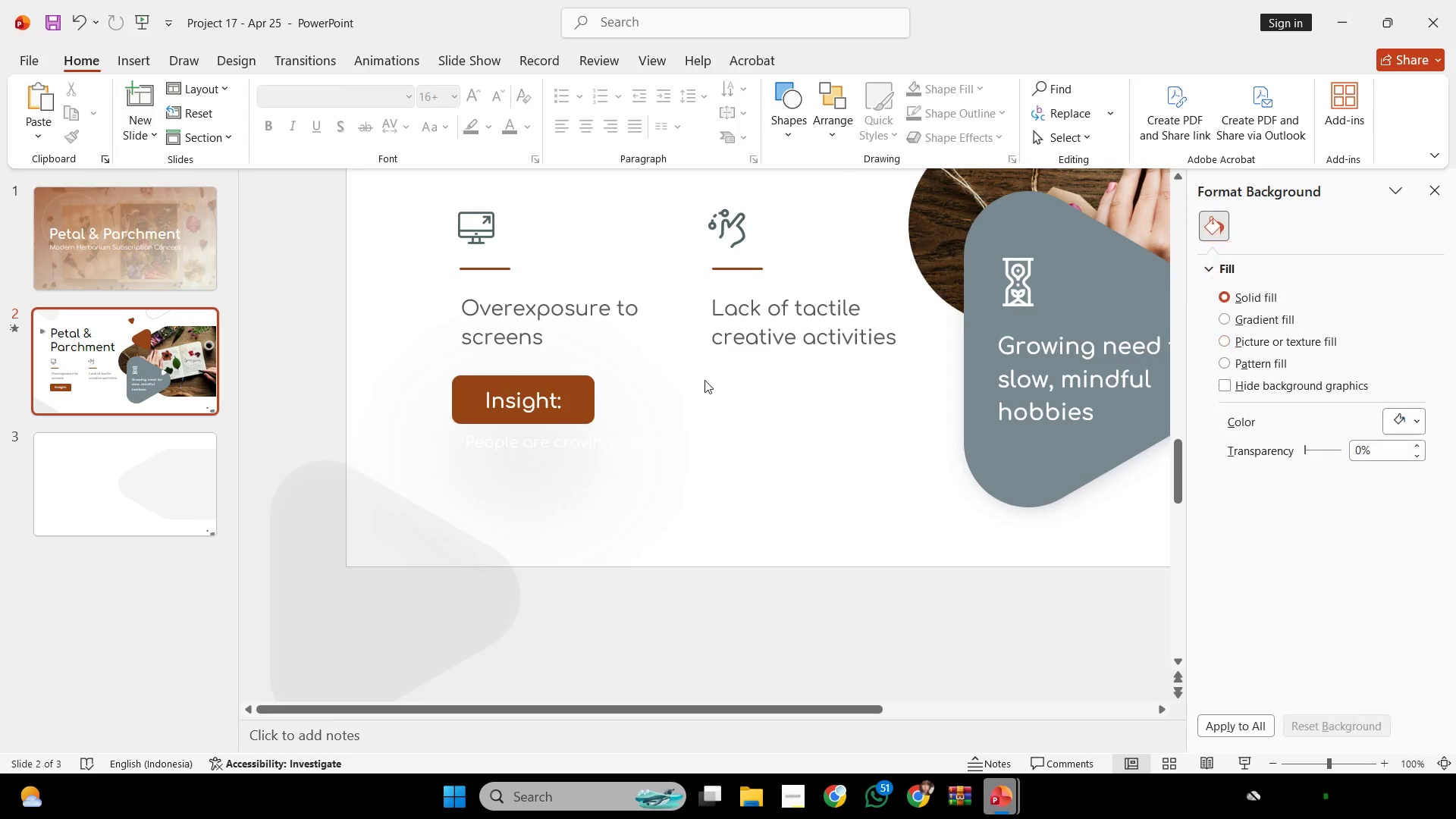 
key(Control+ControlLeft)
 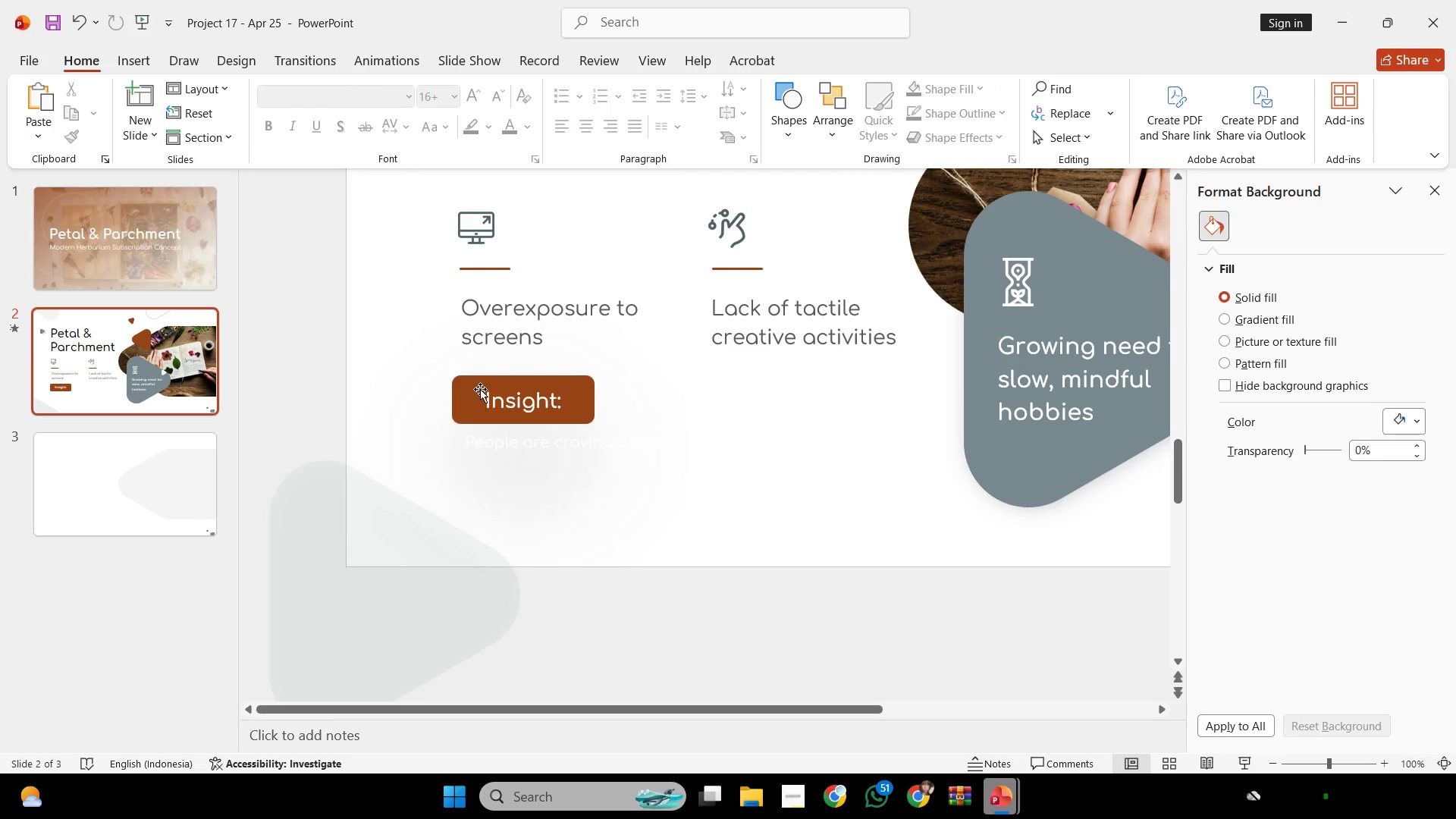 
left_click([472, 384])
 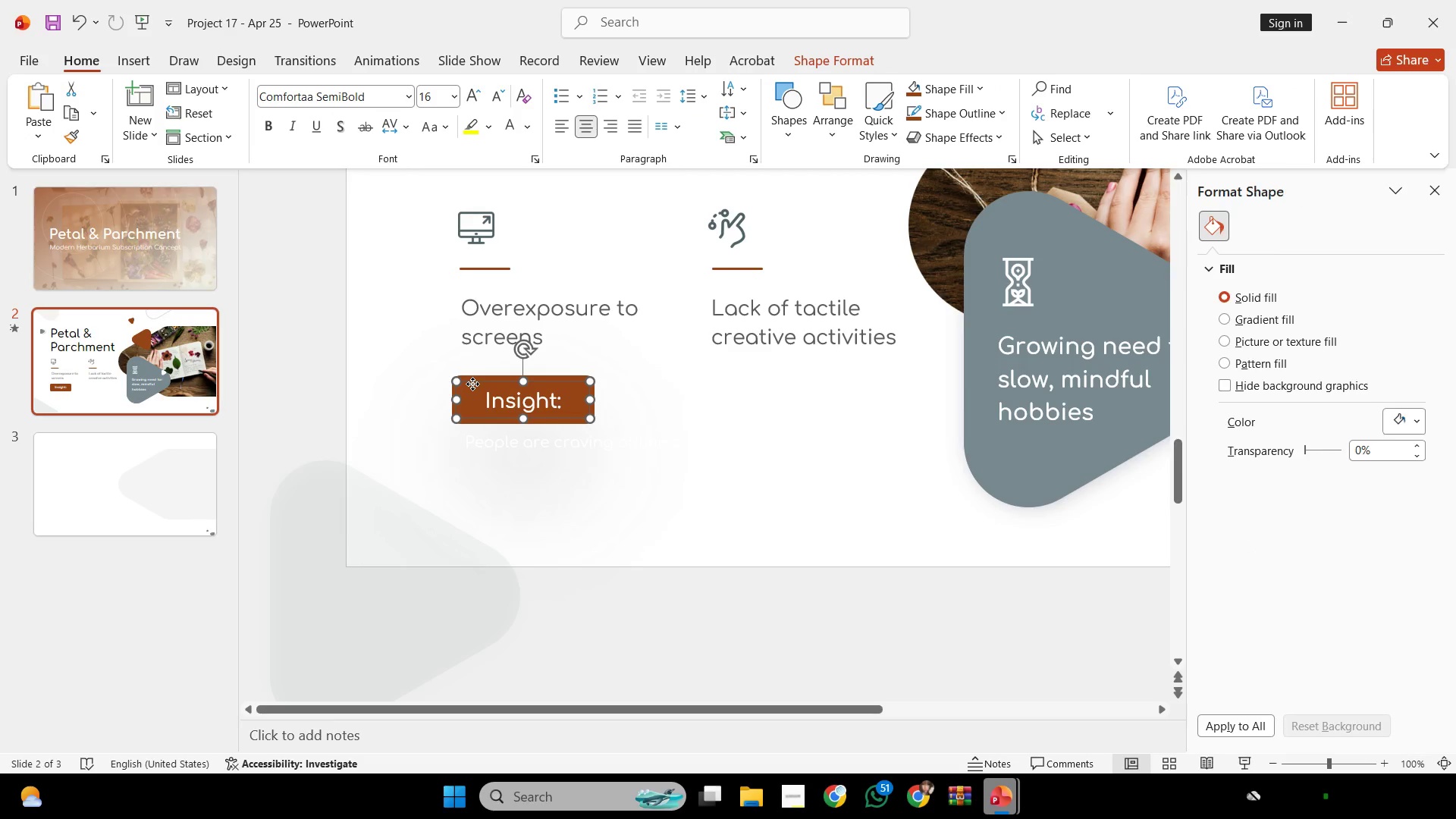 
key(Control+ControlLeft)
 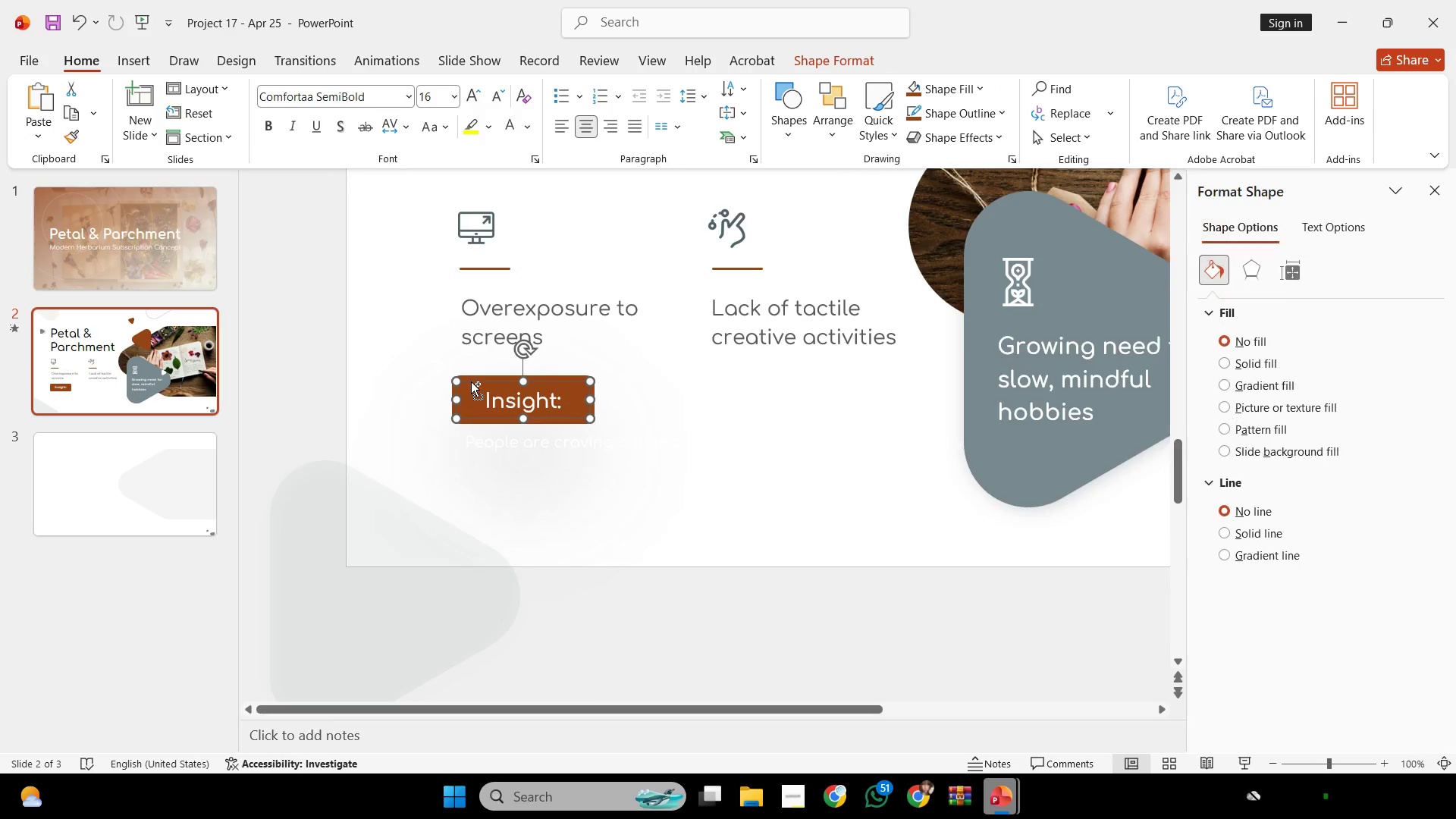 
scroll: coordinate [471, 381], scroll_direction: up, amount: 1.0
 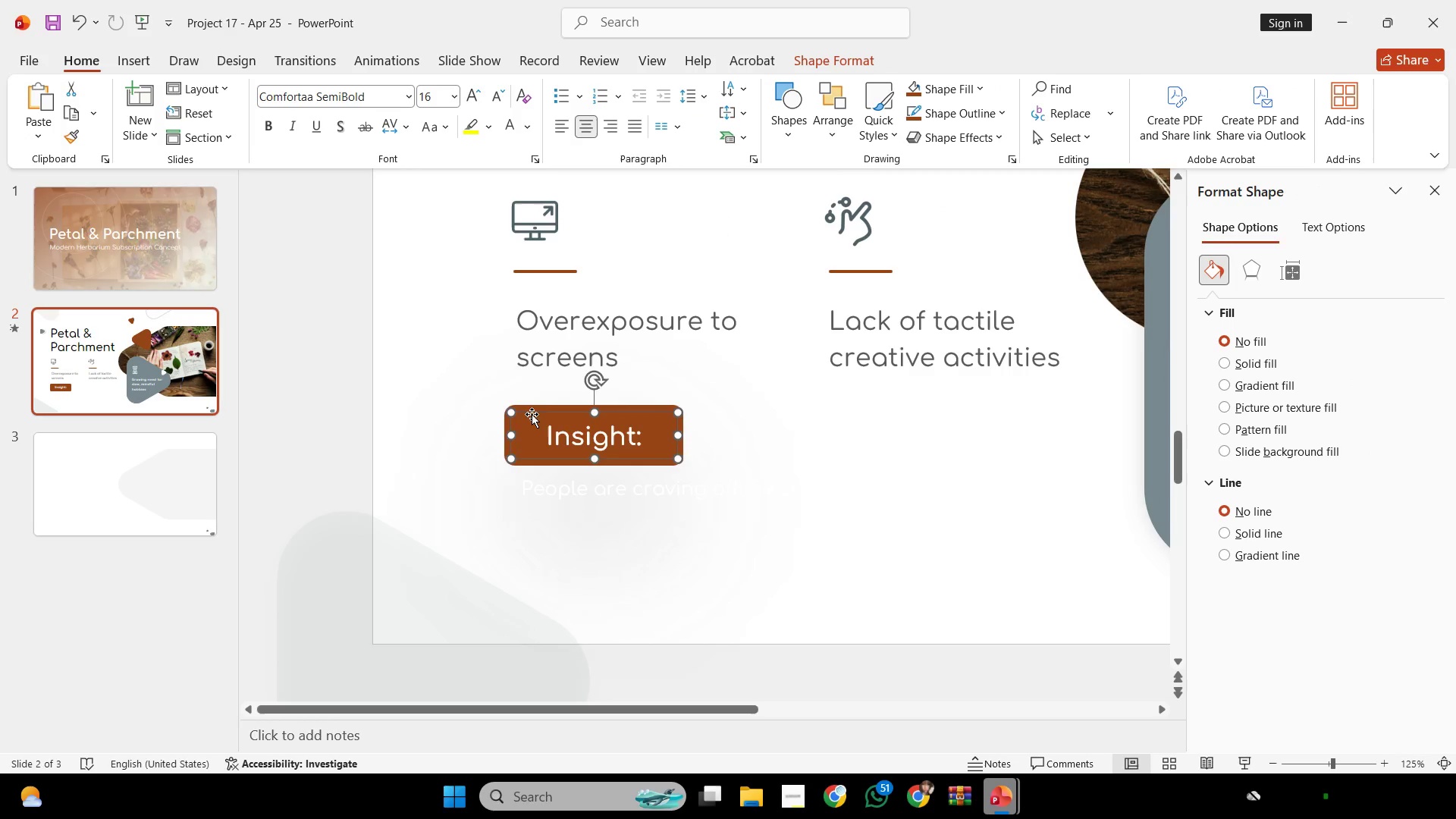 
left_click([532, 403])
 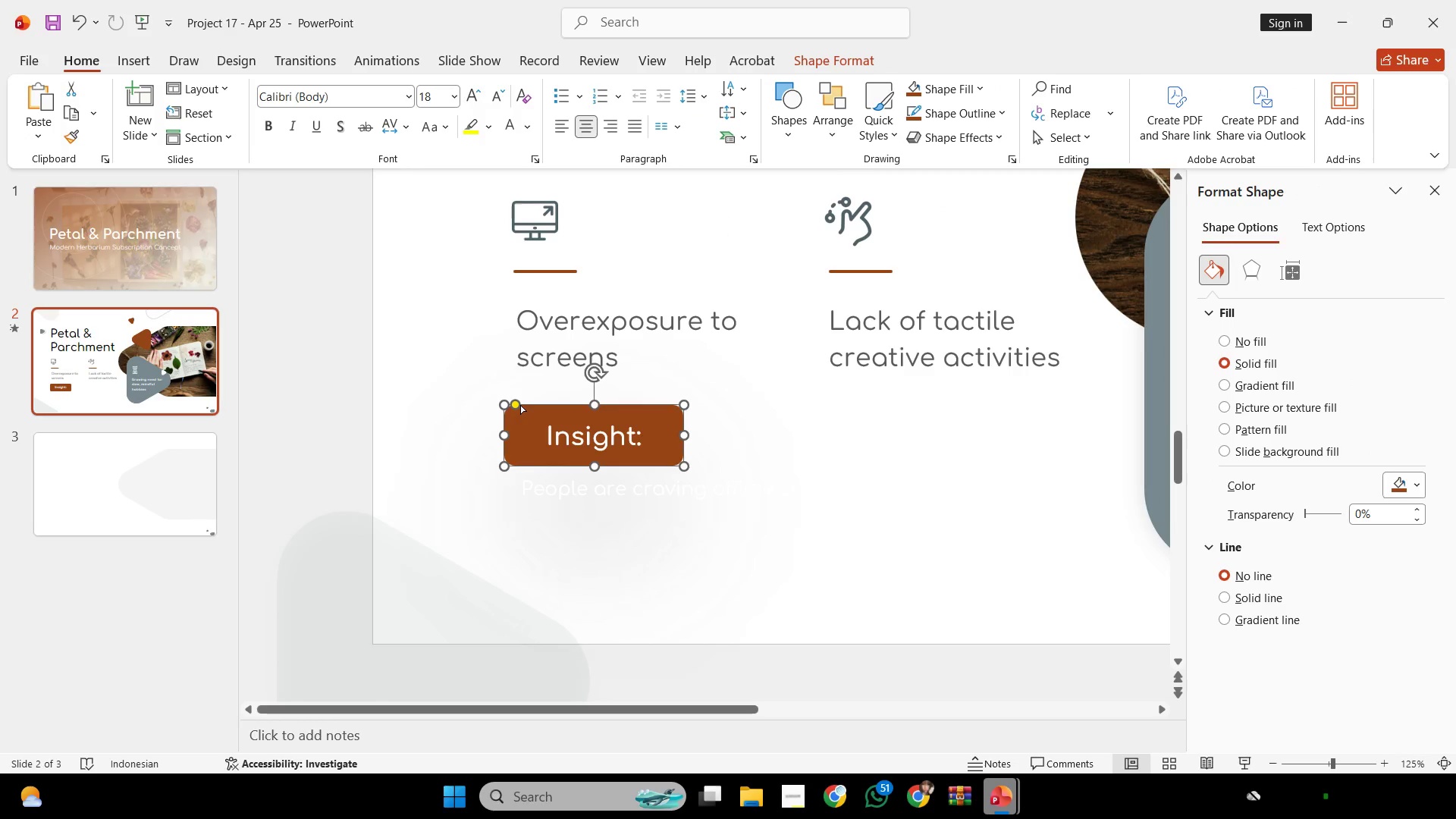 
left_click_drag(start_coordinate=[519, 404], to_coordinate=[515, 401])
 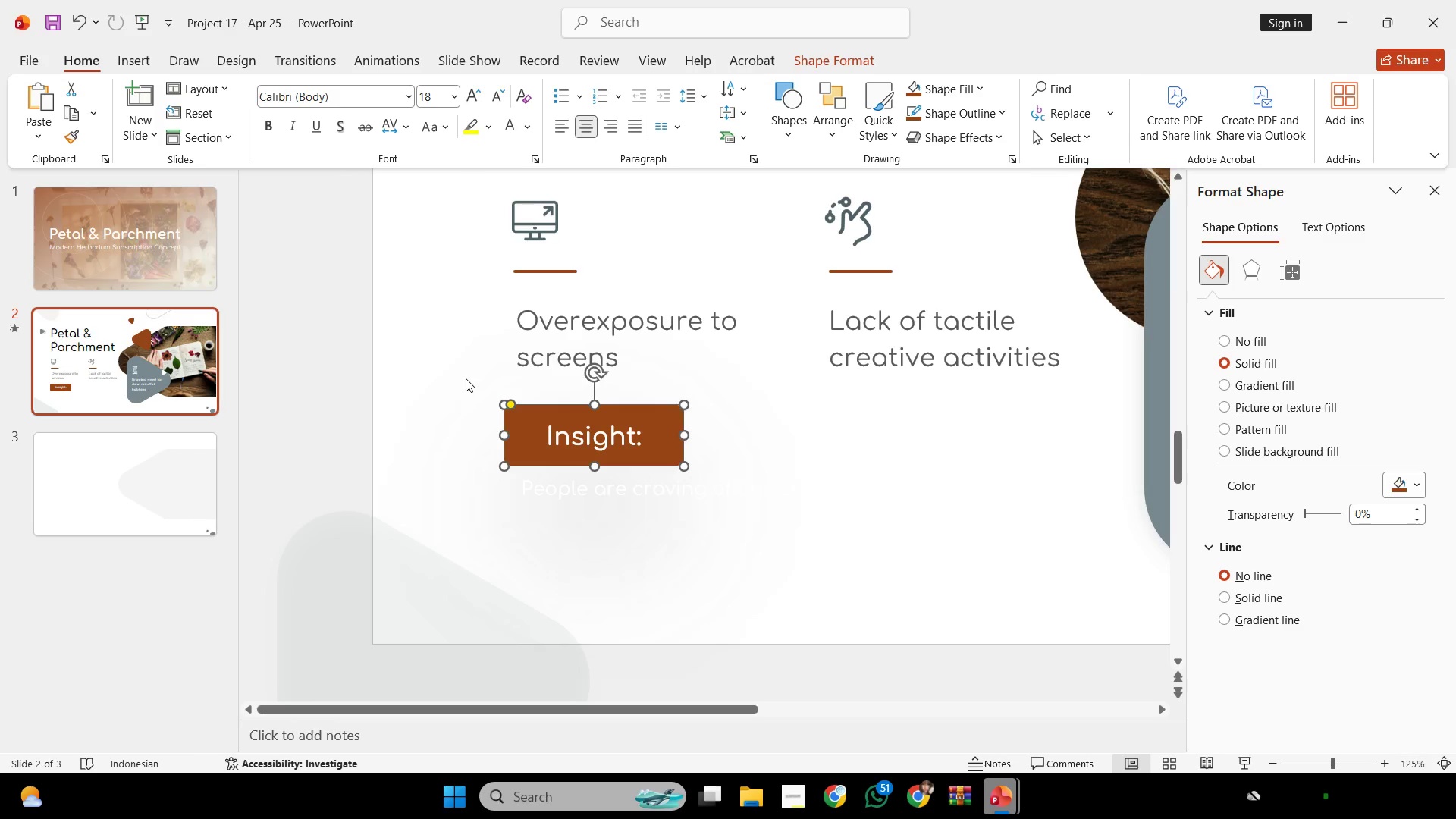 
left_click([466, 378])
 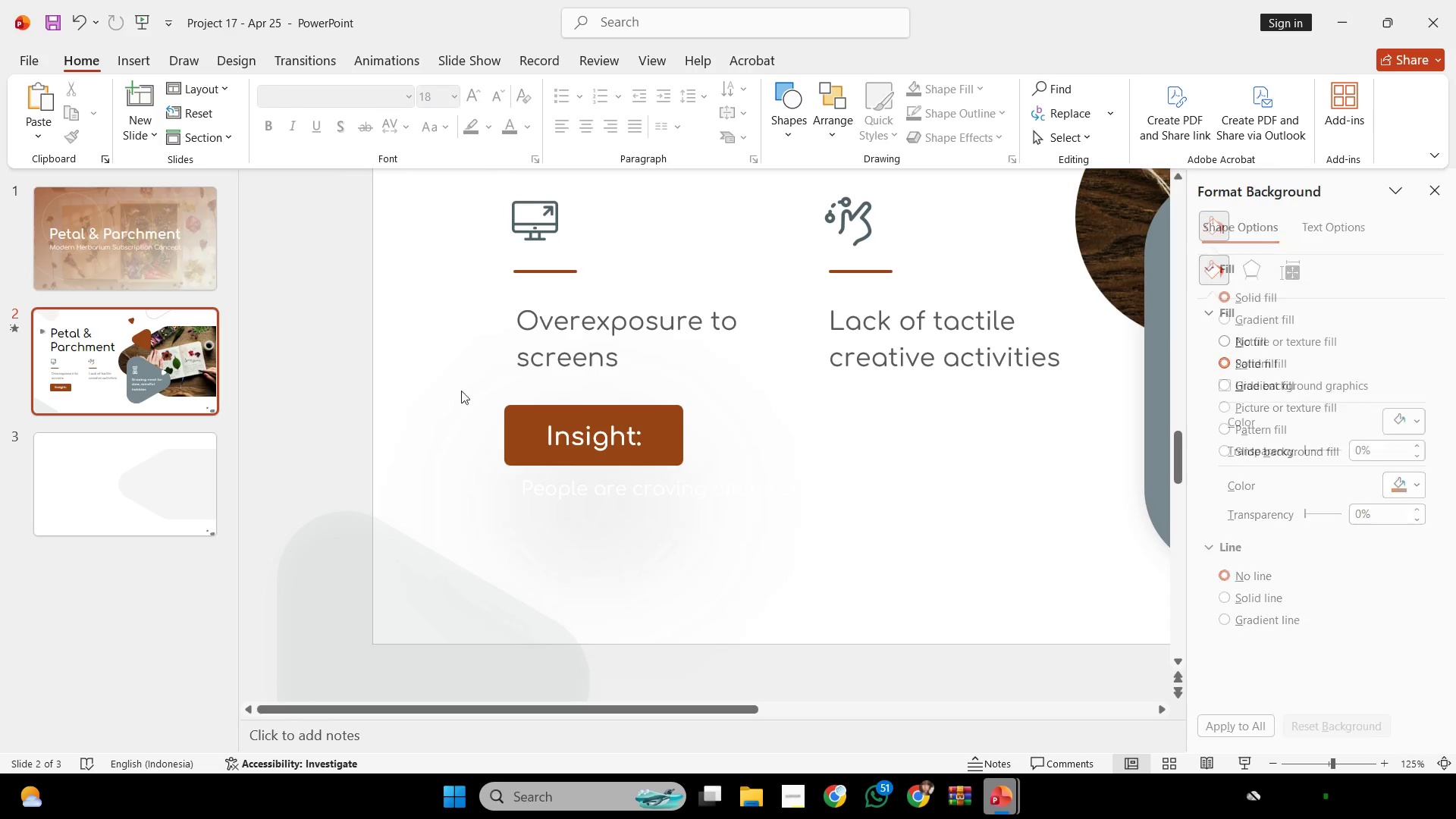 
left_click_drag(start_coordinate=[447, 379], to_coordinate=[779, 479])
 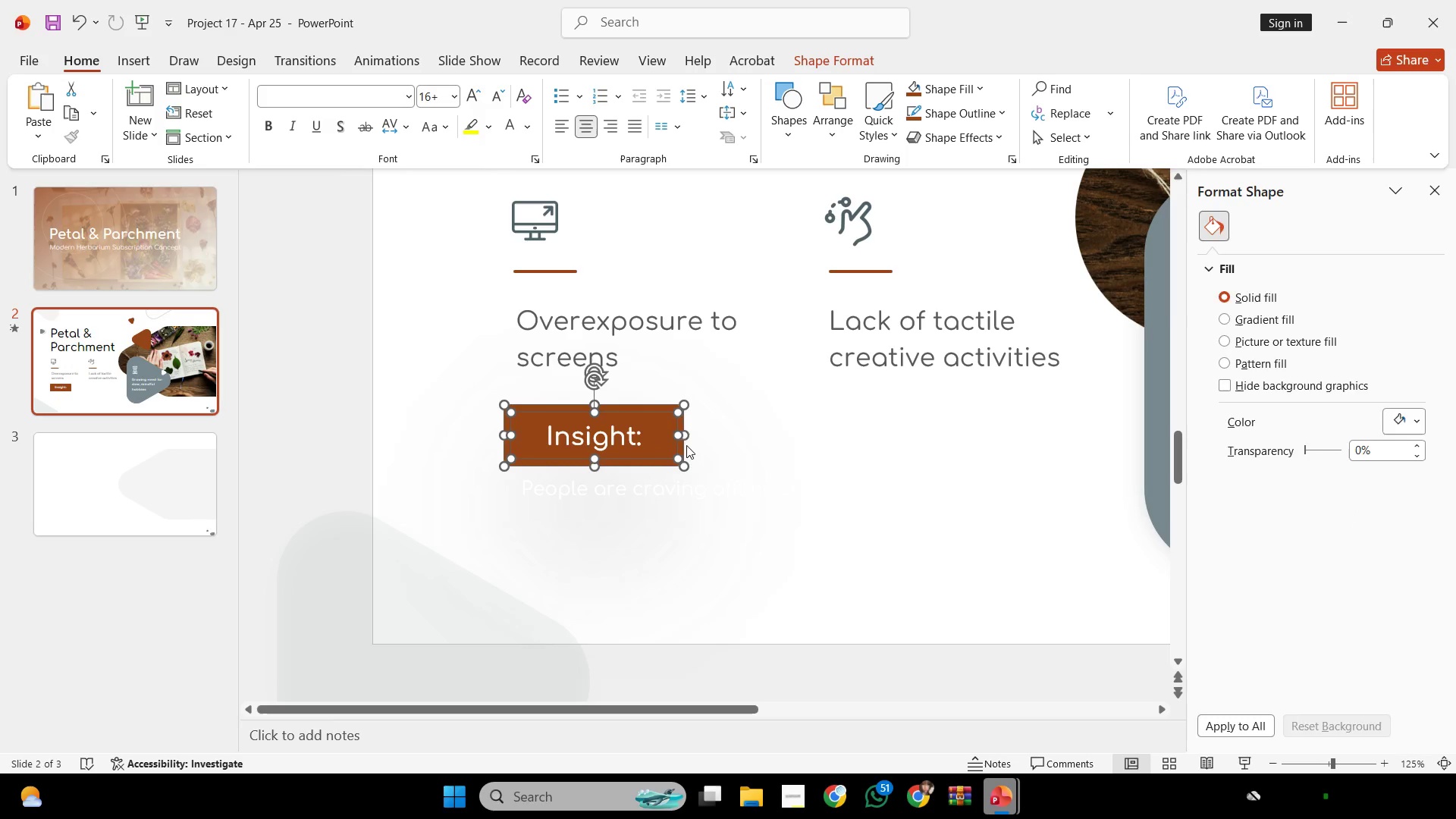 
hold_key(key=ShiftLeft, duration=1.19)
left_click_drag(start_coordinate=[653, 421], to_coordinate=[664, 422])
 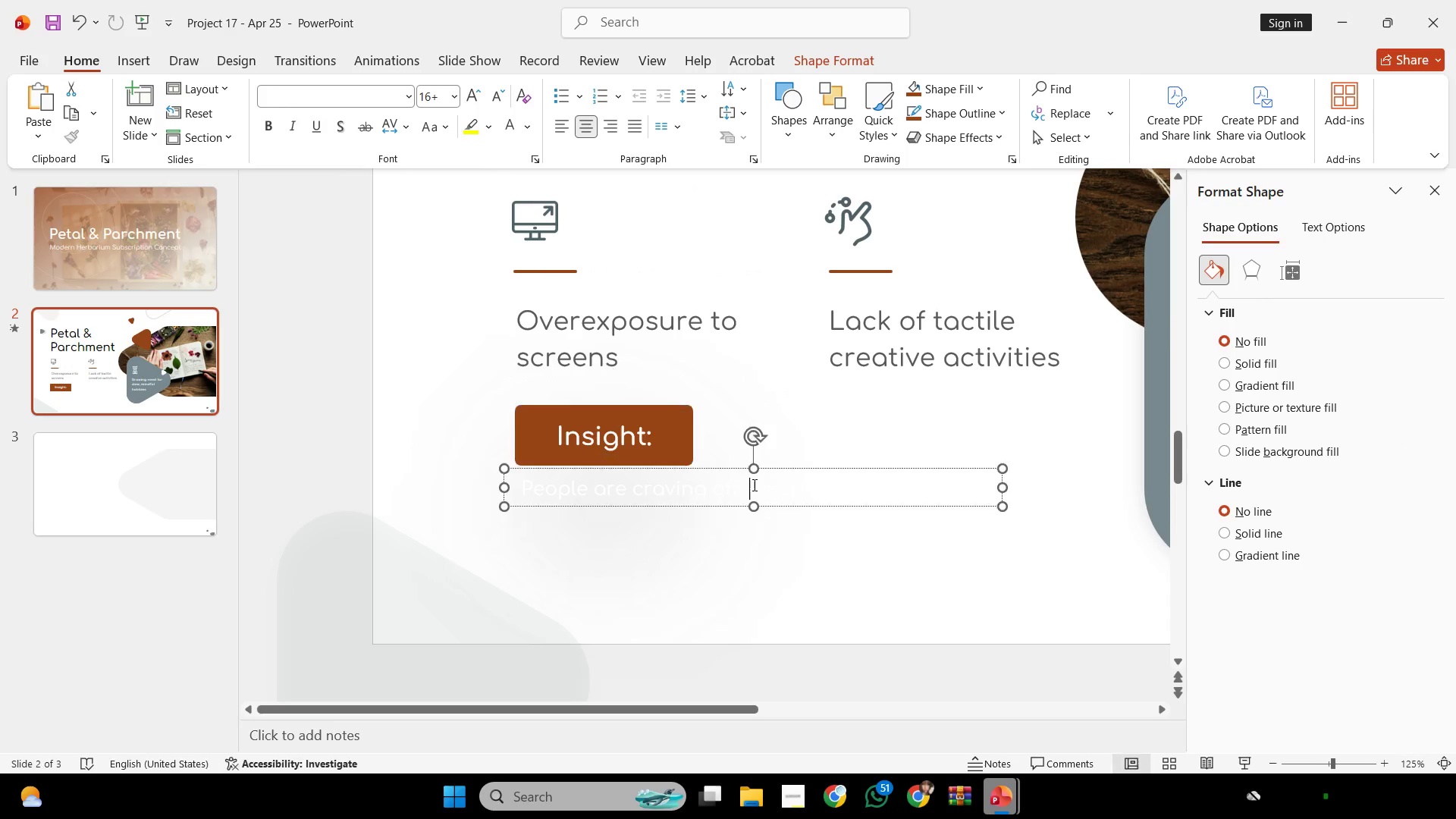 
left_click([753, 485])
 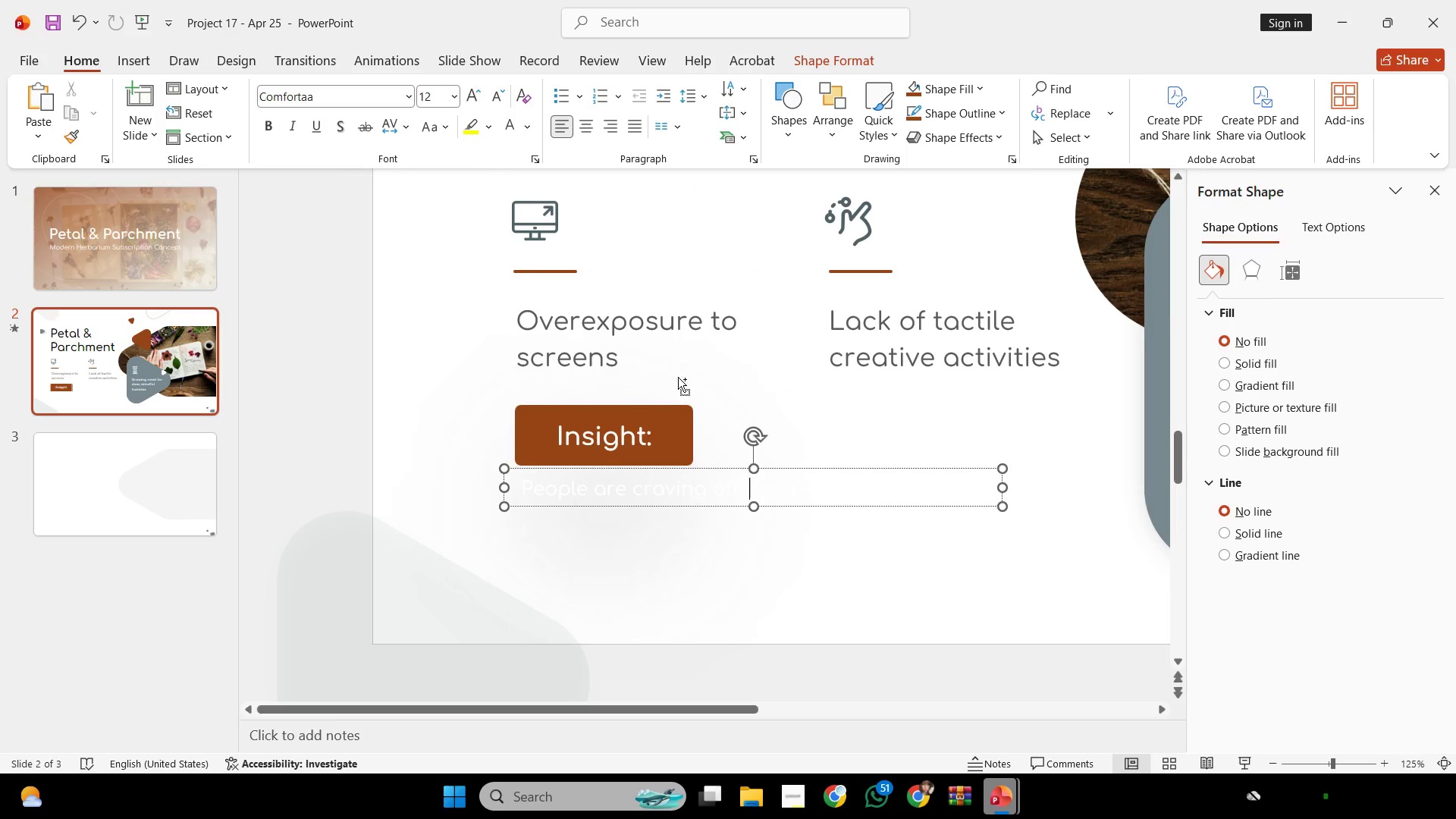 
key(Control+ControlLeft)
 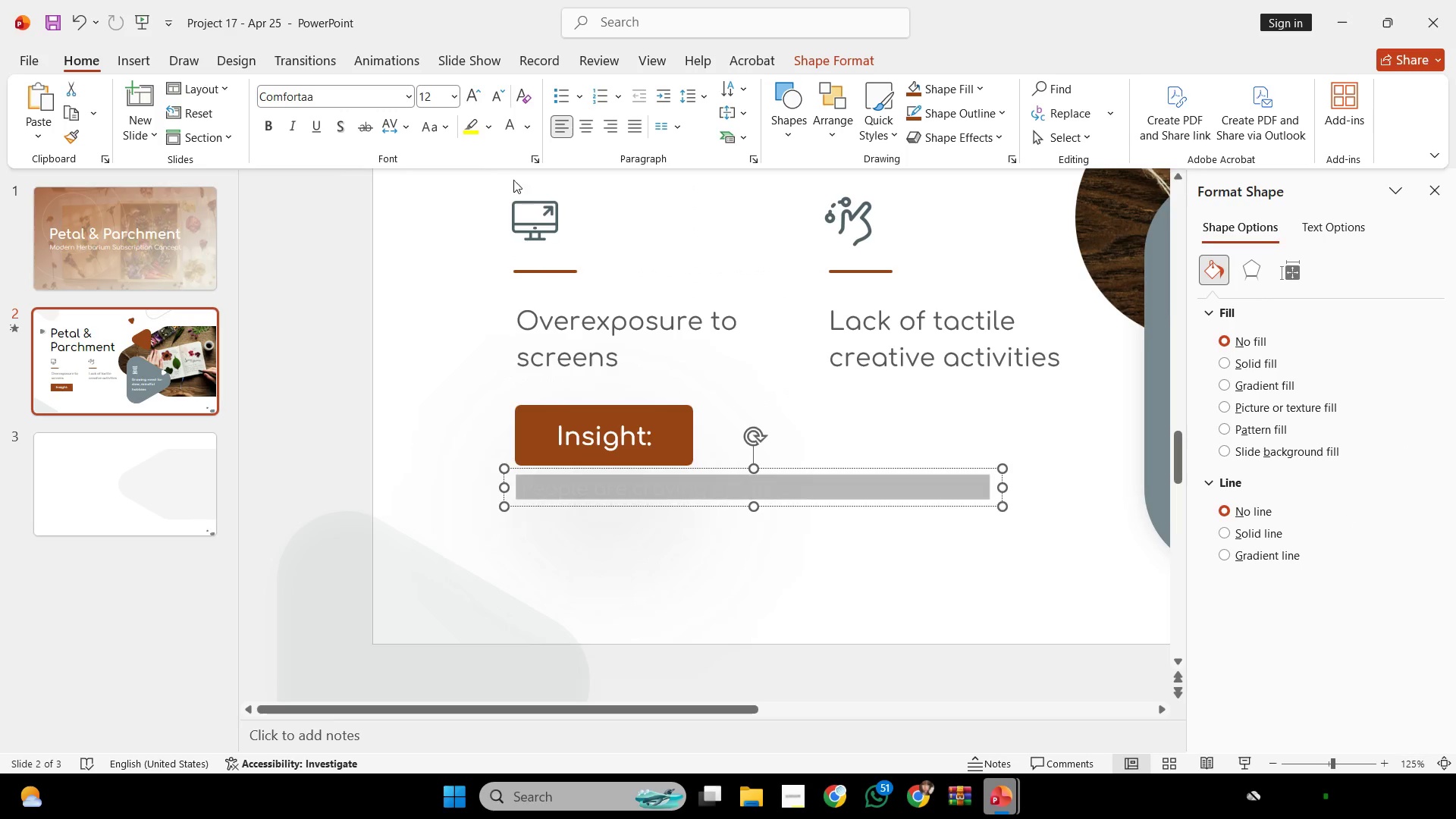 
key(Control+A)
 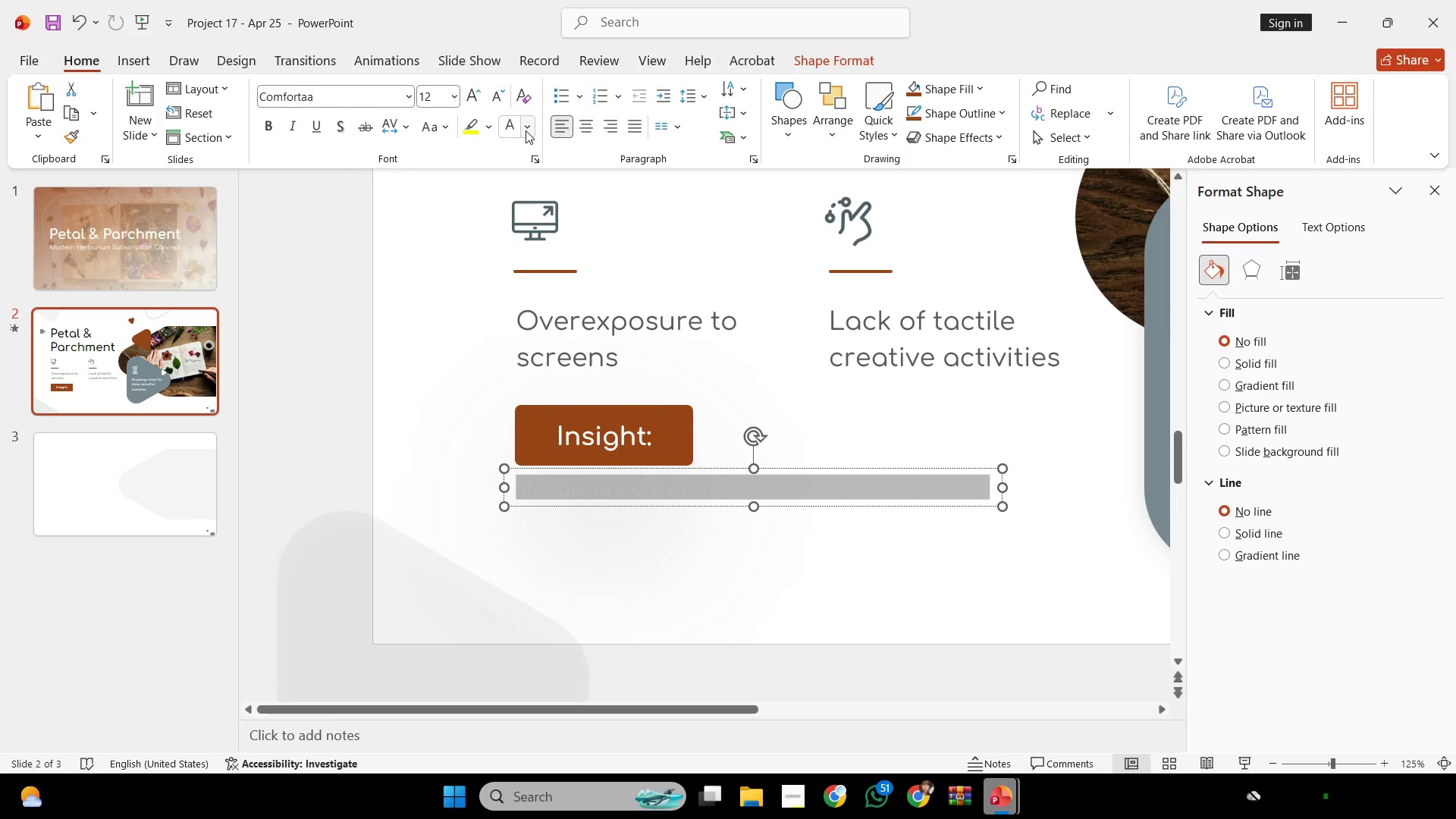 
left_click([526, 130])
 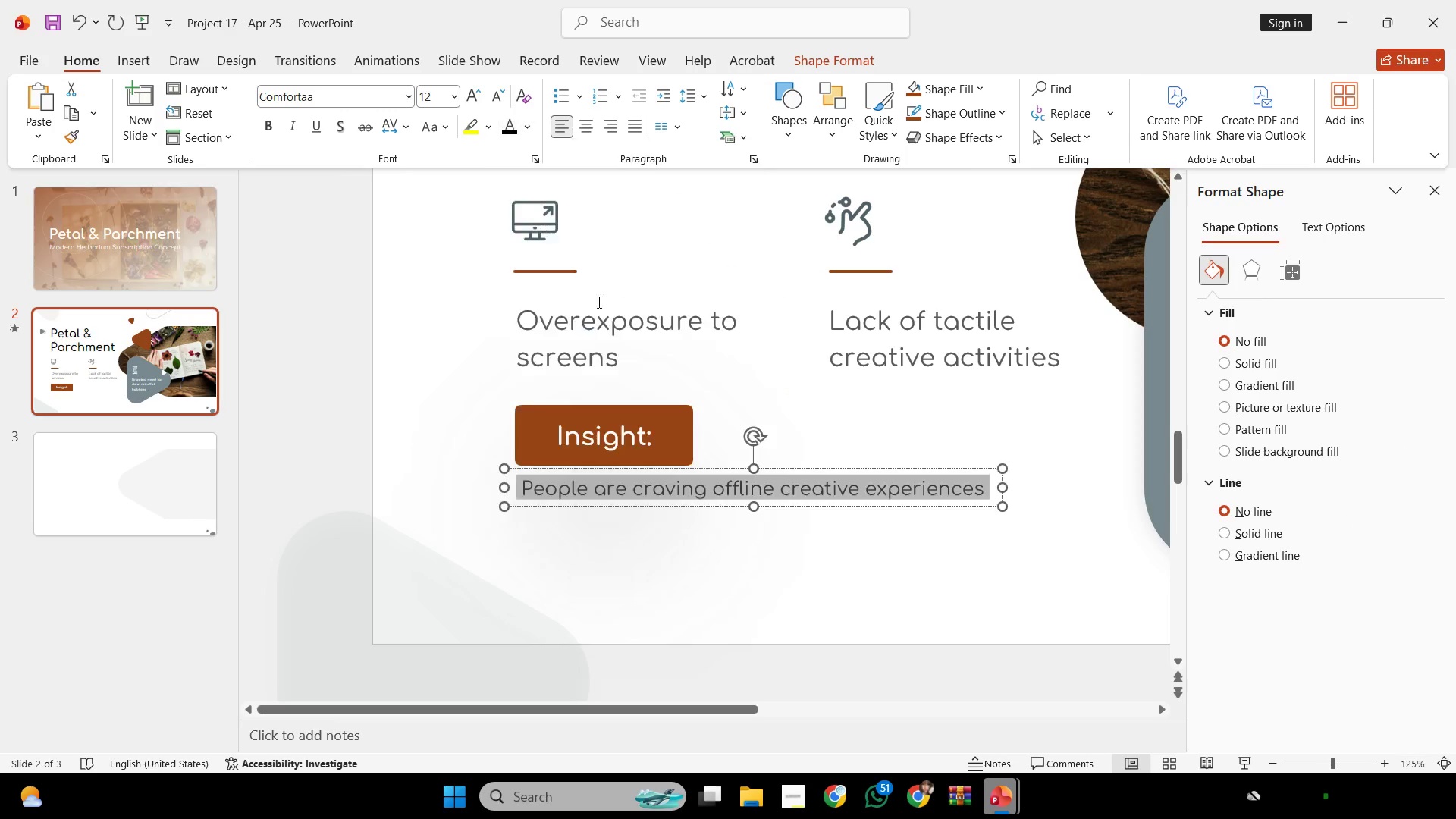 
hold_key(key=ShiftLeft, duration=1.84)
left_click_drag(start_coordinate=[811, 467], to_coordinate=[811, 482])
 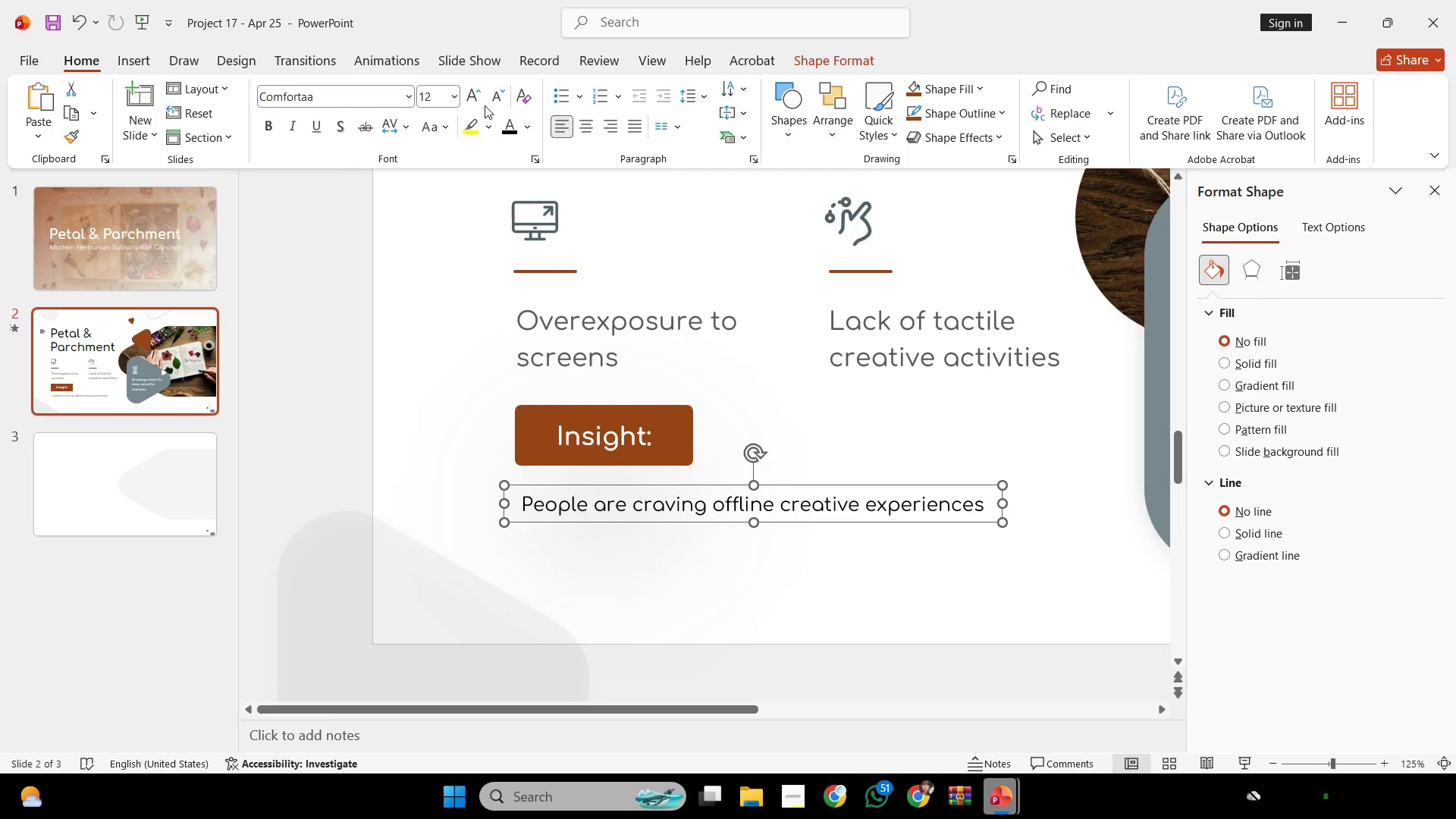 
left_click([477, 95])
 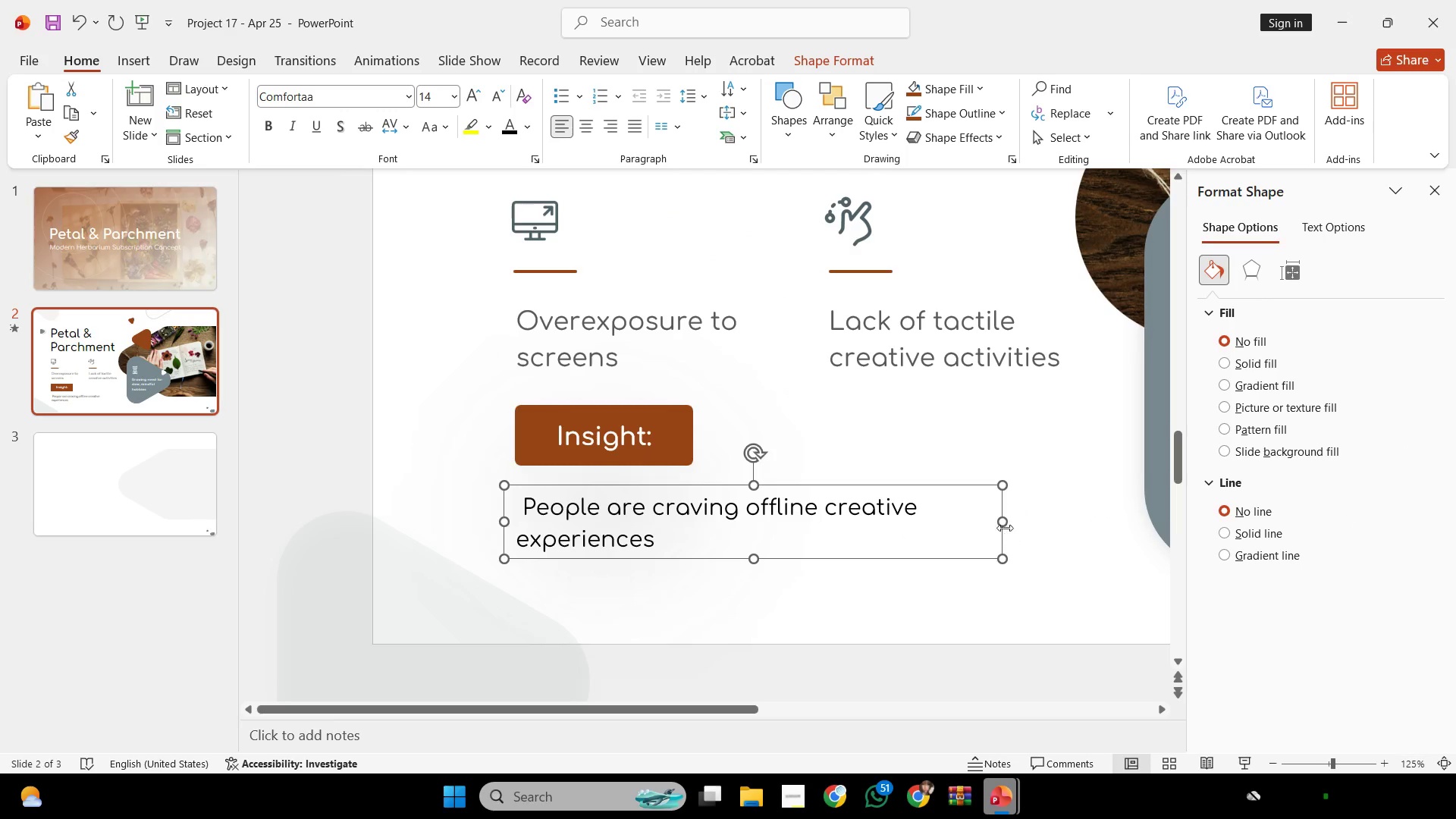 
left_click_drag(start_coordinate=[1003, 526], to_coordinate=[1090, 537])
 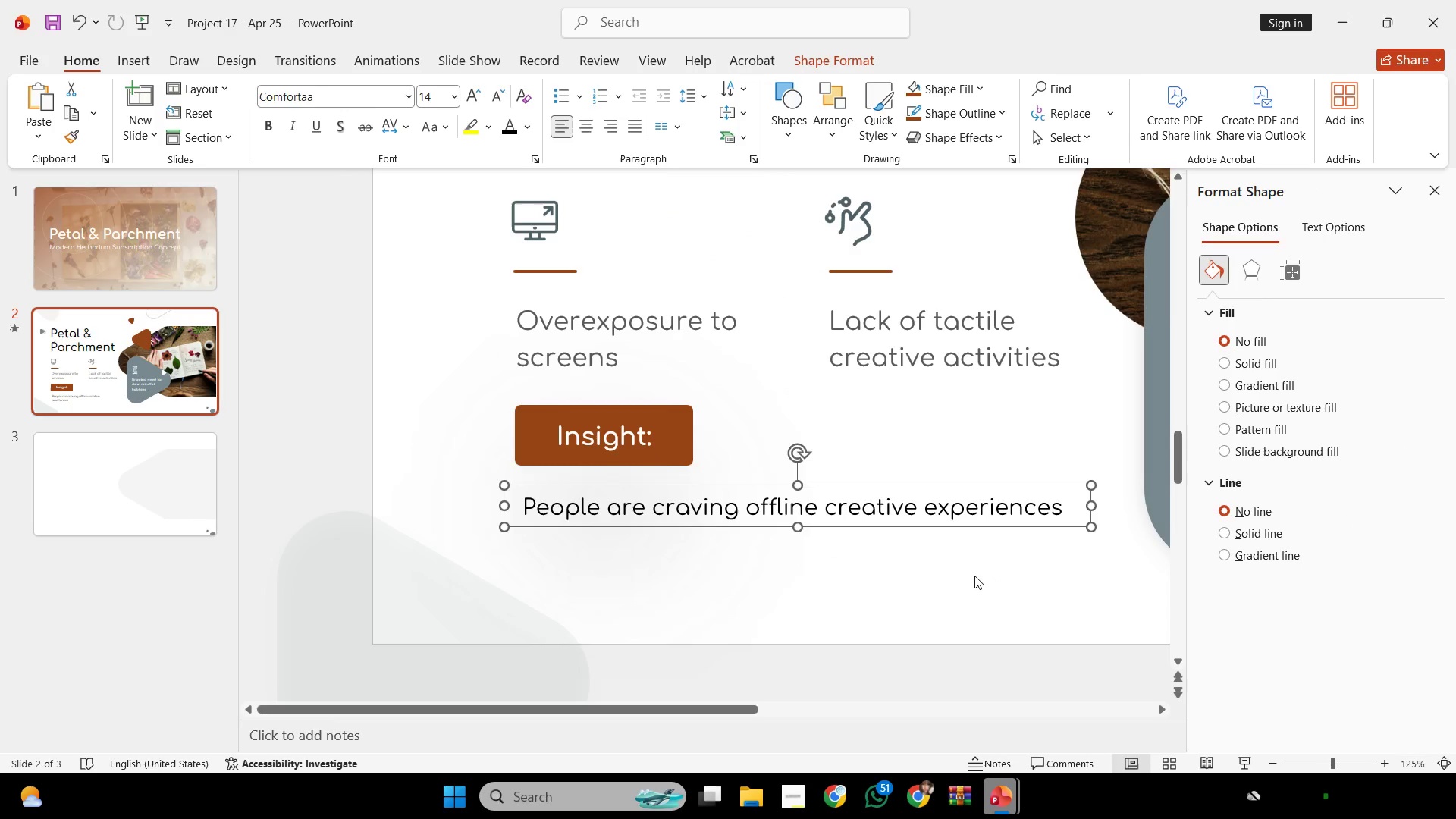 
left_click([974, 576])
 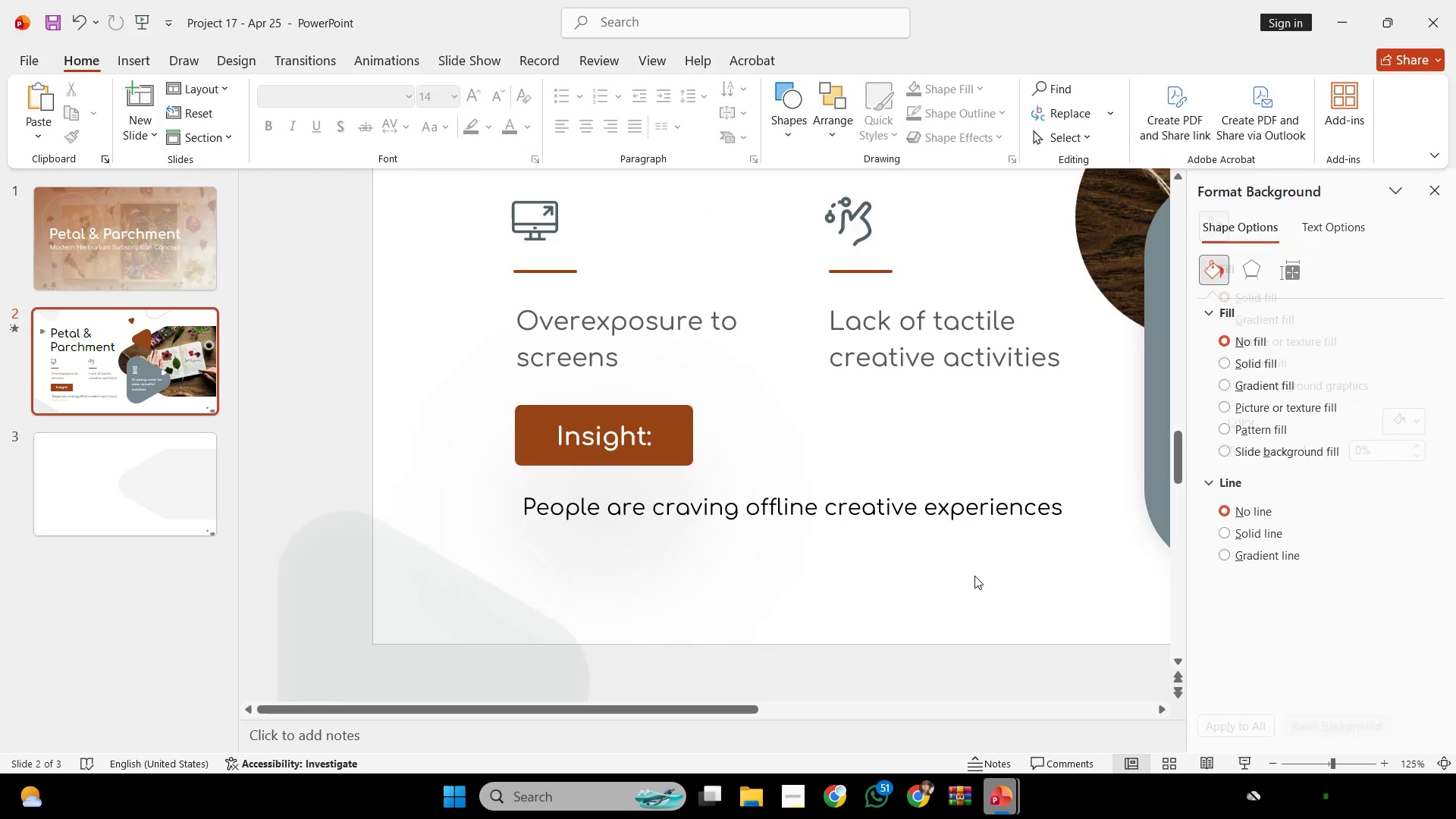 
hold_key(key=ControlLeft, duration=0.91)
scroll: coordinate [974, 532], scroll_direction: down, amount: 2.0
 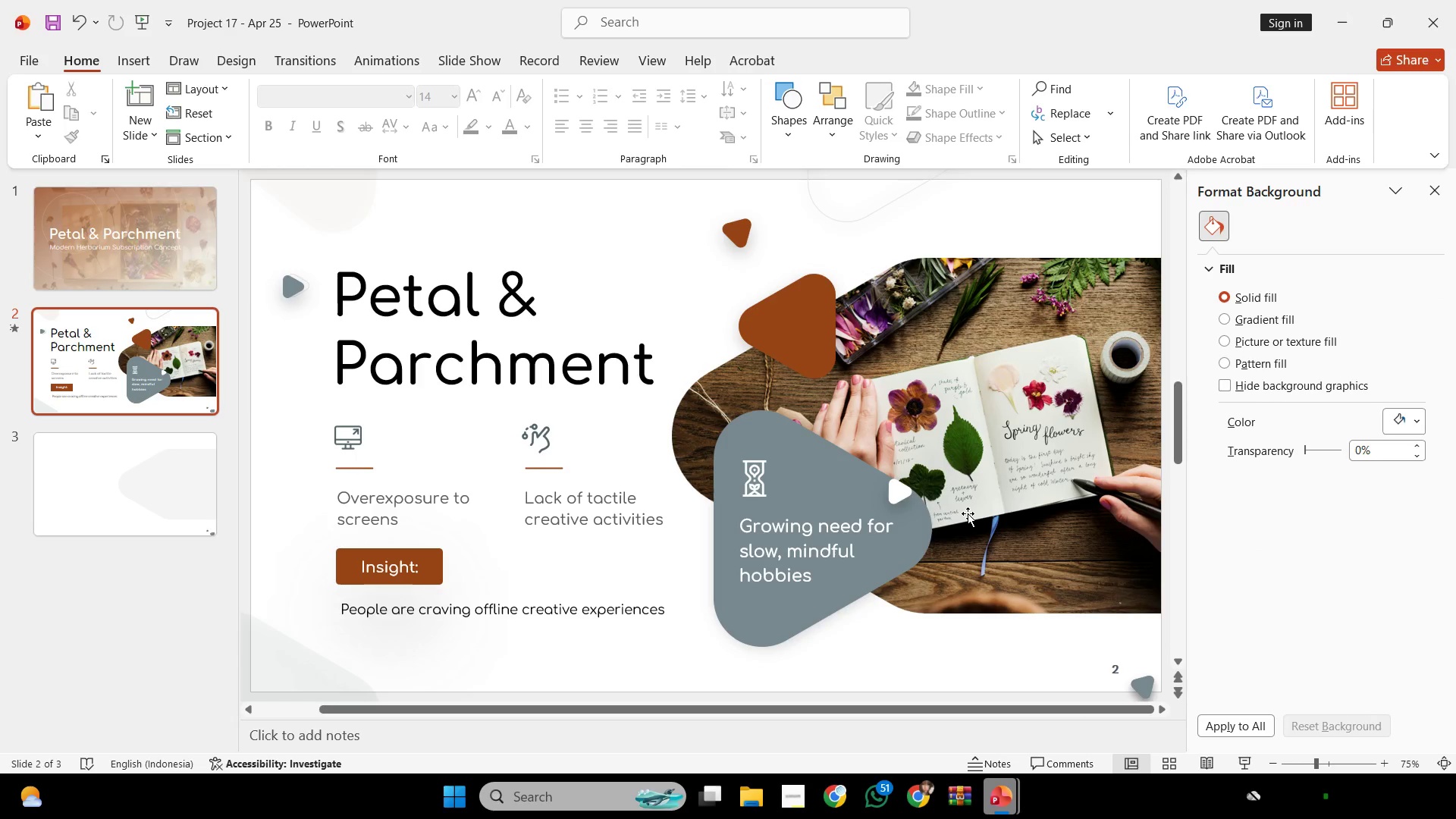 
hold_key(key=ControlLeft, duration=0.47)
 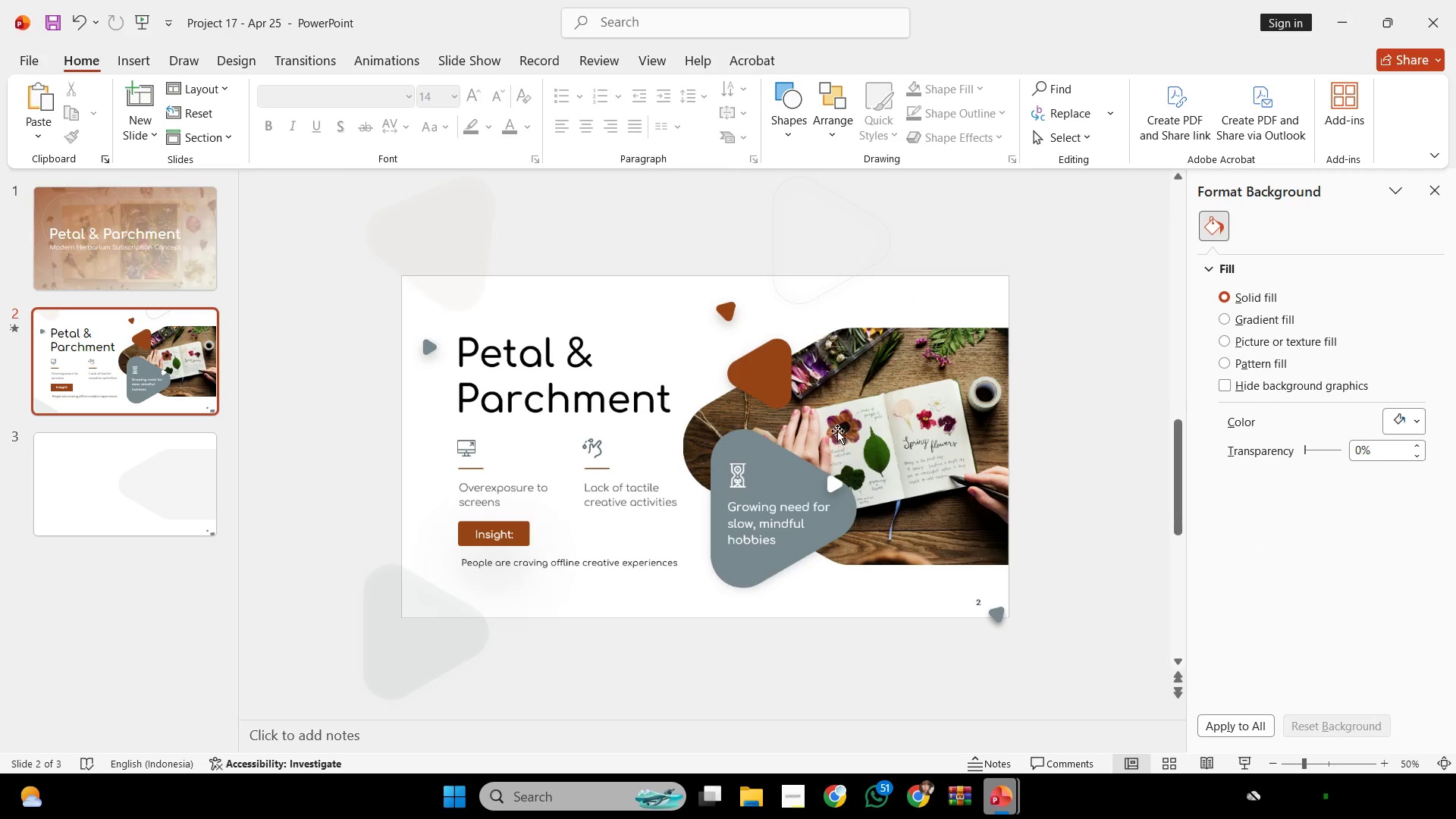 
hold_key(key=ControlLeft, duration=0.31)
 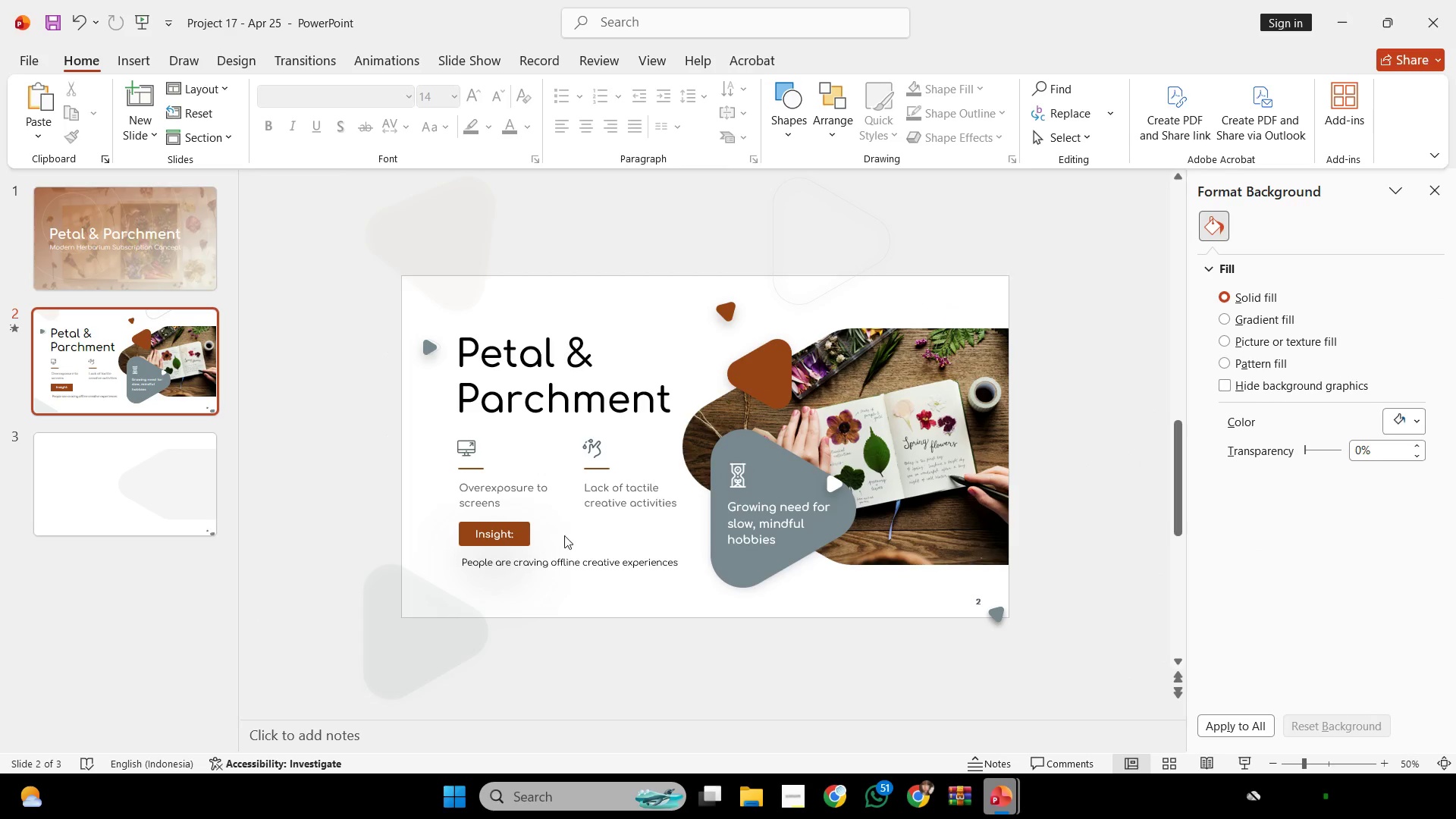 
scroll: coordinate [842, 436], scroll_direction: down, amount: 2.0
 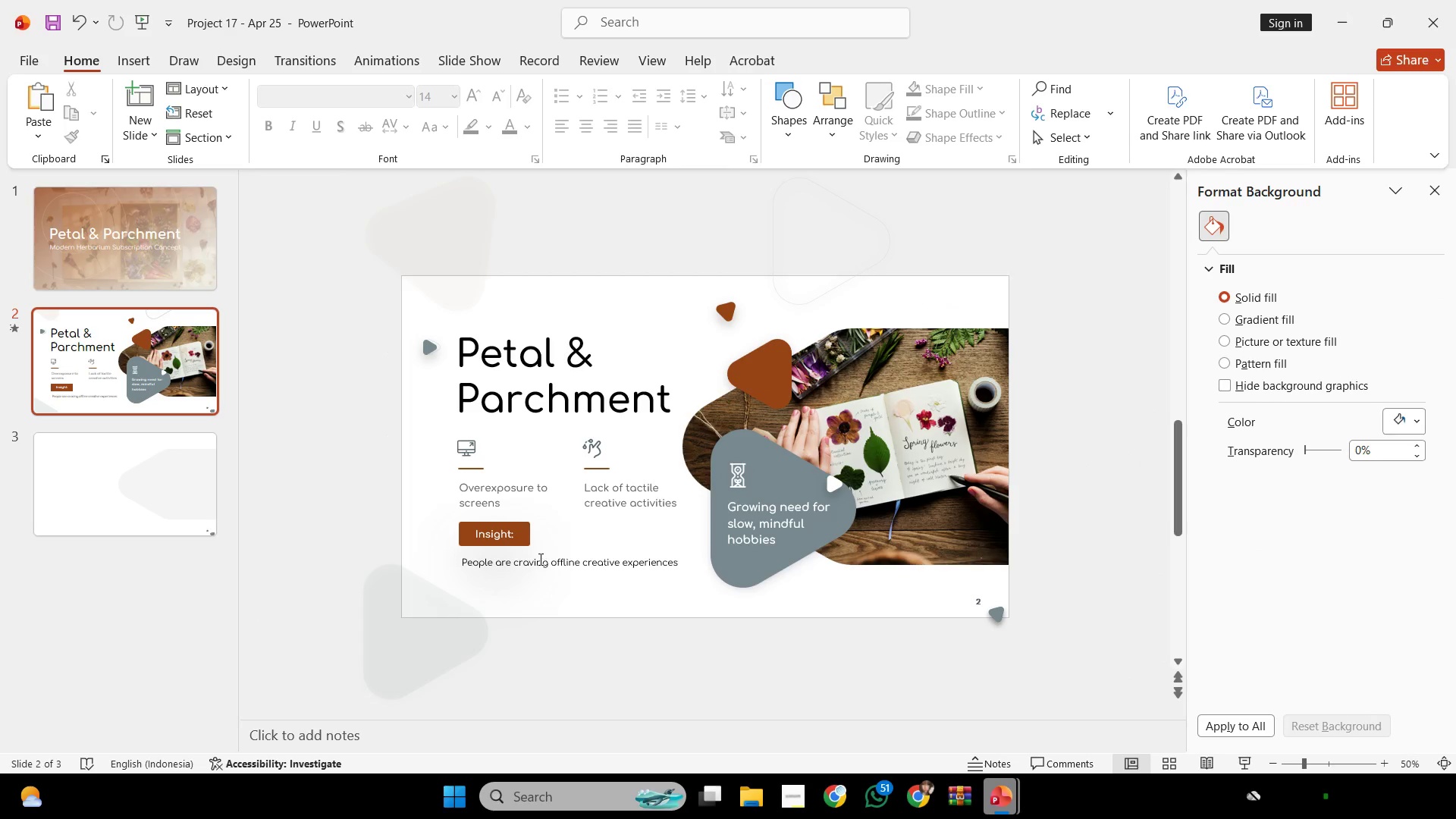 
left_click([539, 563])
 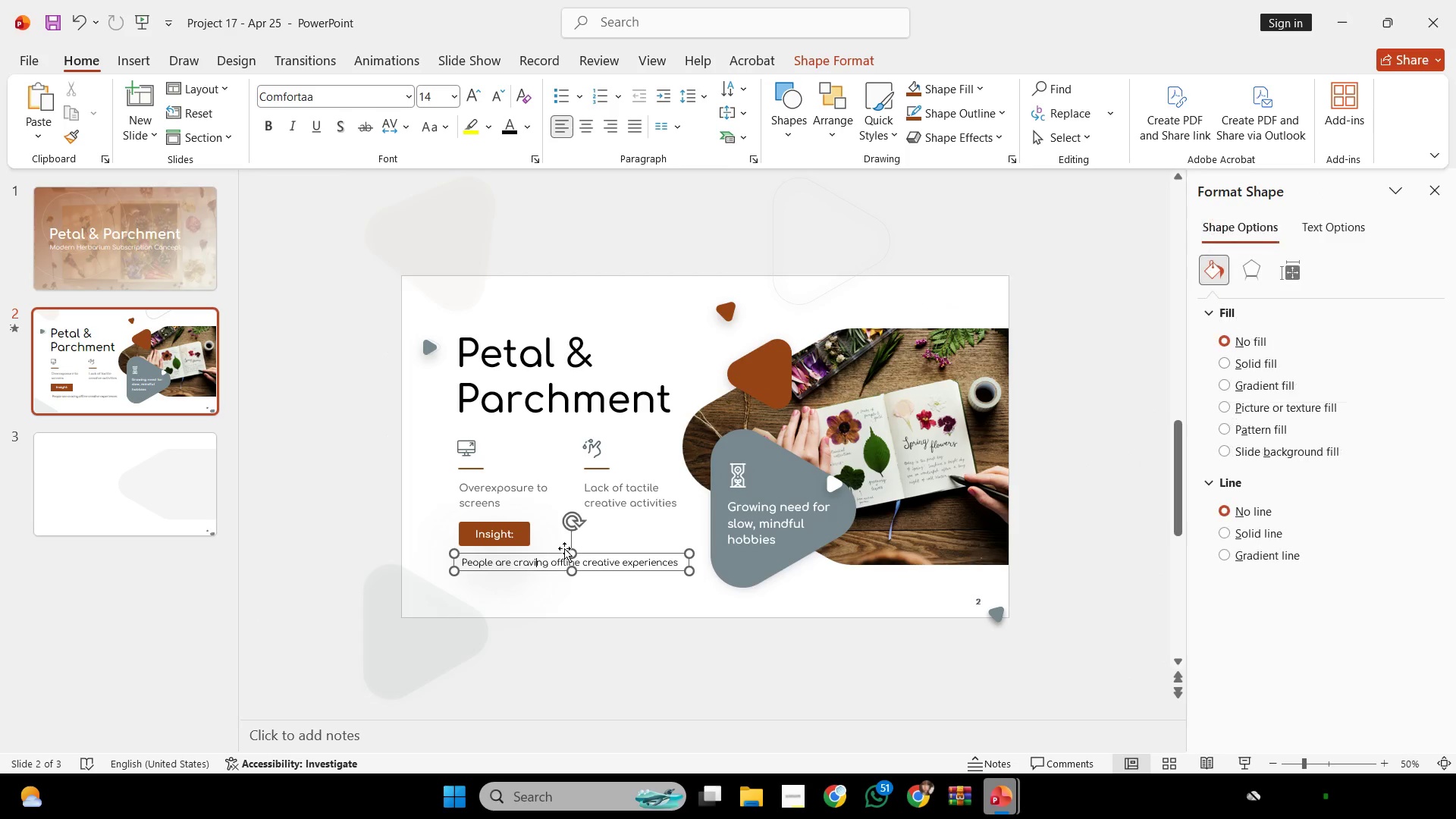 
hold_key(key=ShiftLeft, duration=2.53)
left_click_drag(start_coordinate=[594, 552], to_coordinate=[590, 552])
 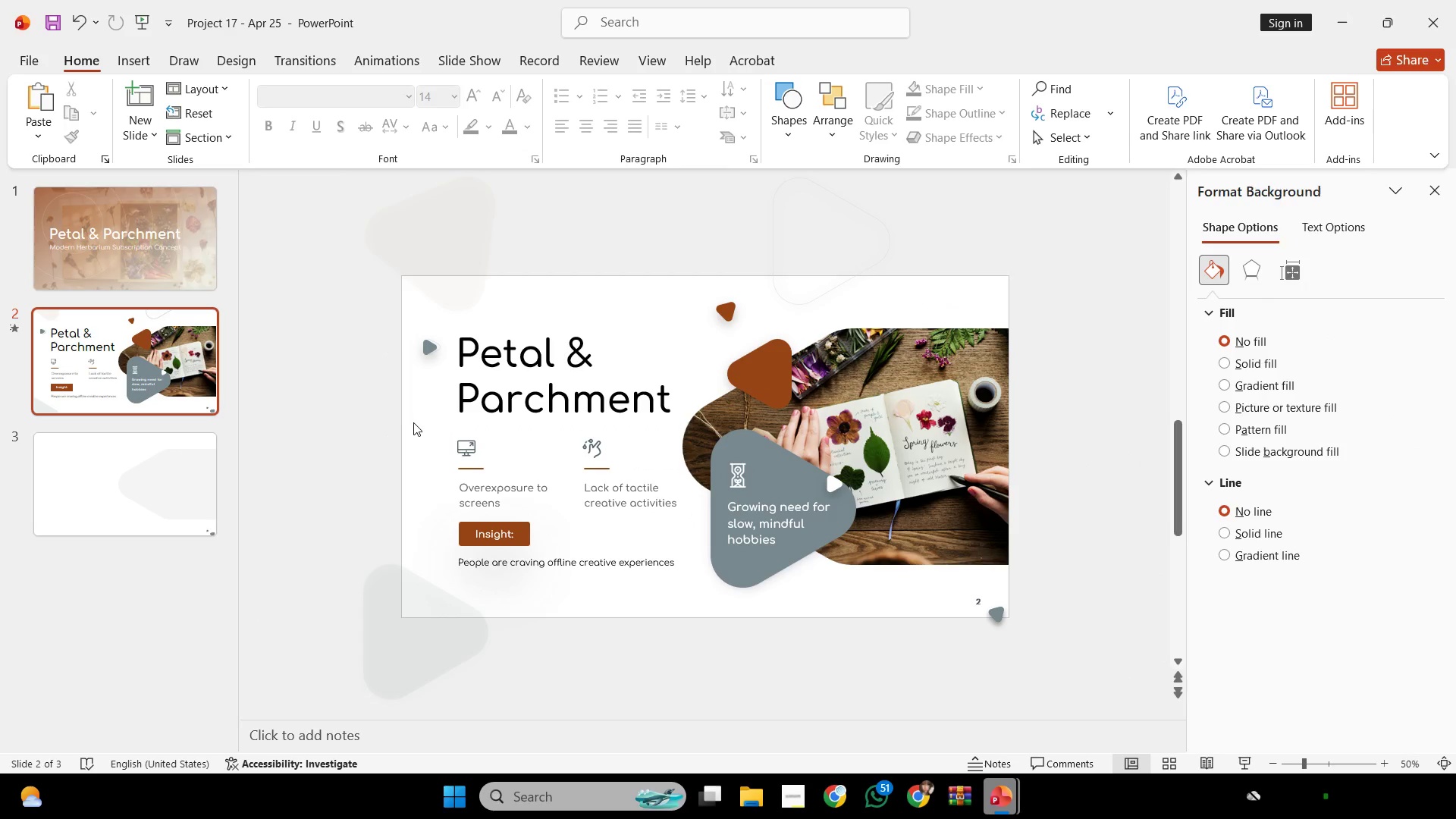 
left_click_drag(start_coordinate=[414, 422], to_coordinate=[755, 525])
 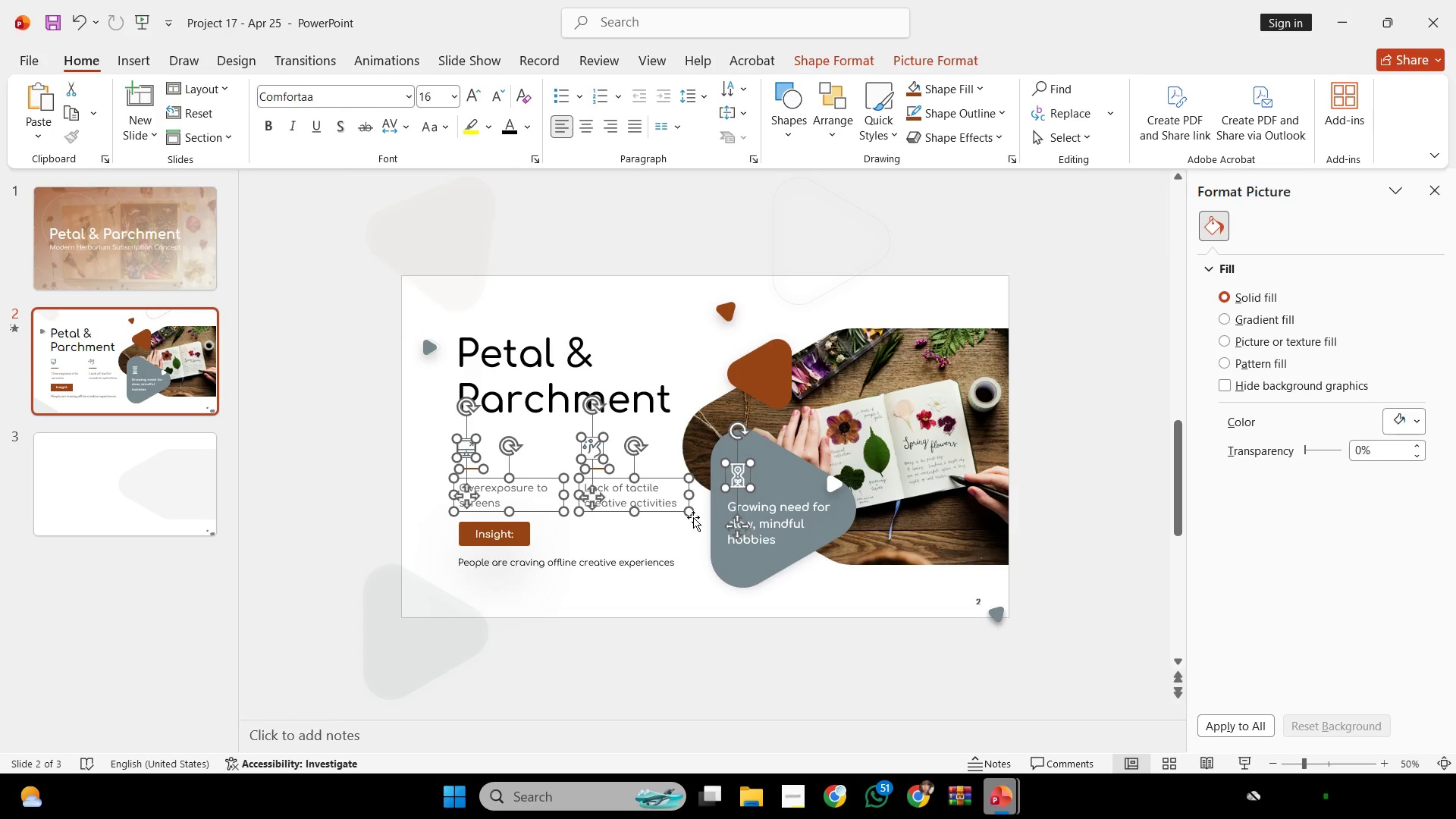 
hold_key(key=ShiftLeft, duration=2.91)
left_click([748, 474])
 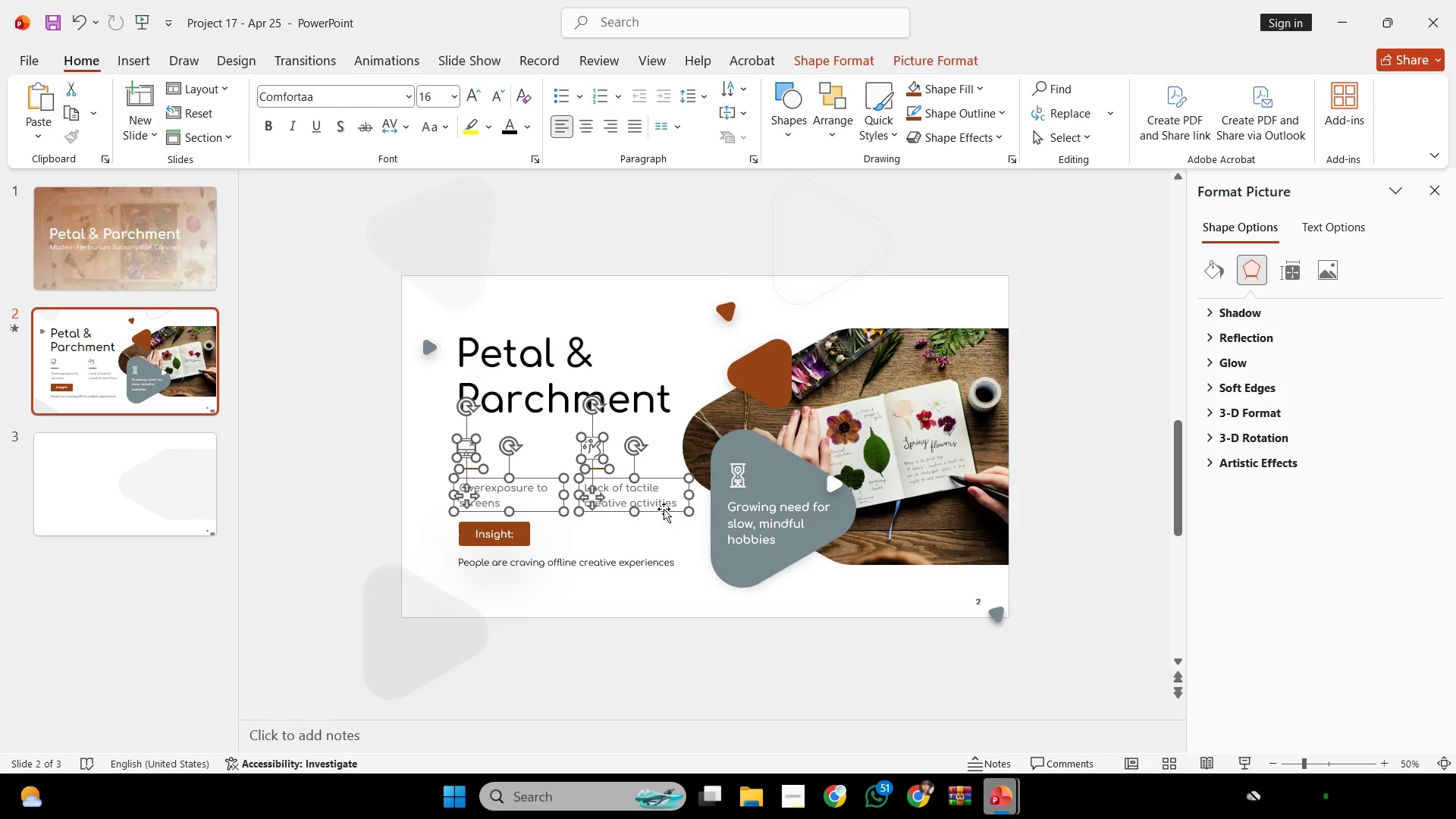 
left_click_drag(start_coordinate=[664, 509], to_coordinate=[664, 505])
 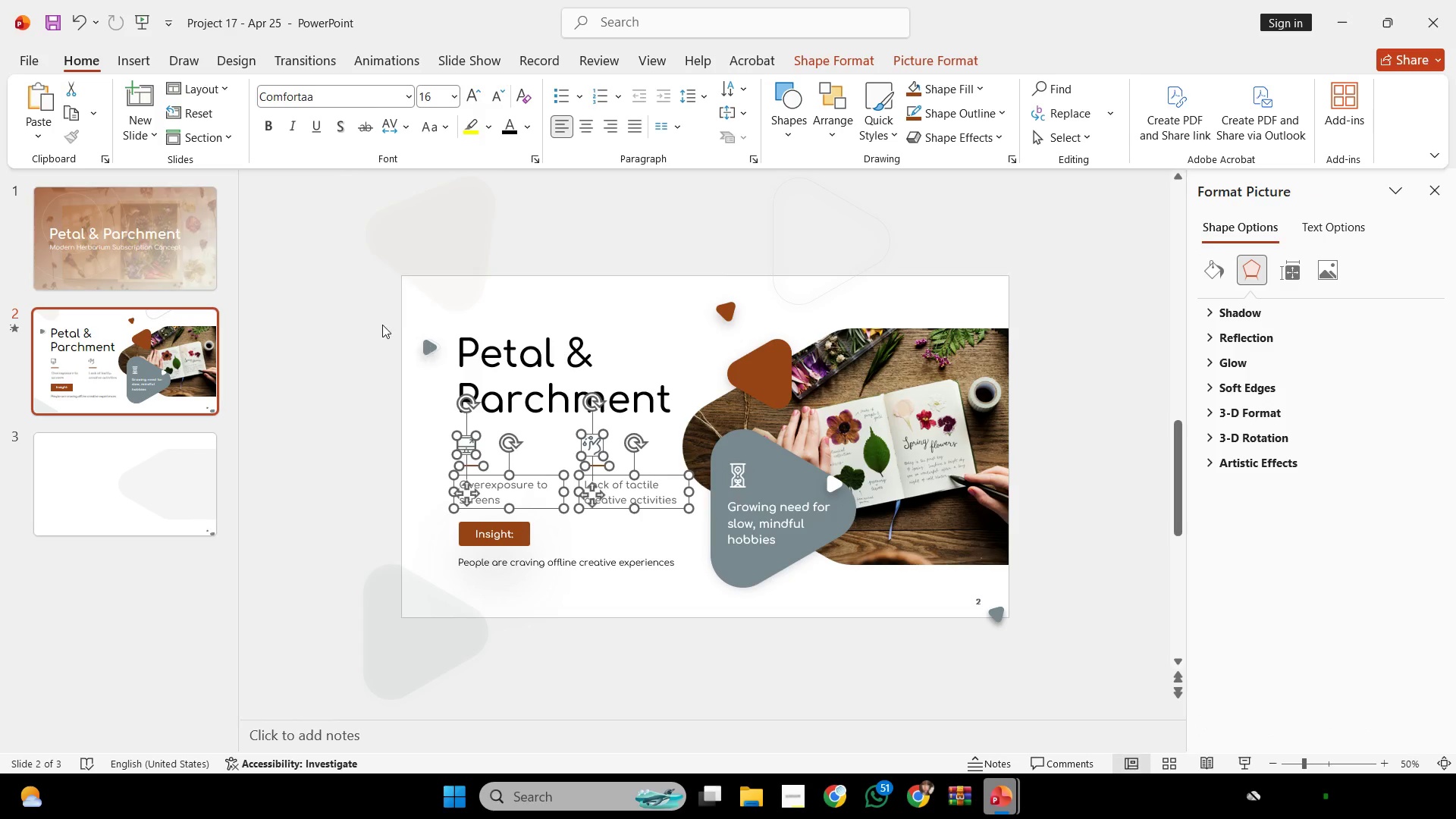 
left_click([382, 325])
 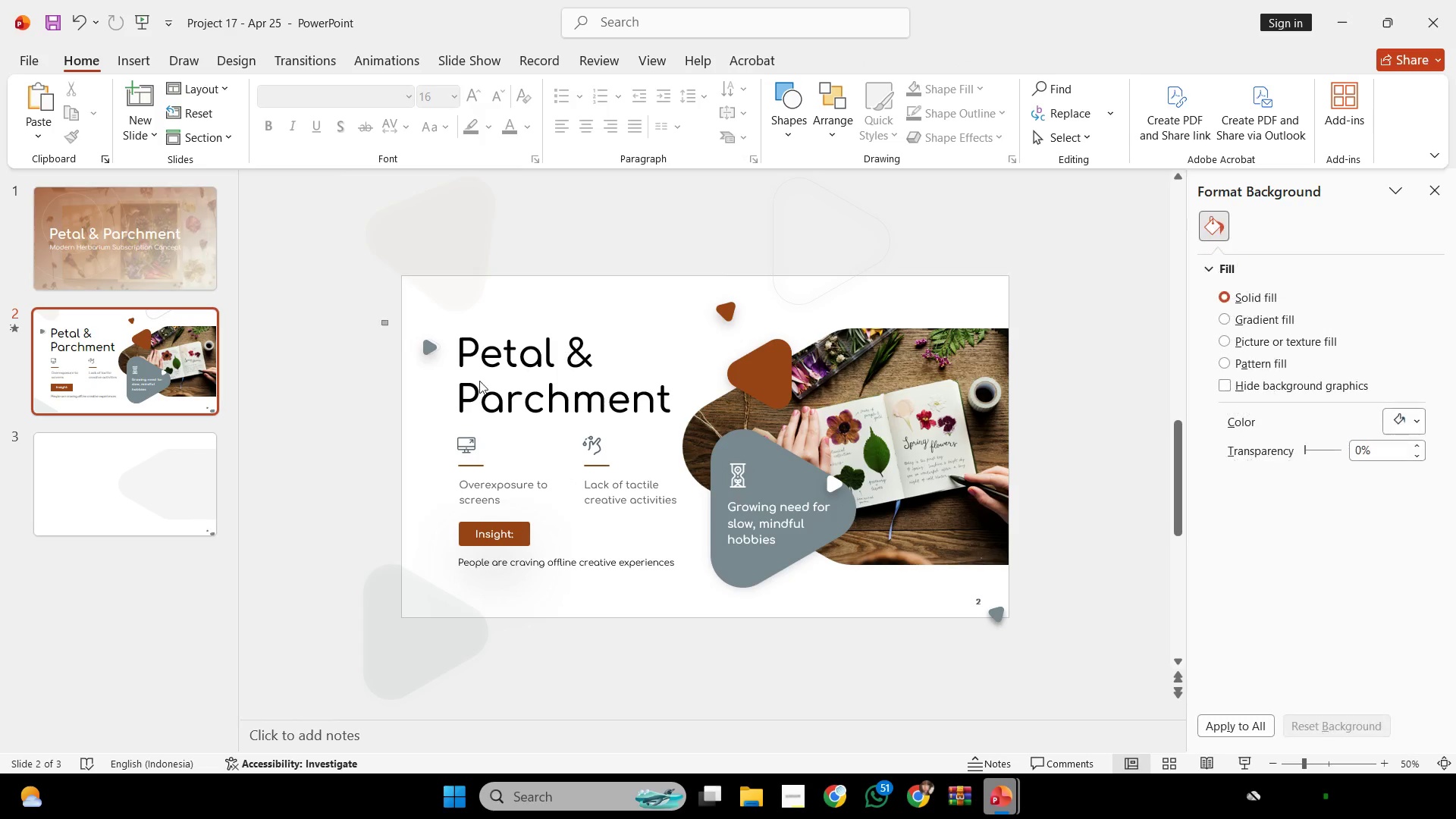 
left_click_drag(start_coordinate=[382, 321], to_coordinate=[740, 436])
 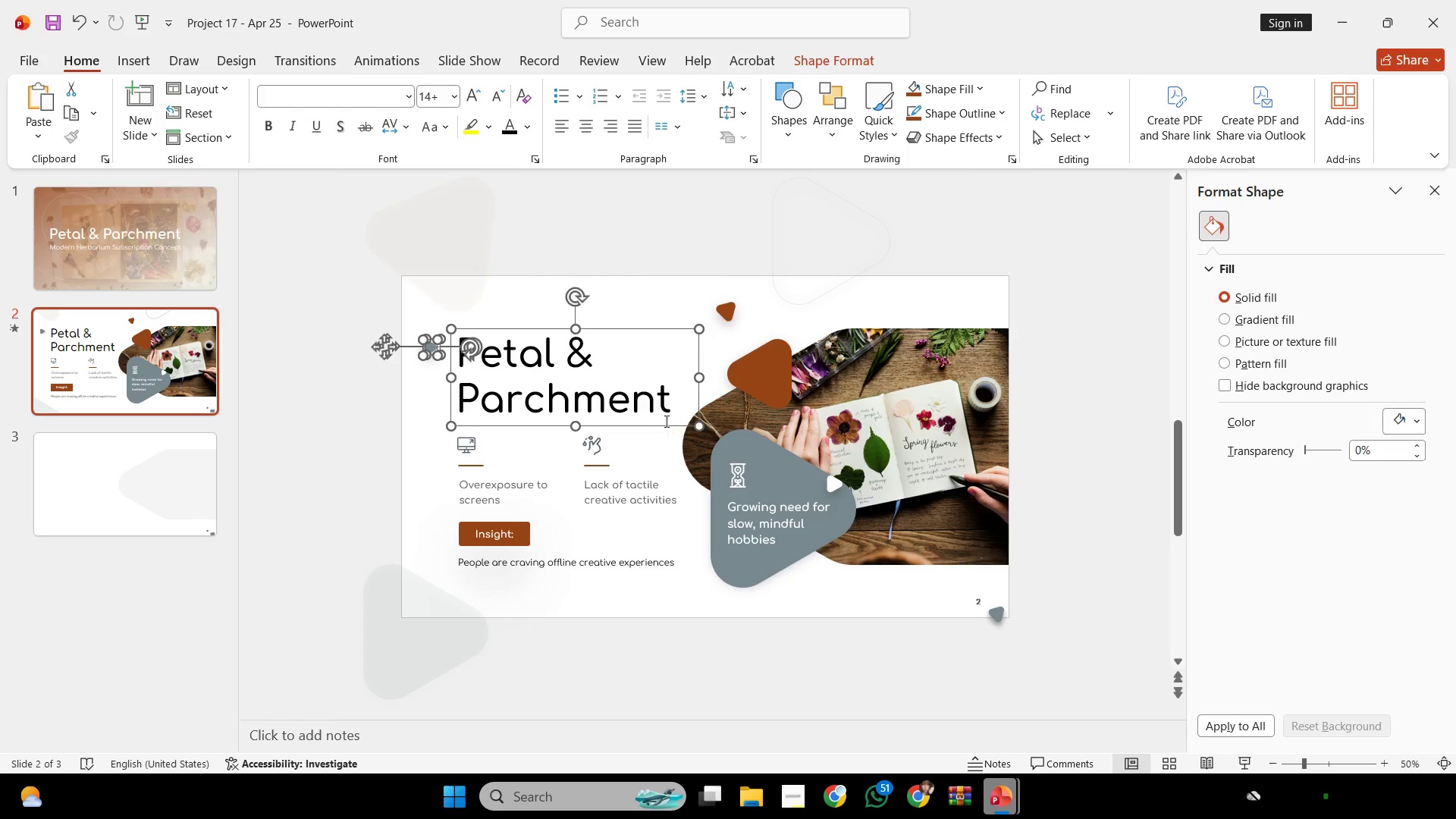 
hold_key(key=ShiftLeft, duration=1.5)
left_click_drag(start_coordinate=[662, 416], to_coordinate=[662, 406])
 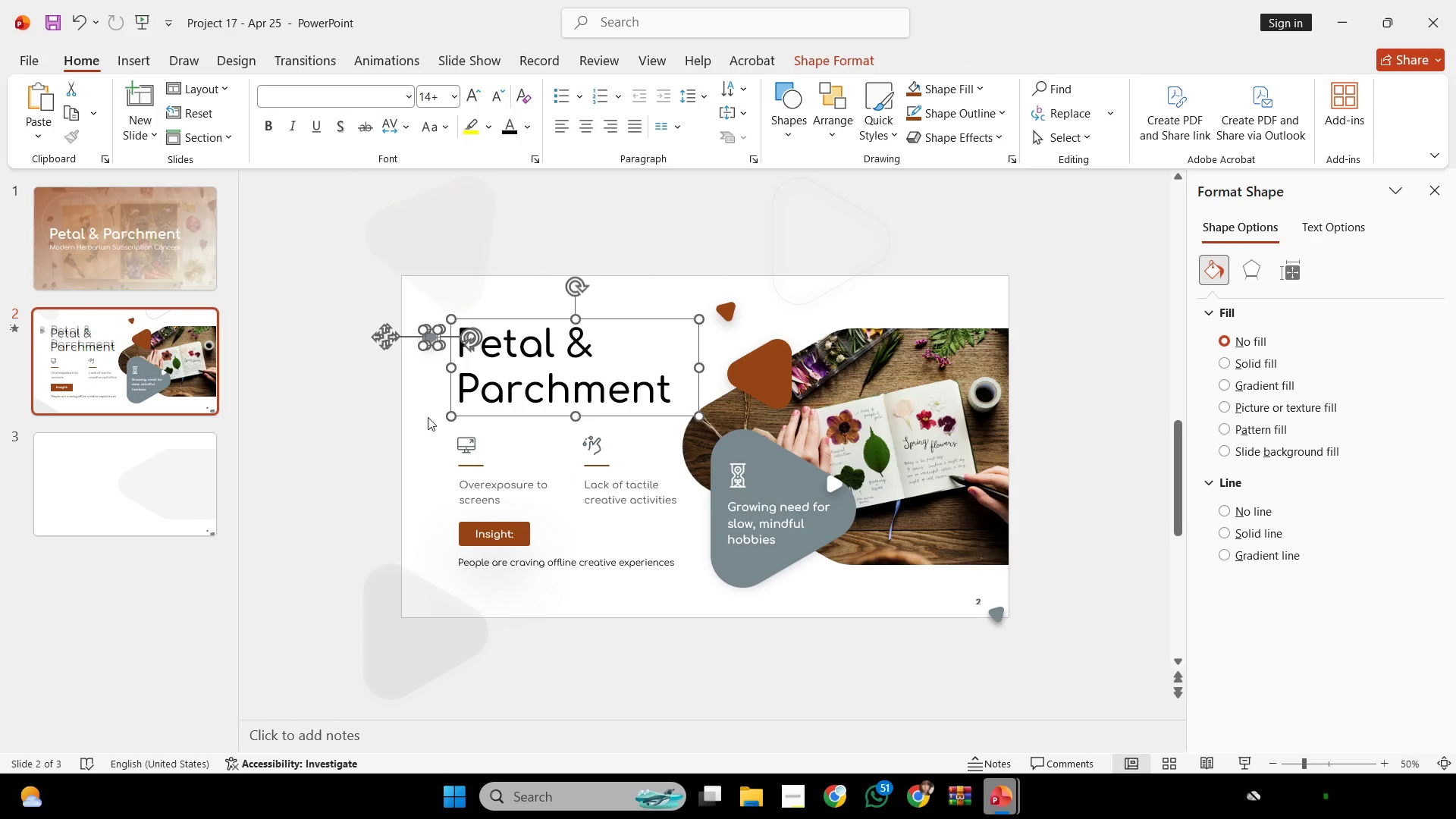 
left_click([428, 417])
 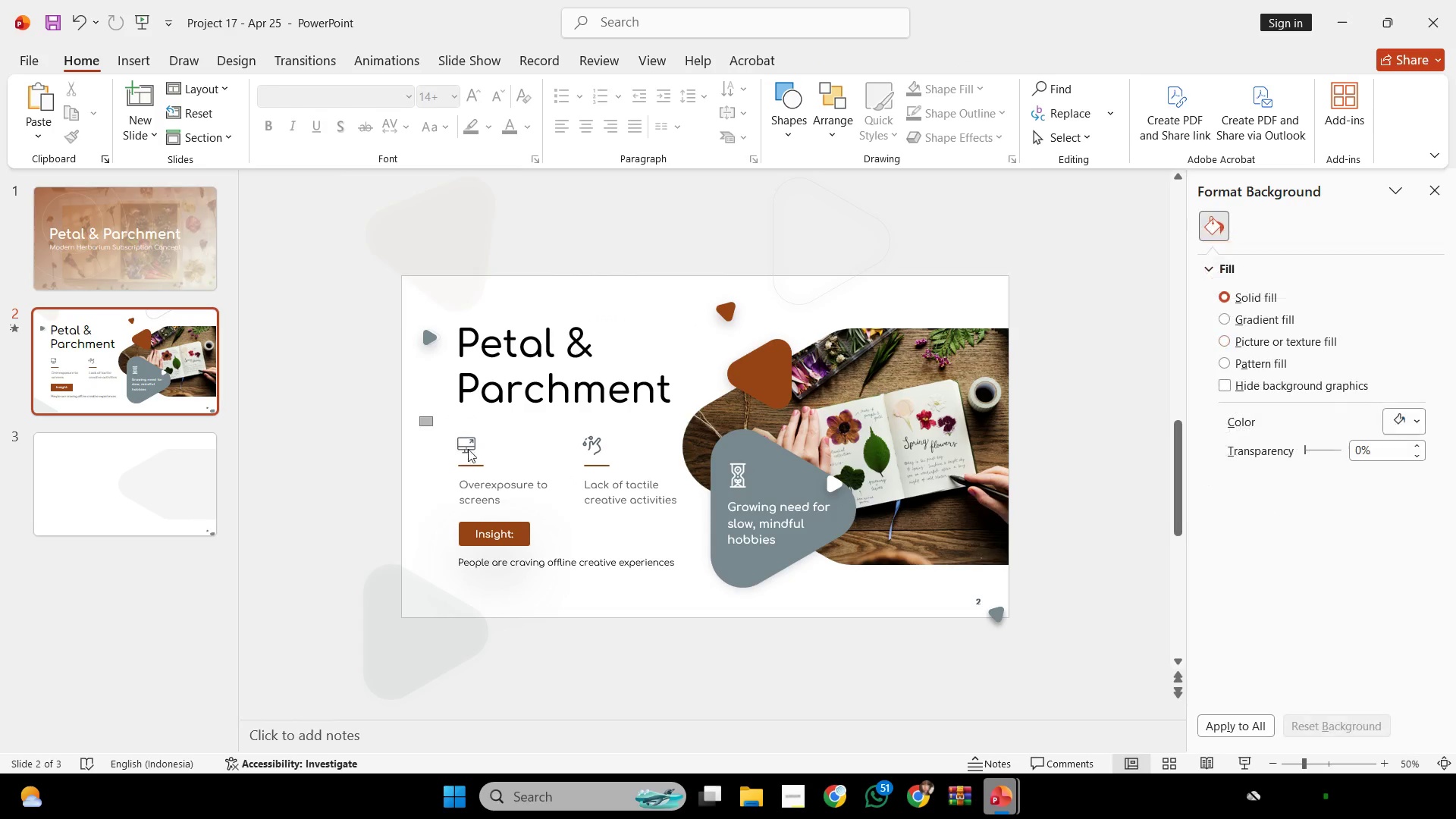 
left_click_drag(start_coordinate=[420, 417], to_coordinate=[711, 605])
 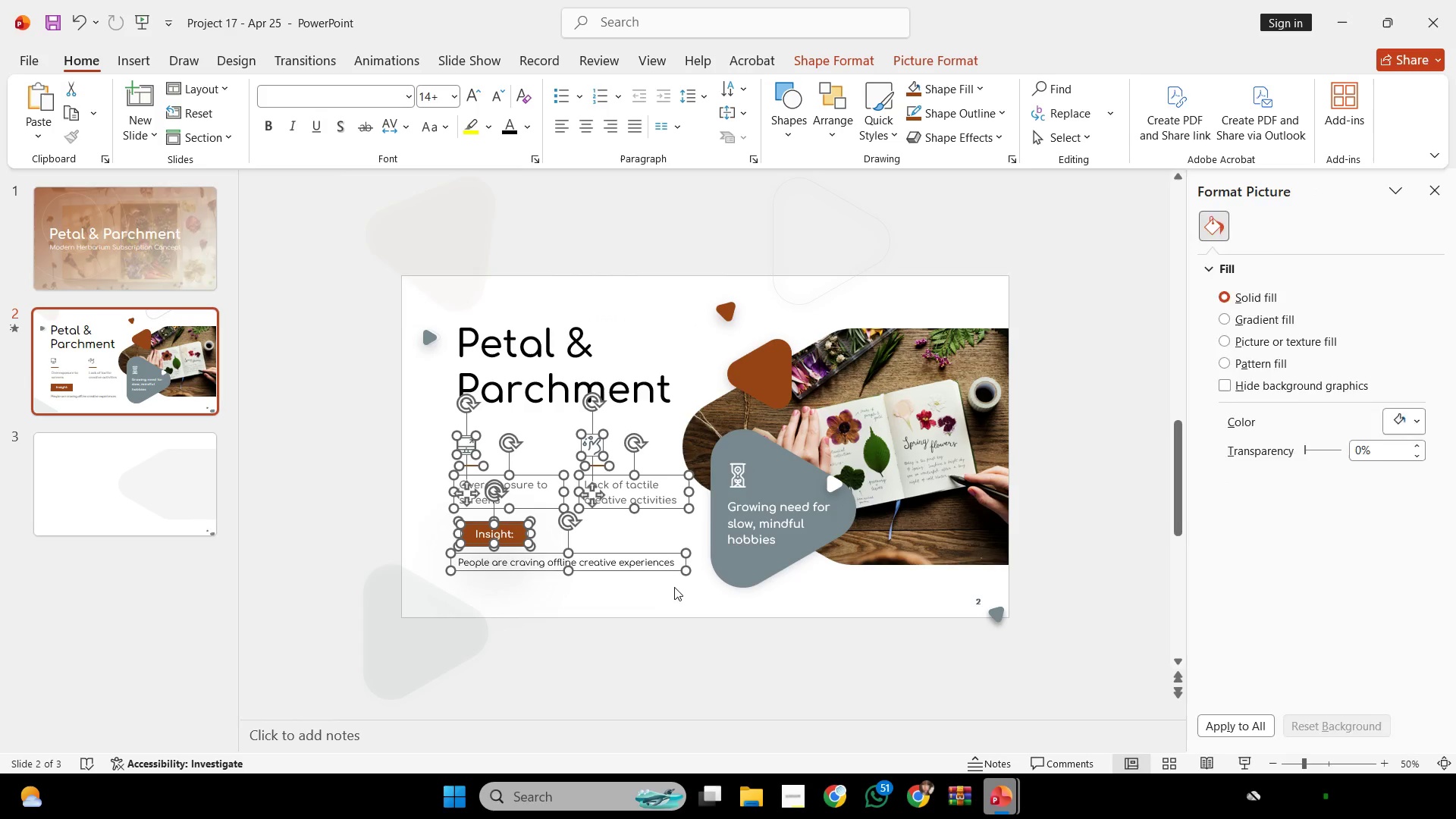 
hold_key(key=ShiftLeft, duration=1.74)
left_click_drag(start_coordinate=[657, 571], to_coordinate=[655, 562])
 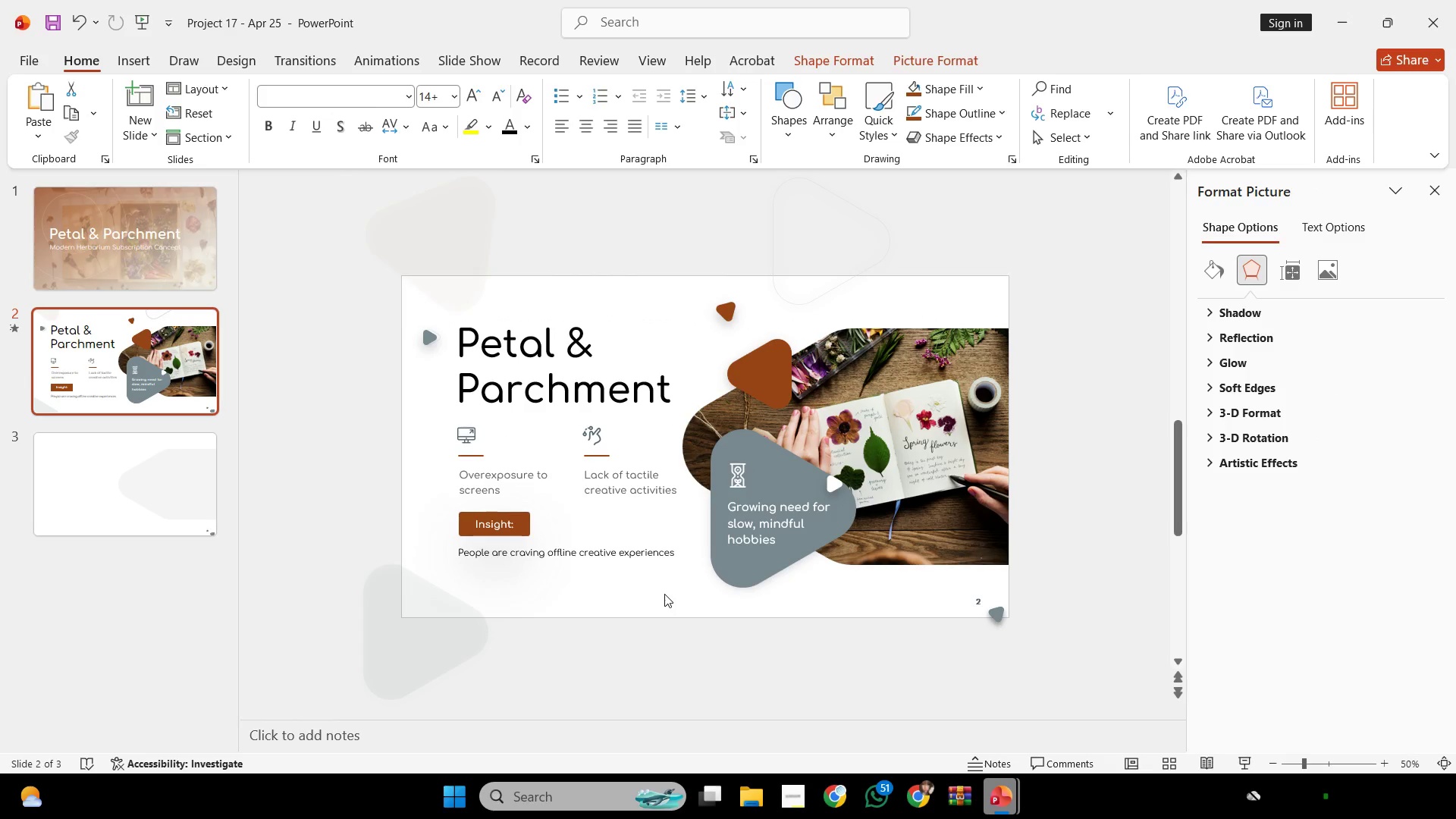 
left_click([664, 594])
 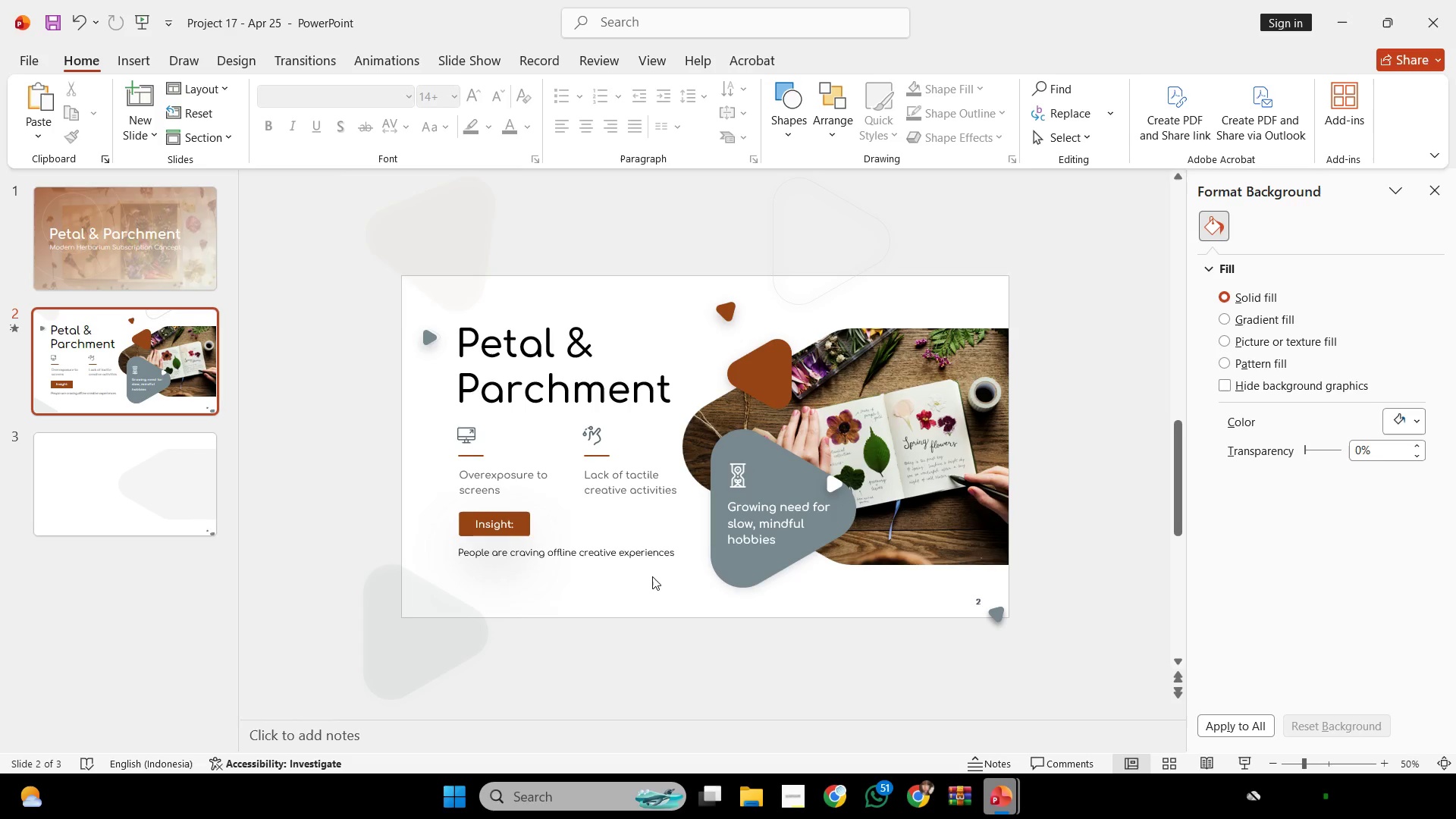 
key(Control+S)